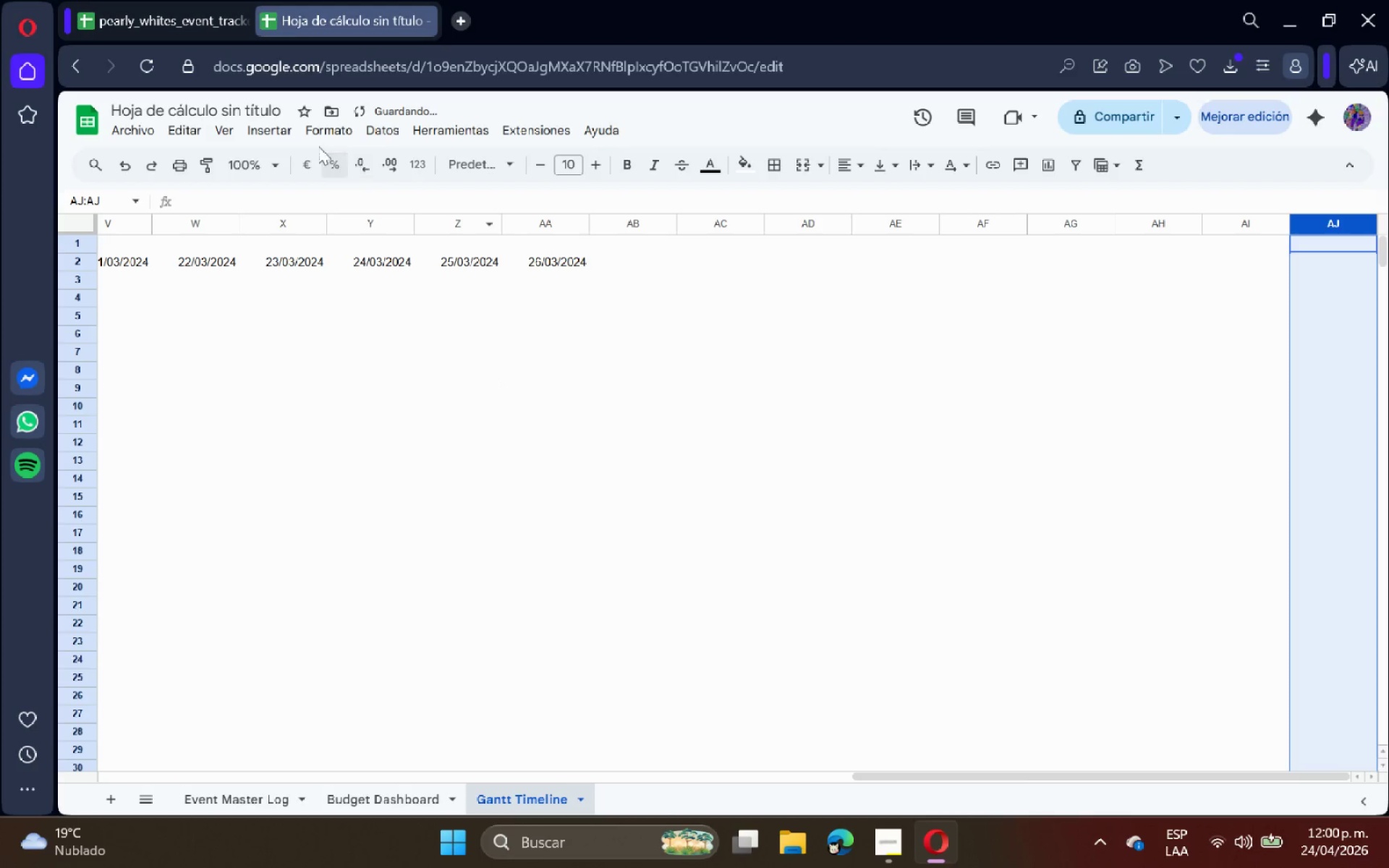 
left_click([275, 126])
 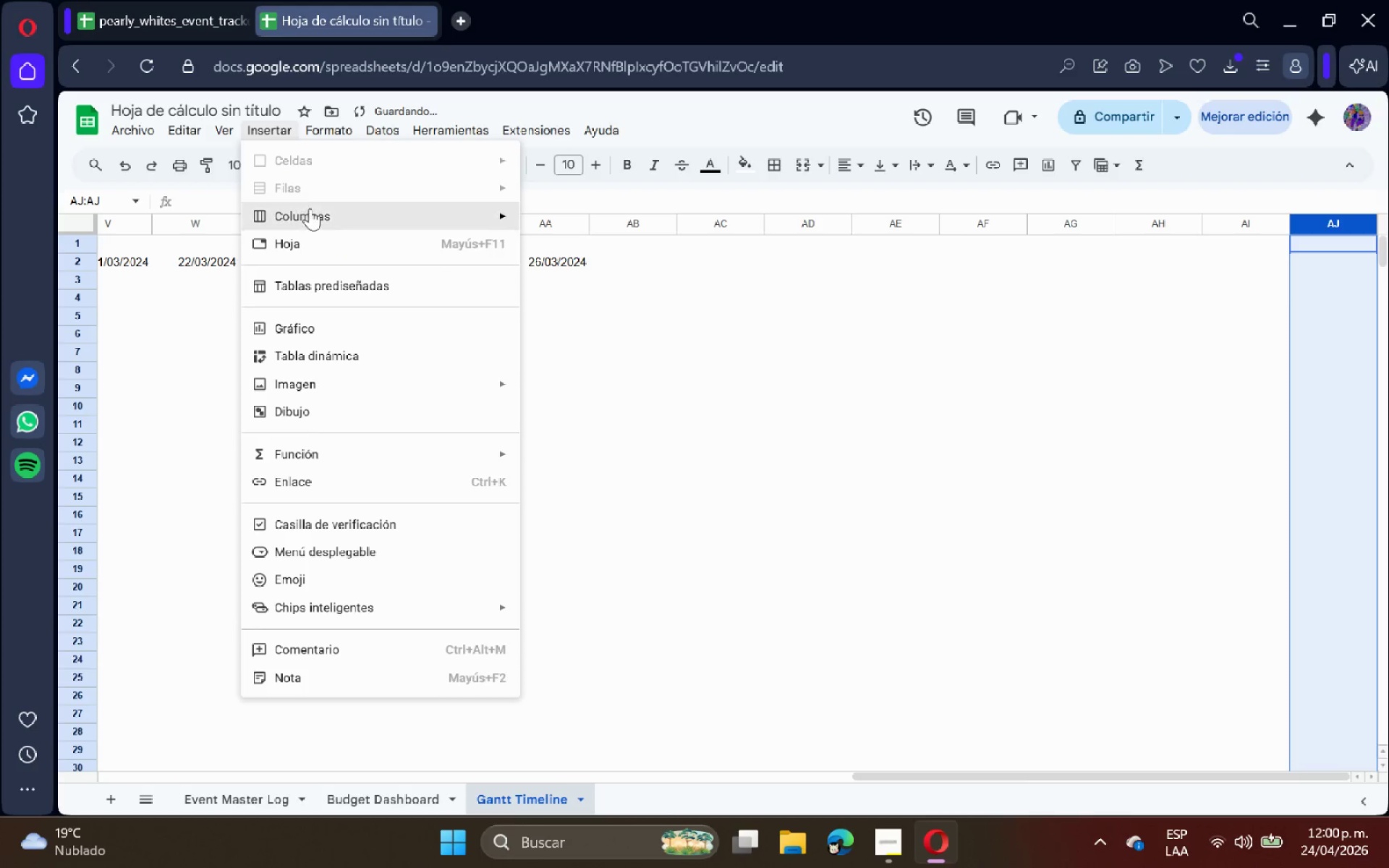 
left_click([310, 210])
 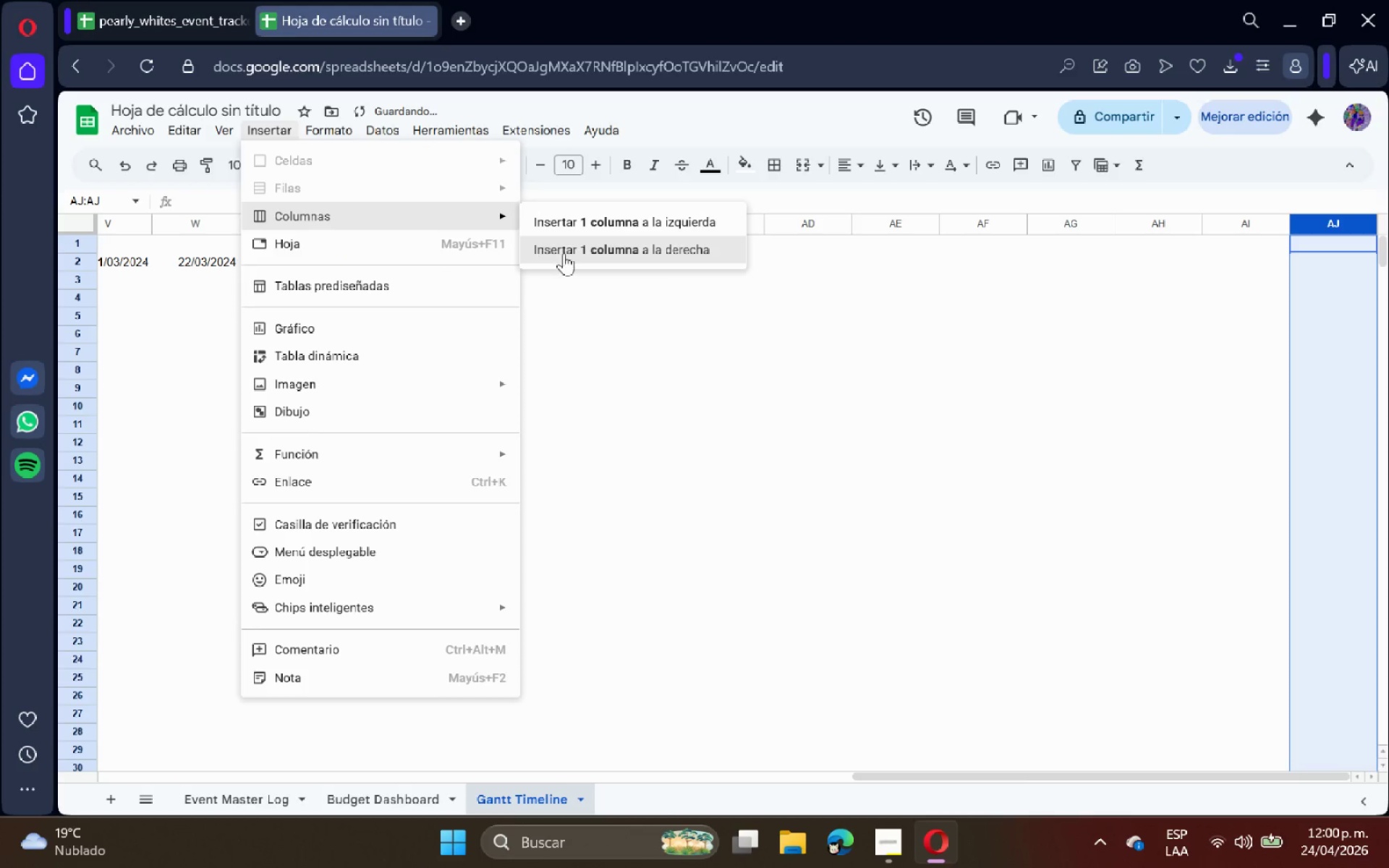 
left_click([576, 257])
 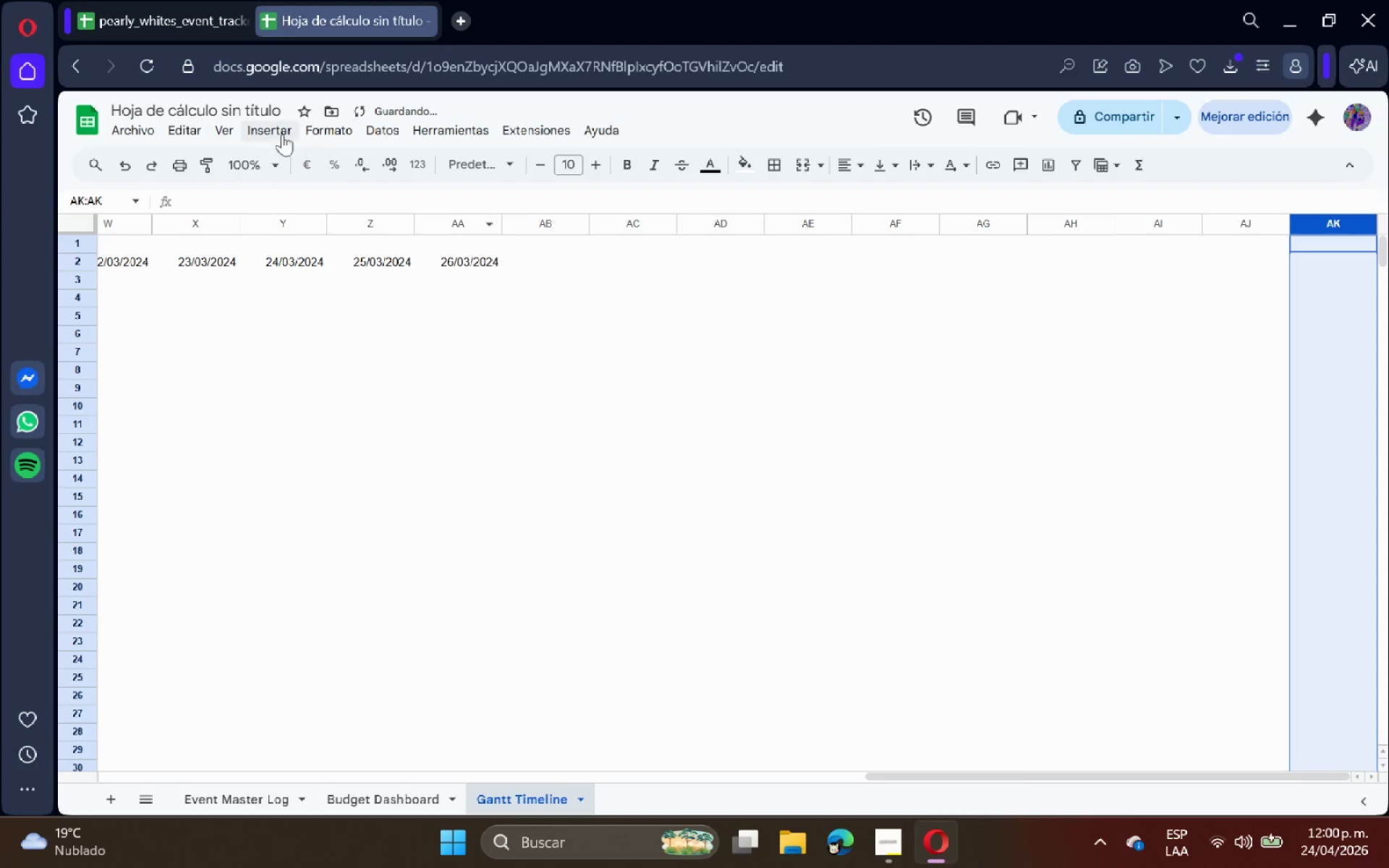 
left_click([273, 130])
 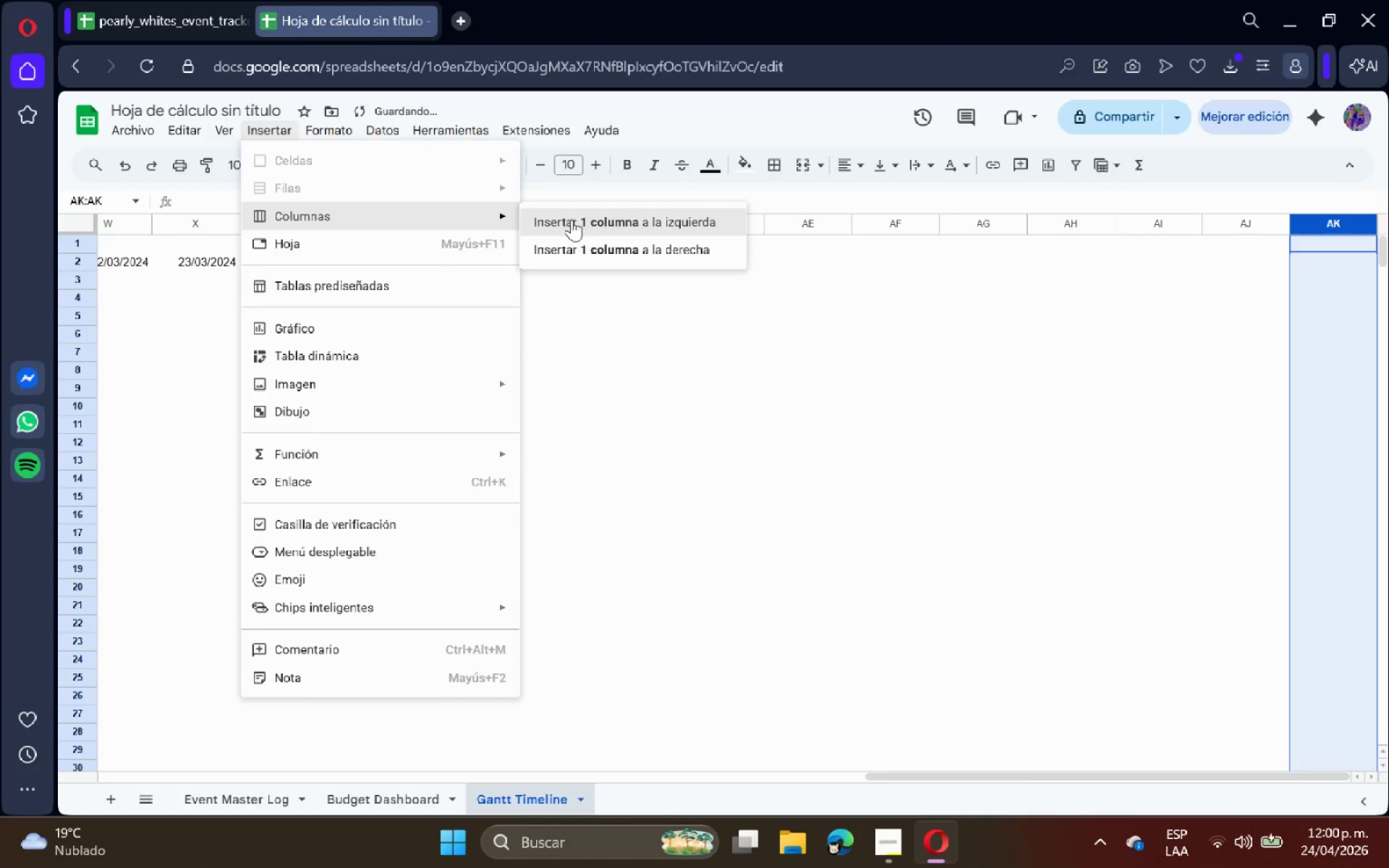 
left_click([599, 239])
 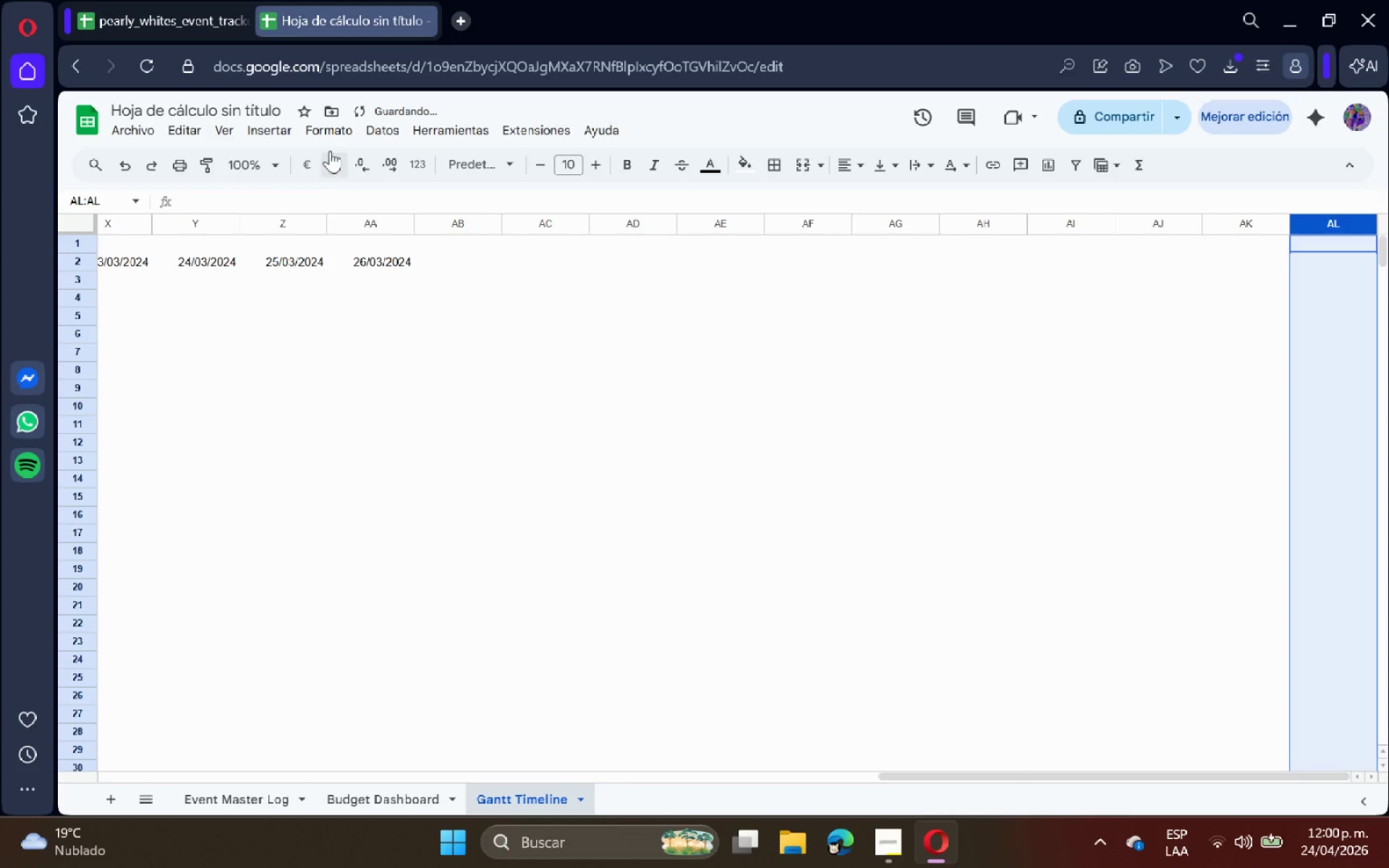 
left_click([281, 129])
 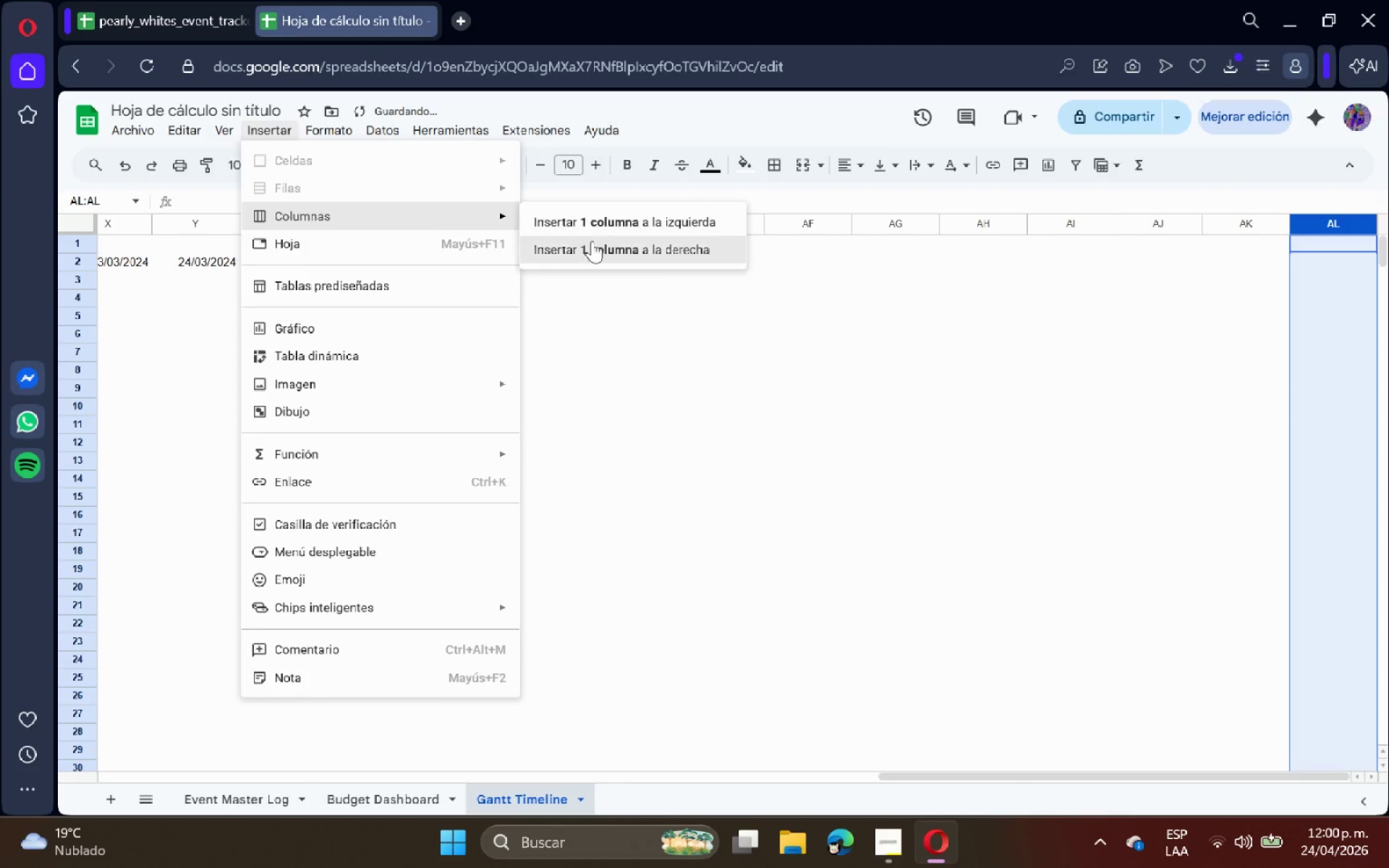 
left_click([595, 249])
 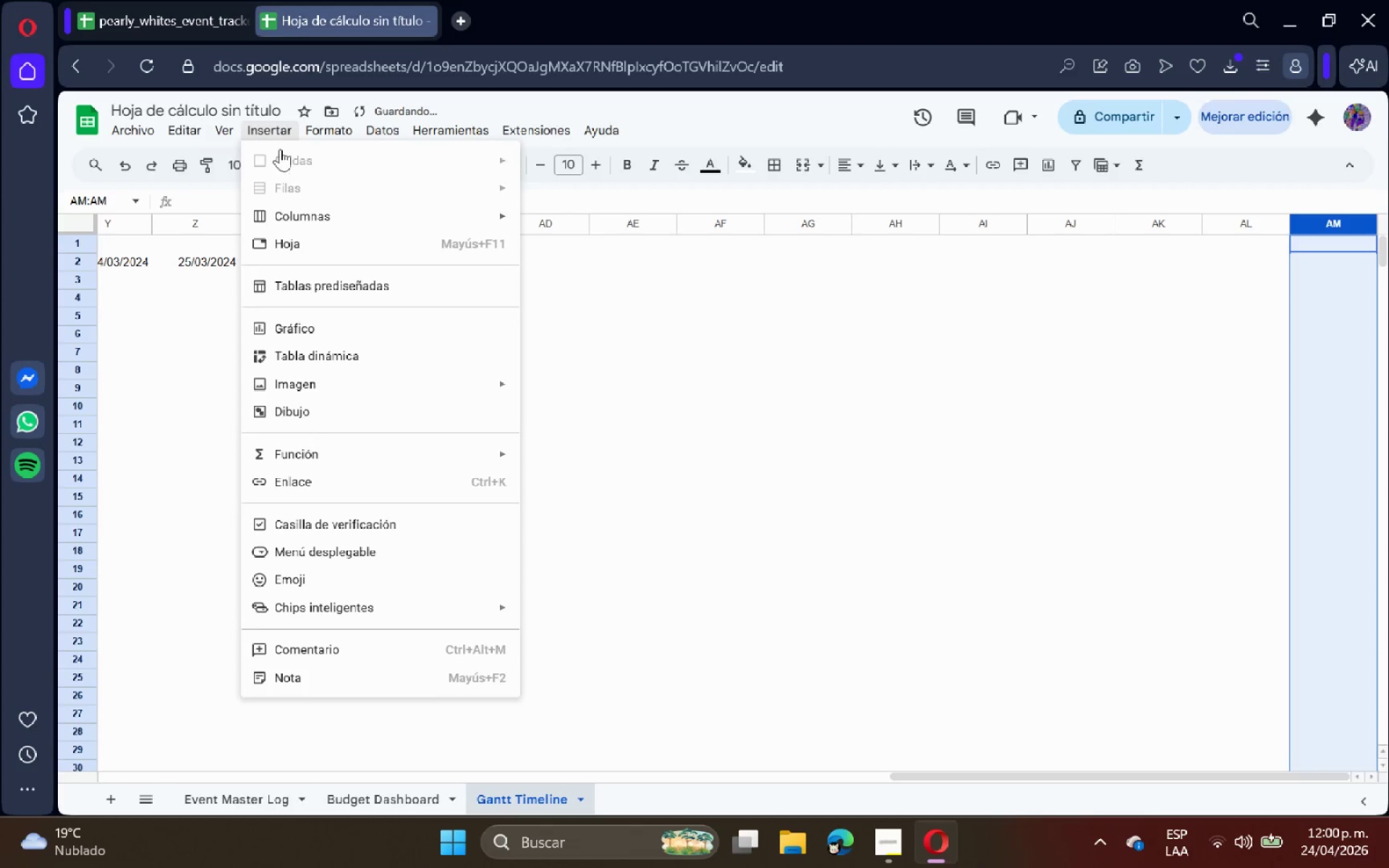 
double_click([308, 210])
 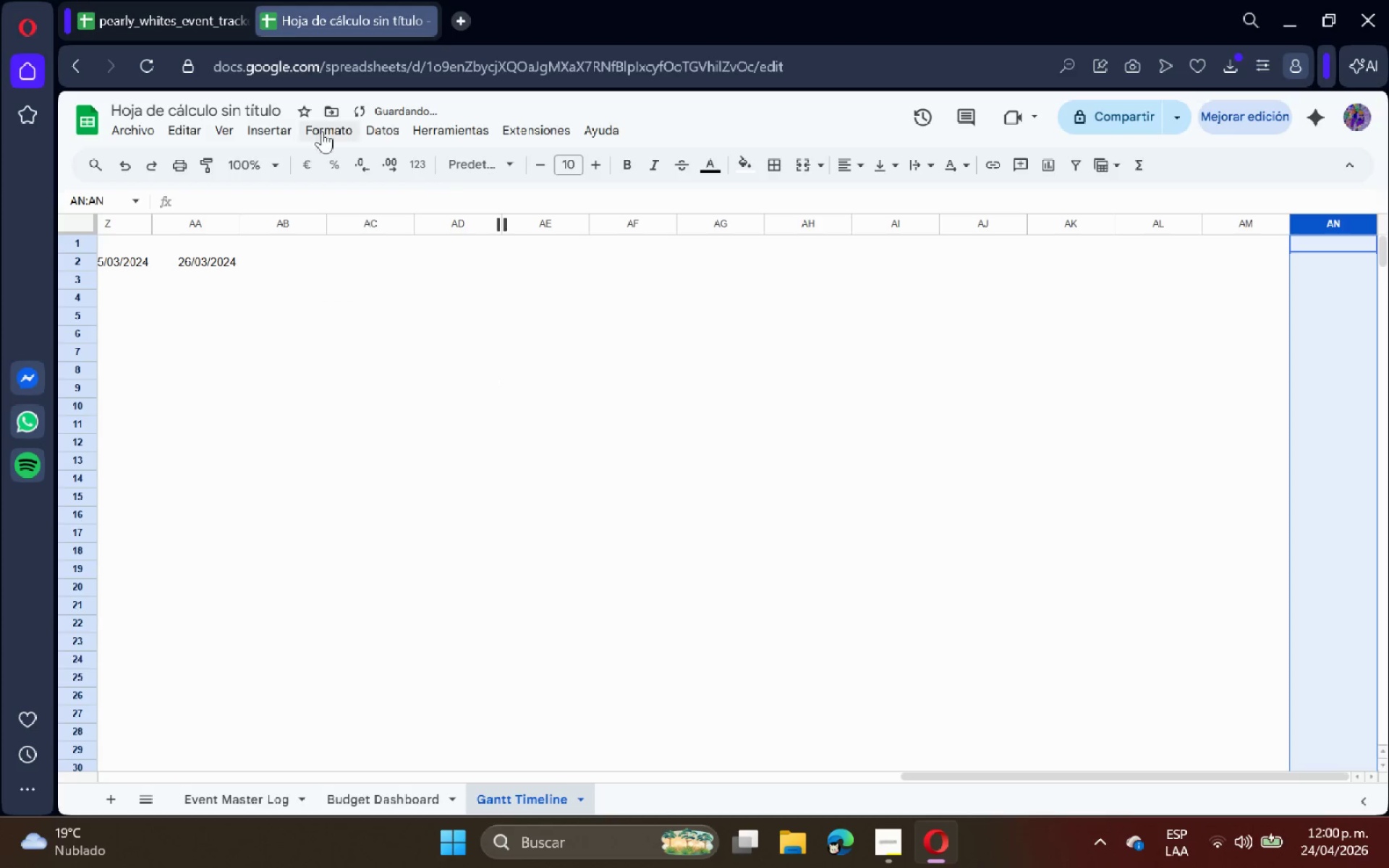 
left_click([280, 120])
 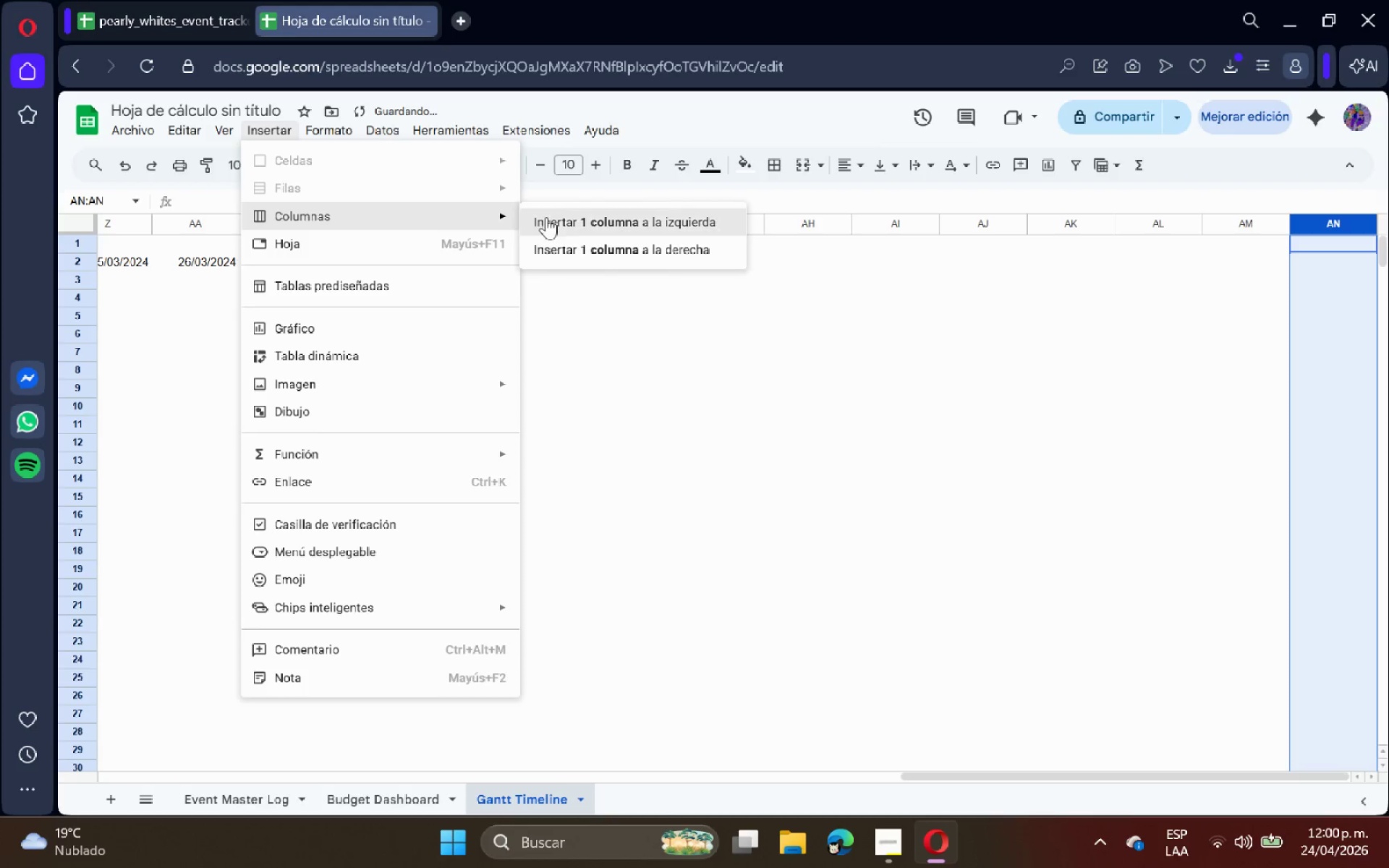 
left_click([604, 261])
 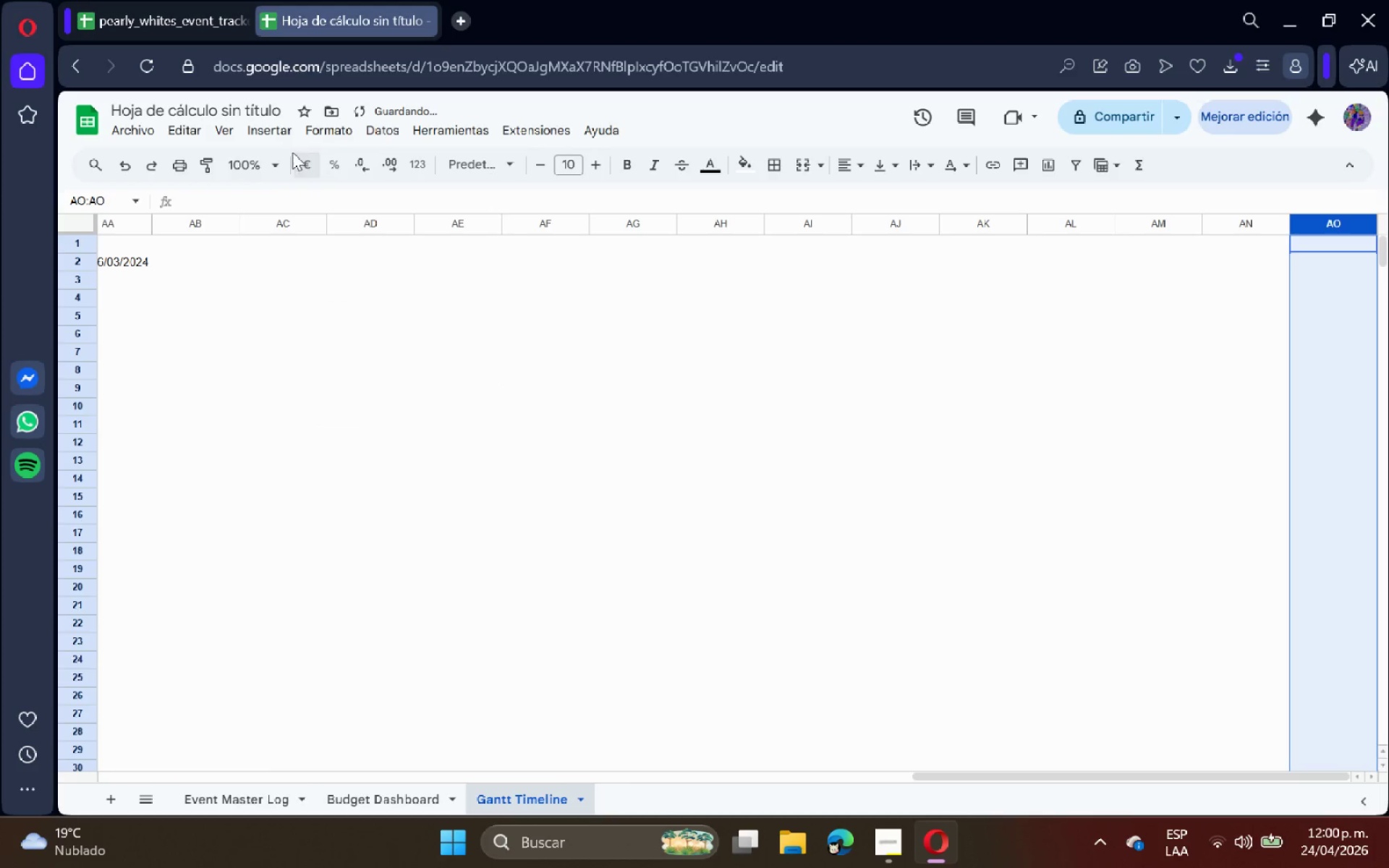 
left_click([271, 137])
 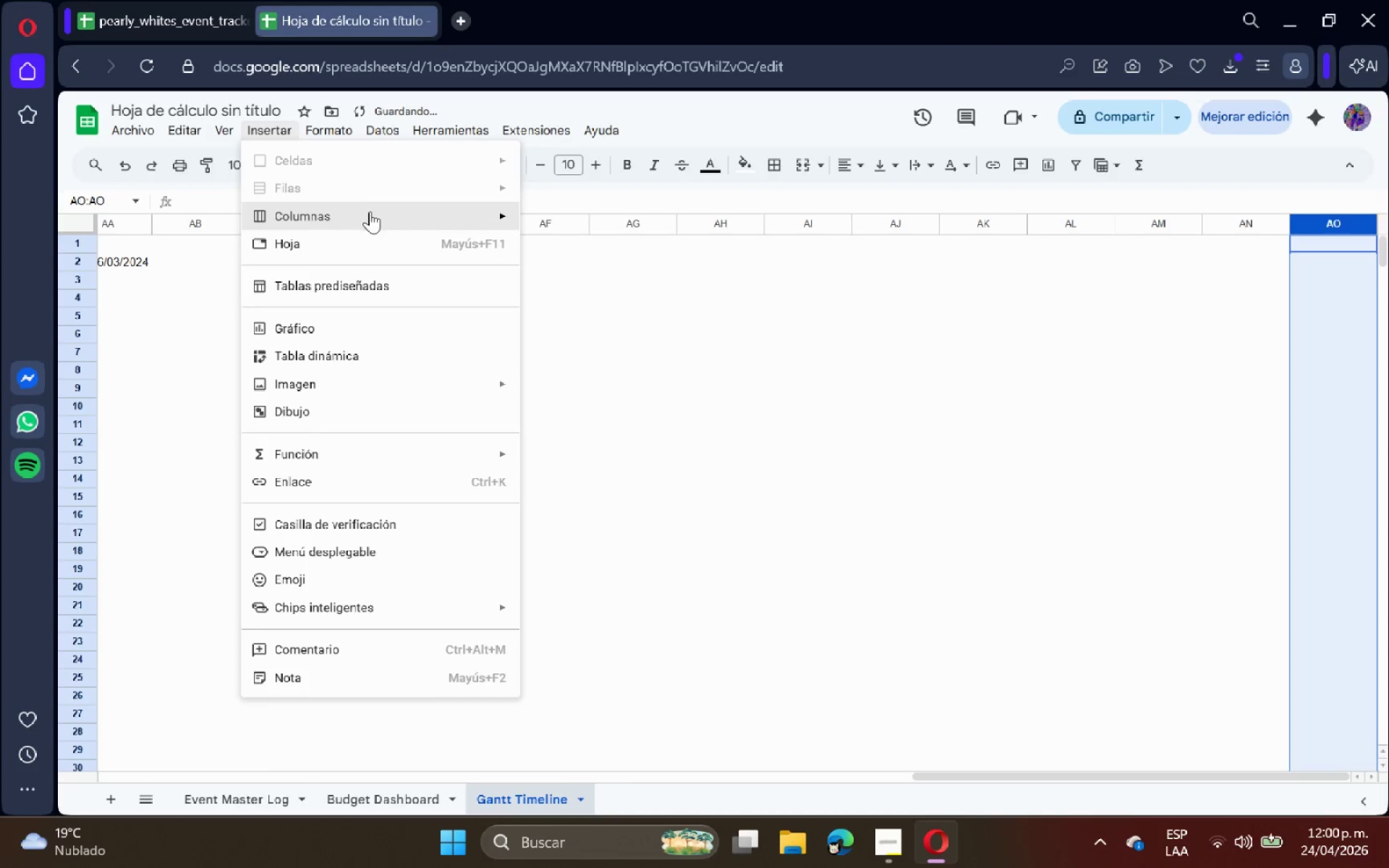 
left_click([370, 211])
 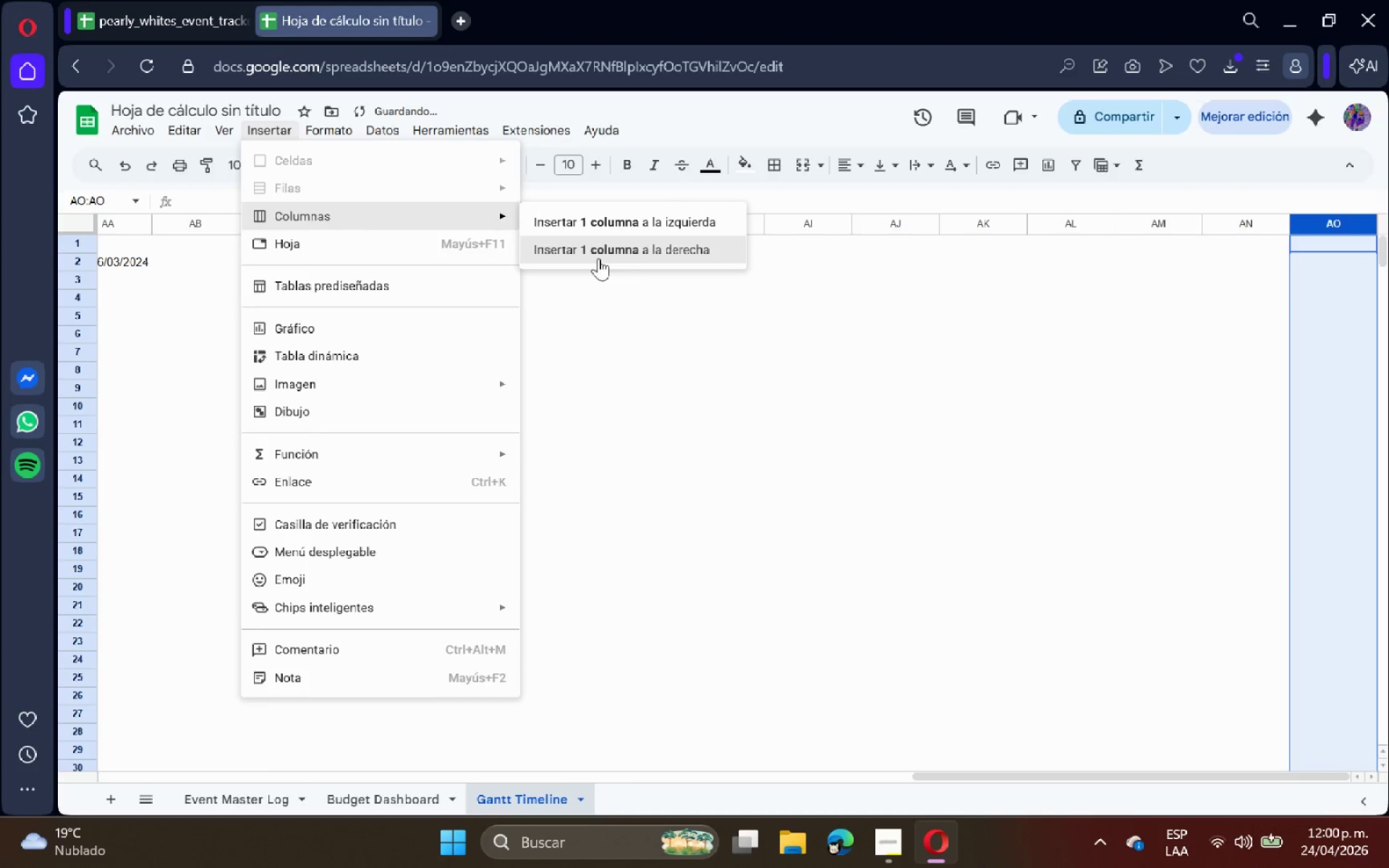 
left_click([600, 258])
 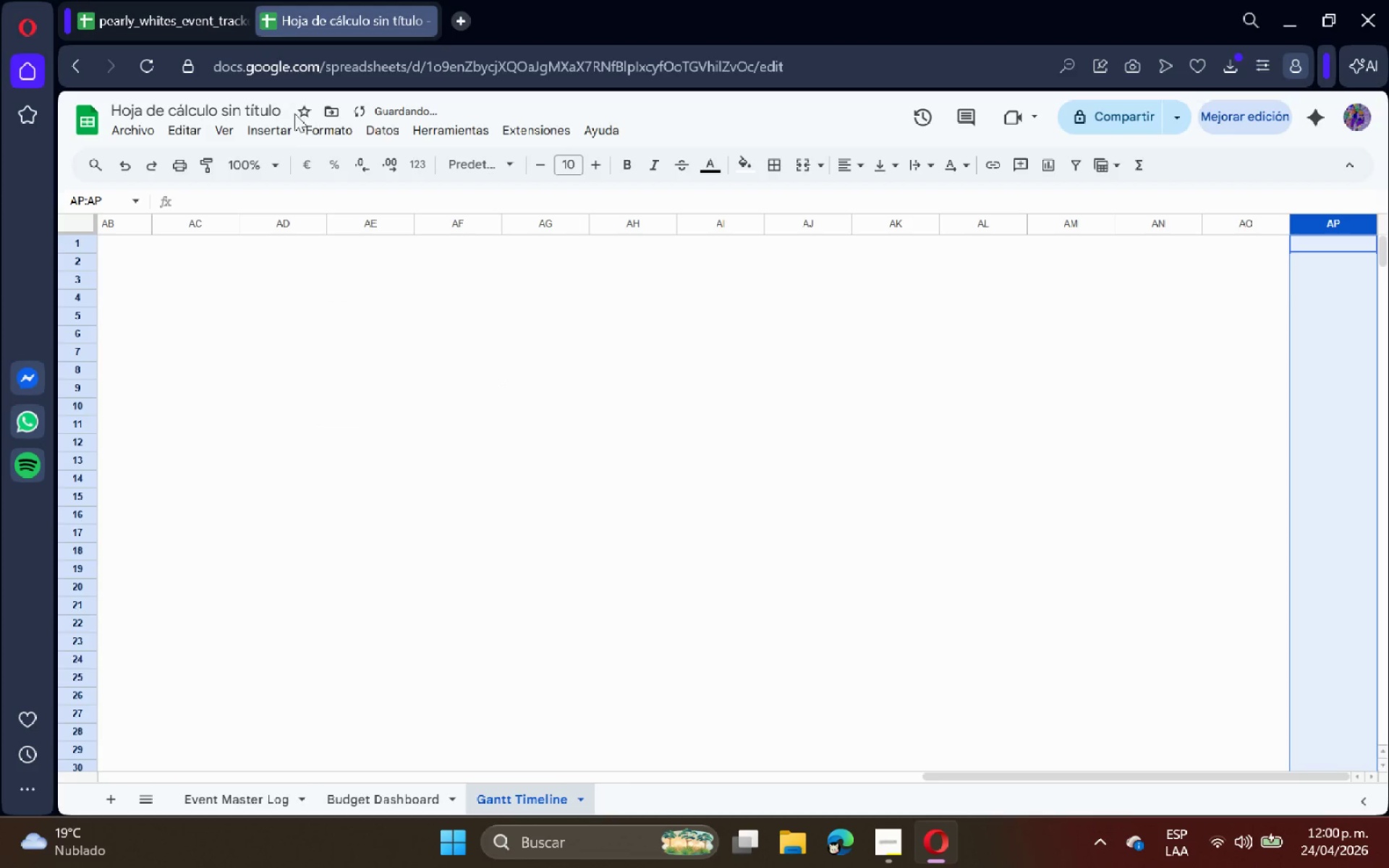 
left_click([273, 129])
 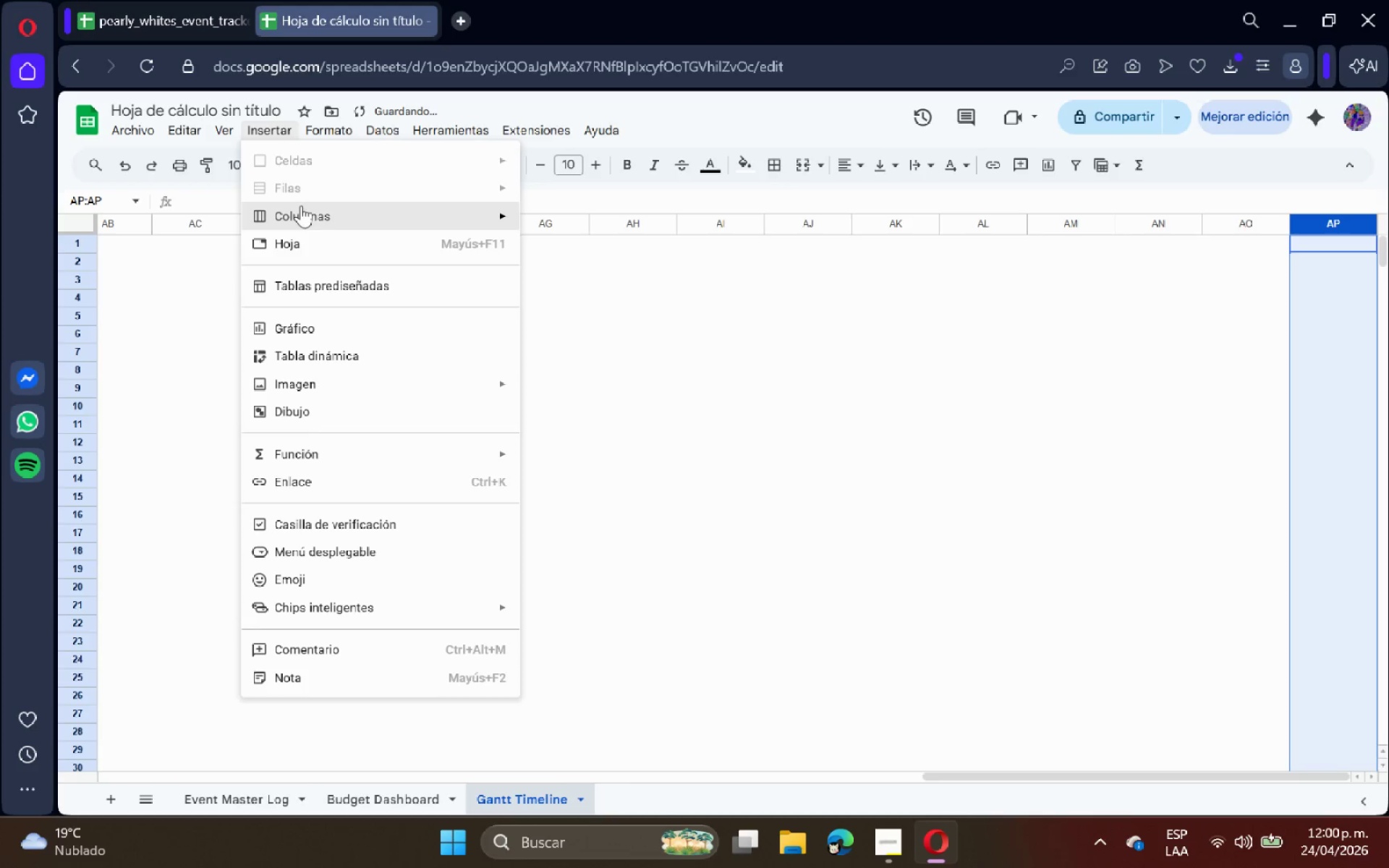 
left_click([301, 222])
 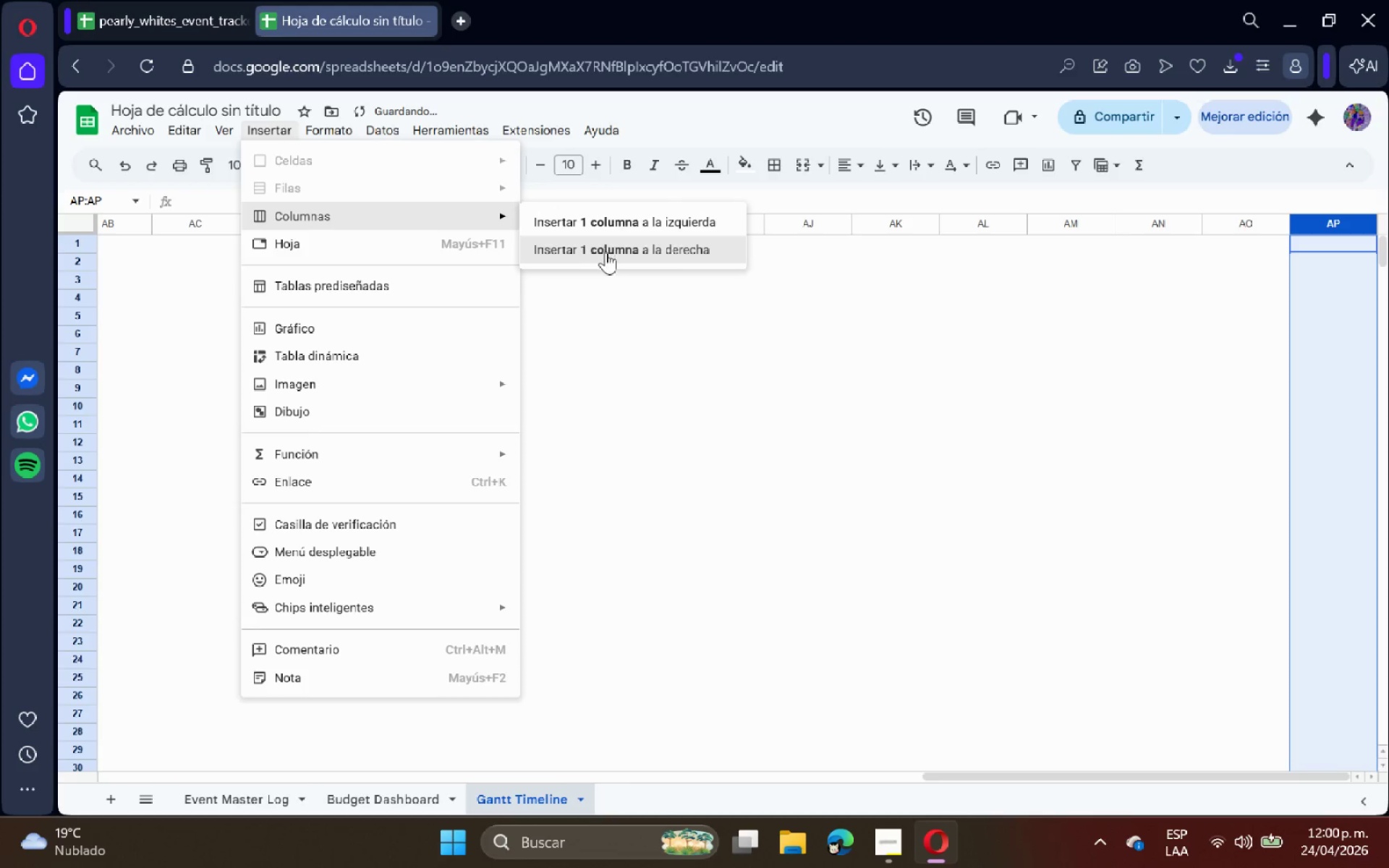 
left_click([606, 252])
 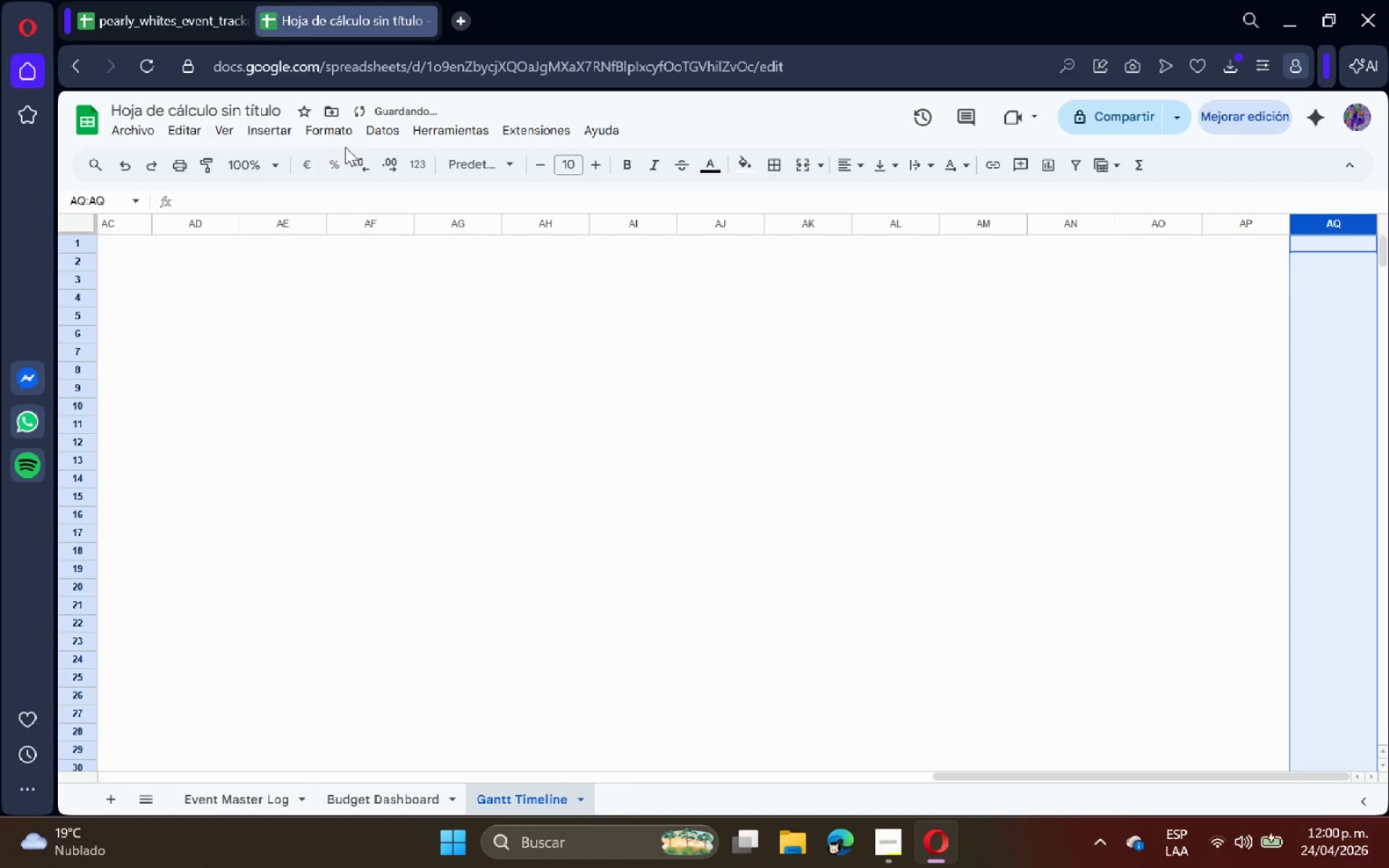 
left_click([283, 129])
 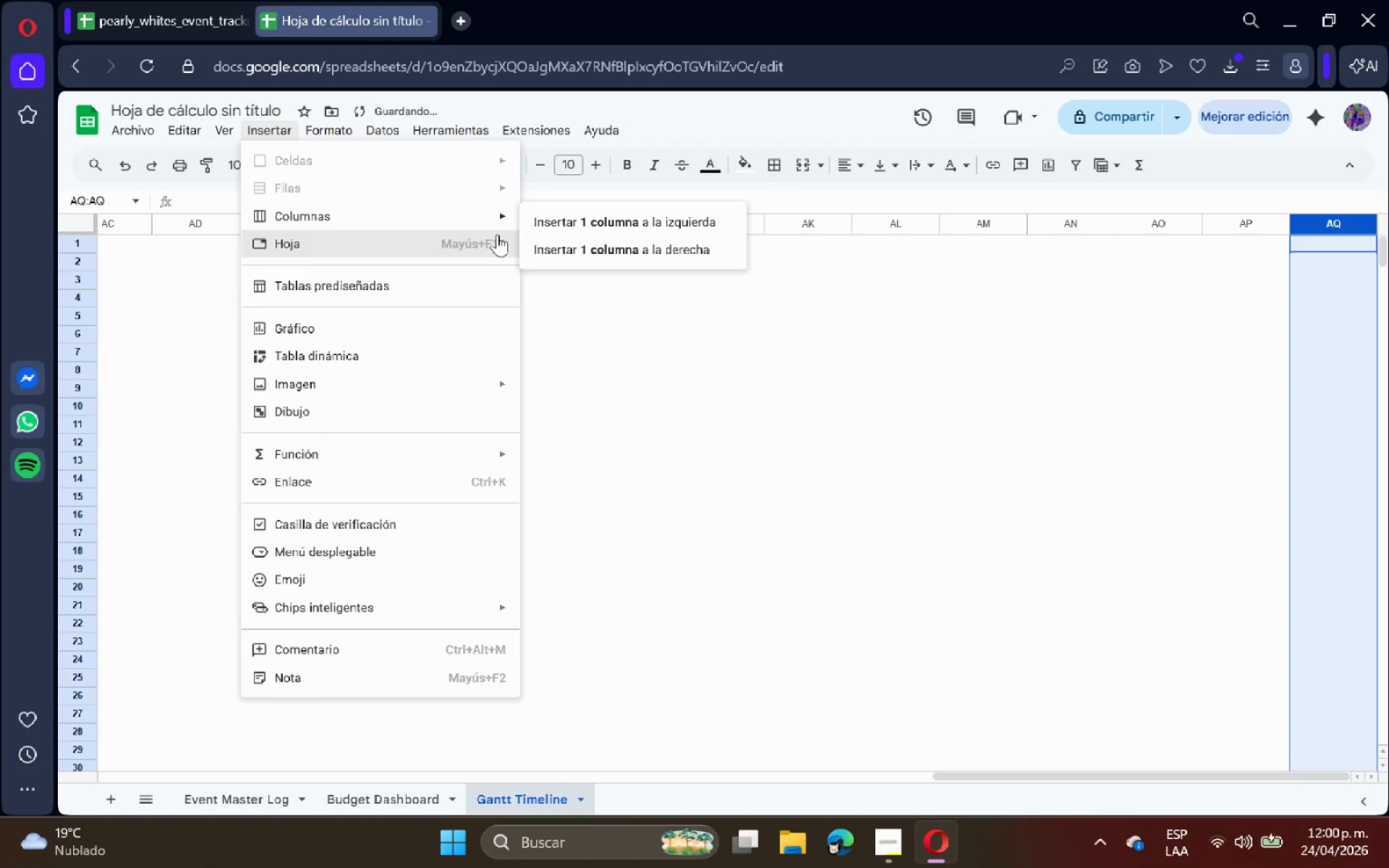 
left_click([568, 253])
 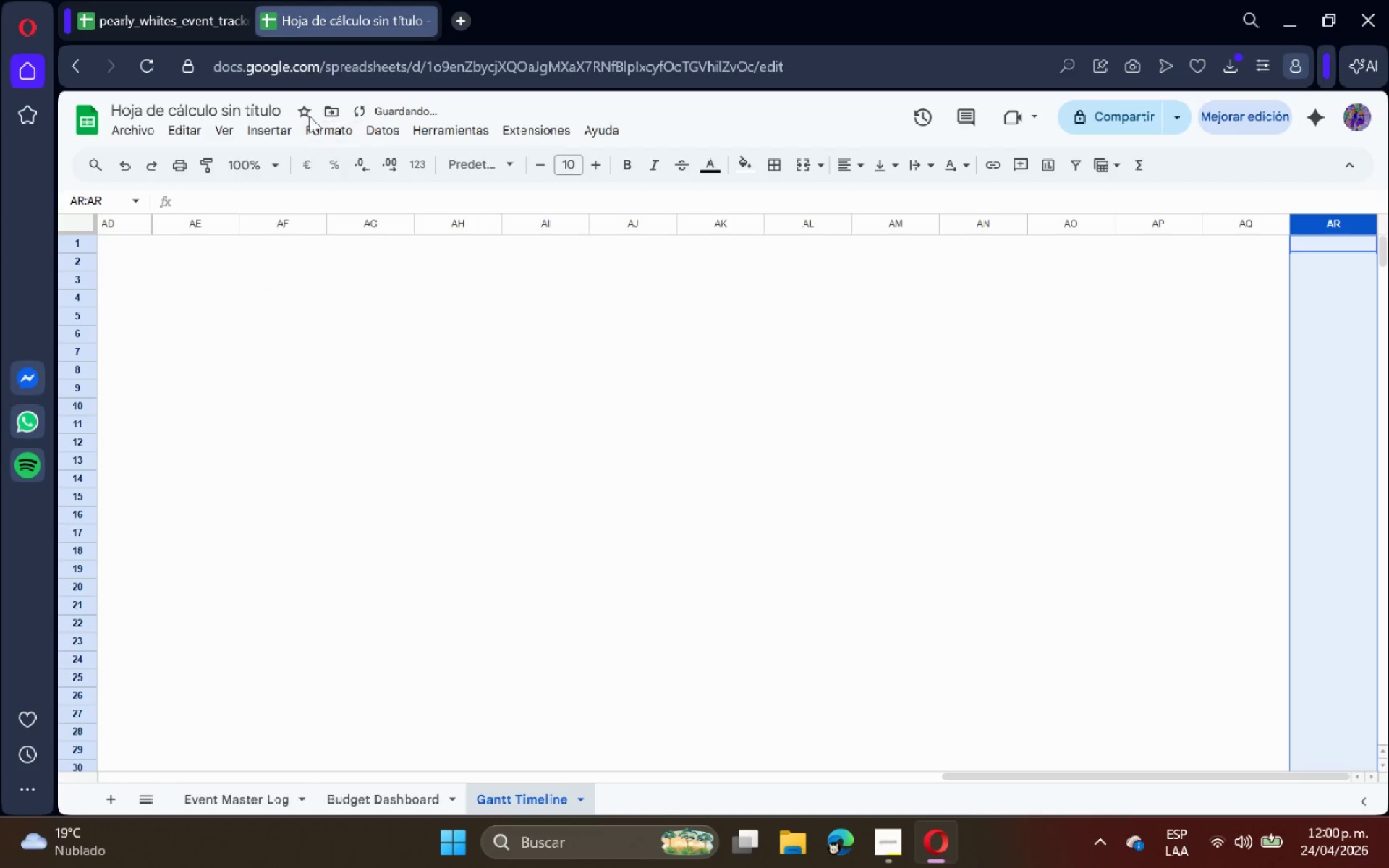 
left_click([284, 124])
 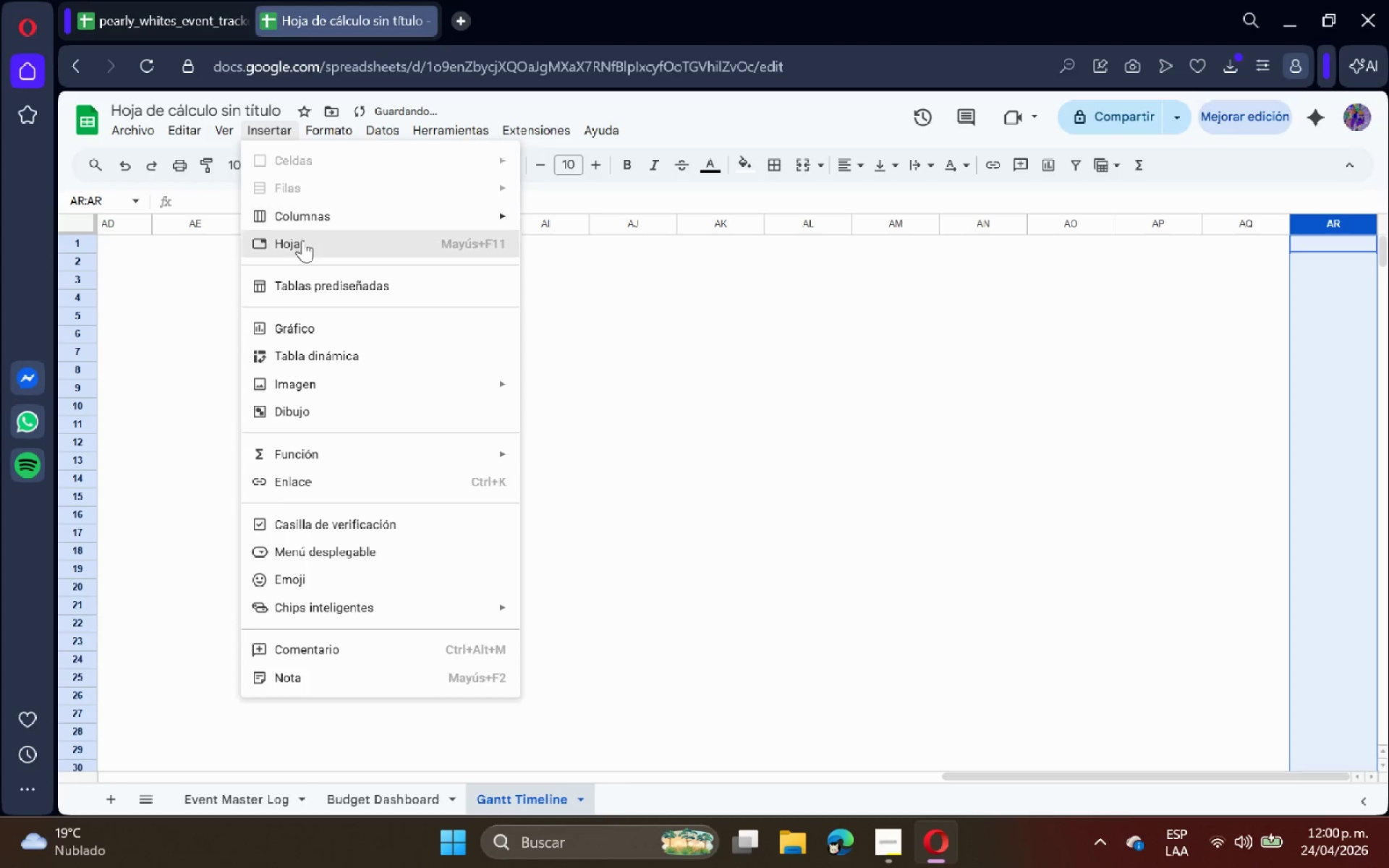 
left_click([315, 224])
 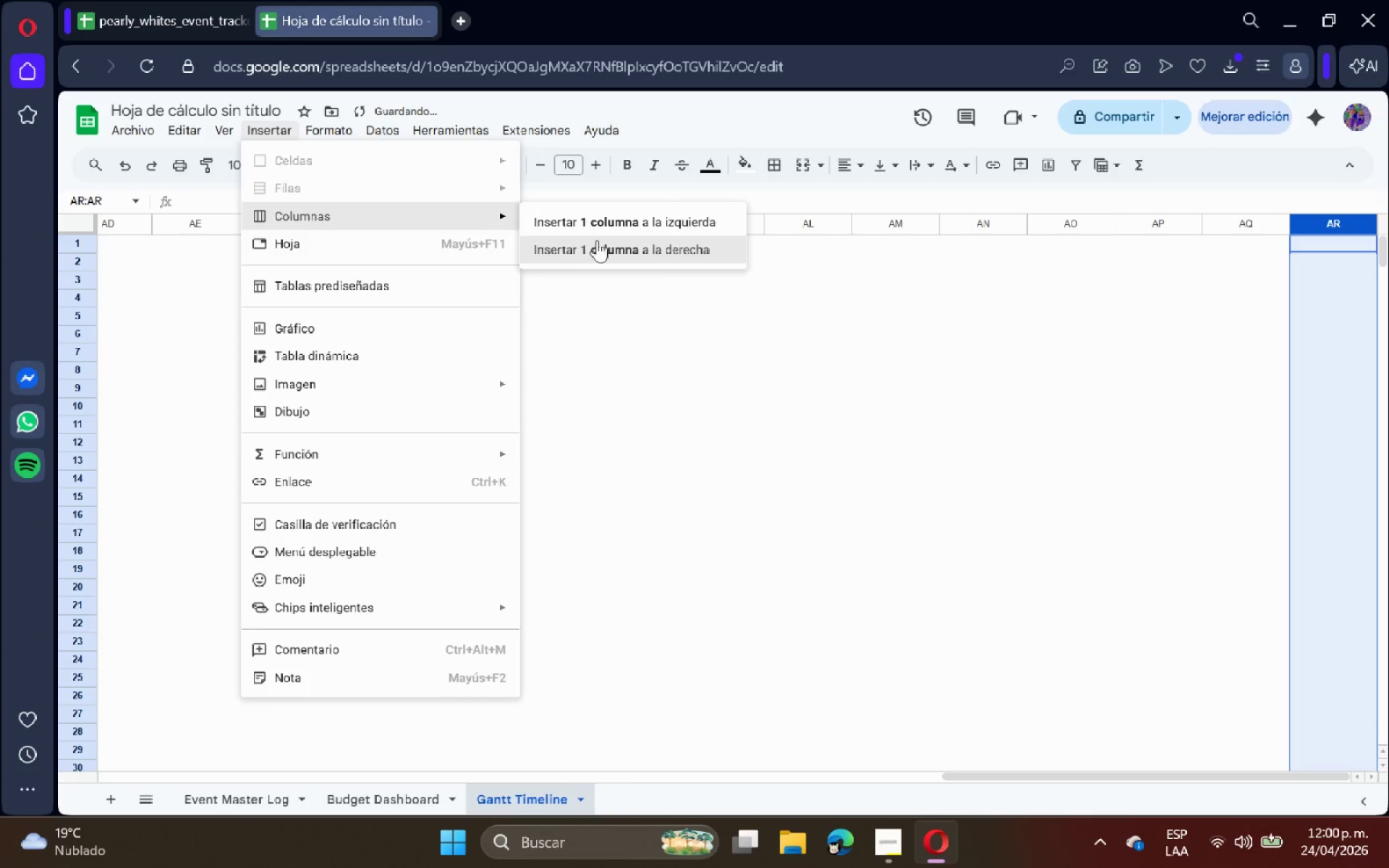 
left_click([598, 241])
 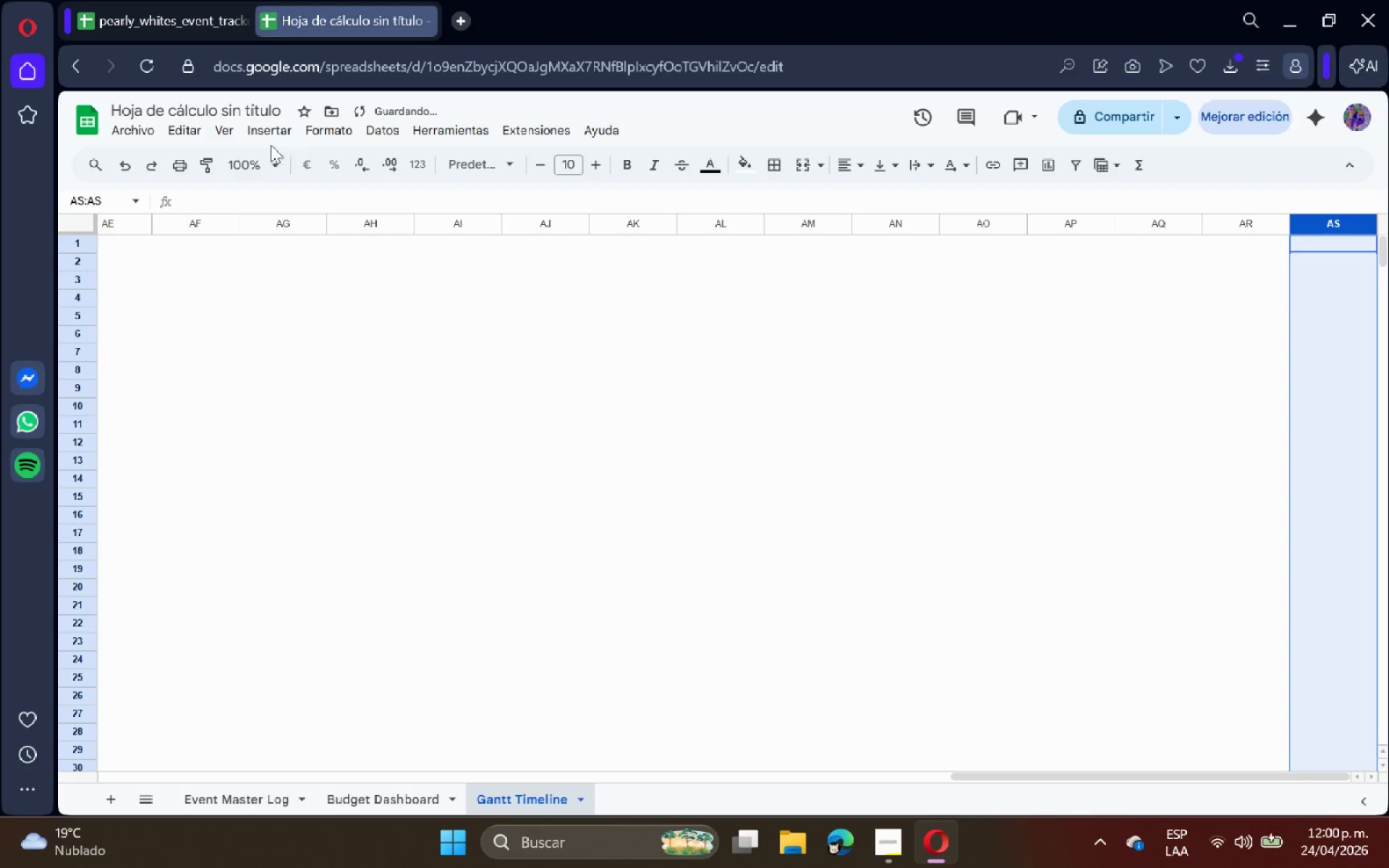 
left_click([269, 136])
 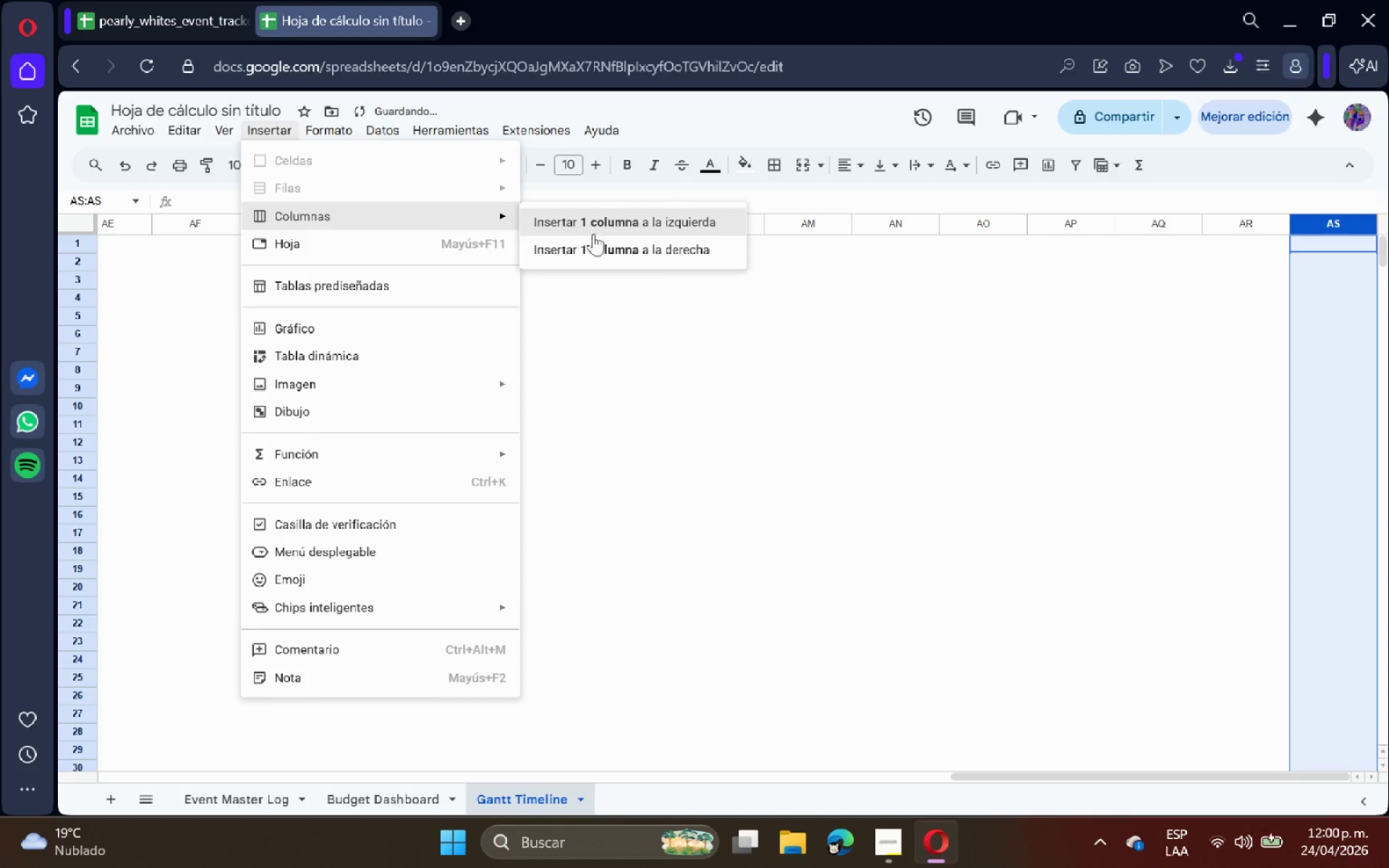 
left_click([608, 242])
 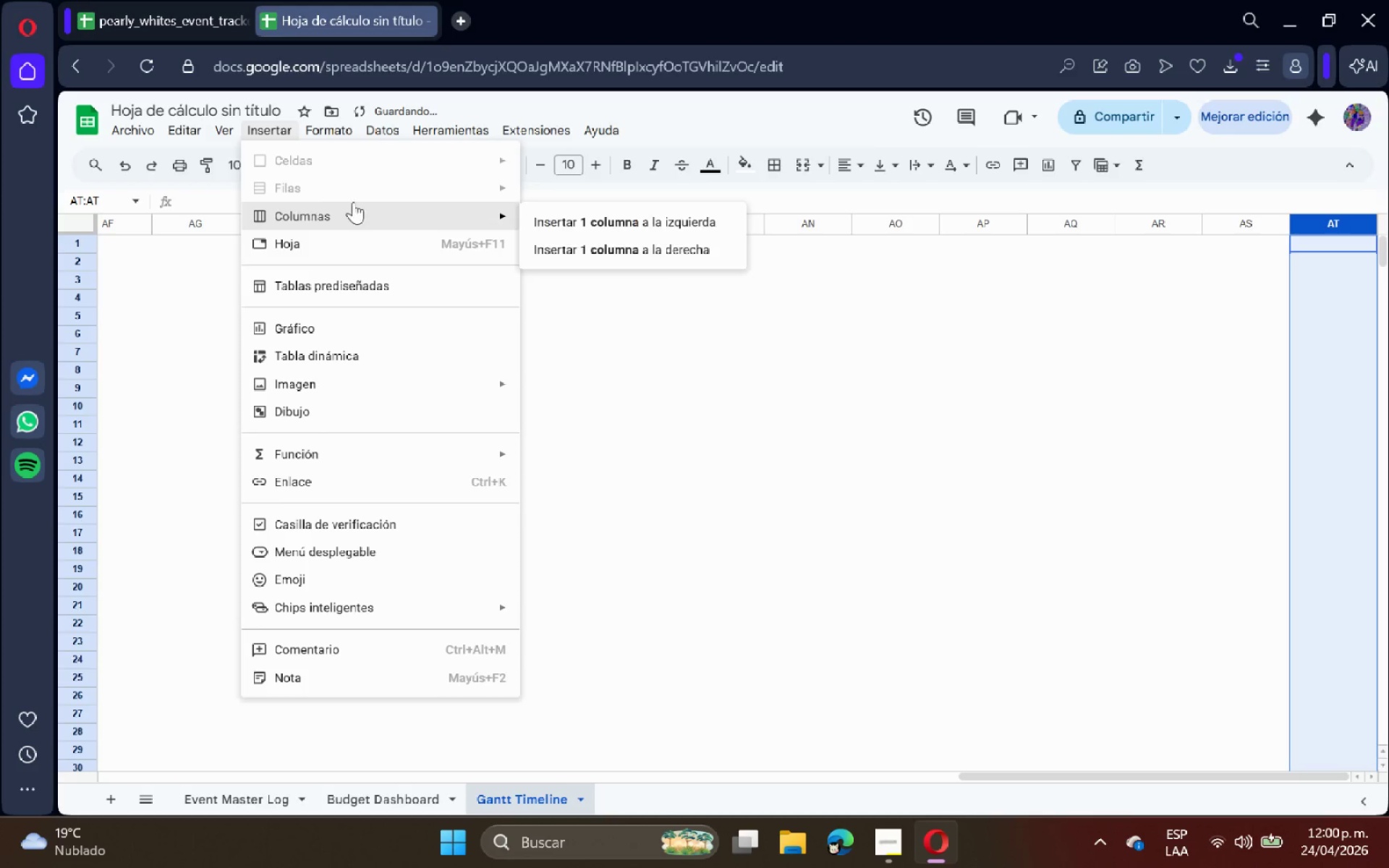 
left_click([580, 239])
 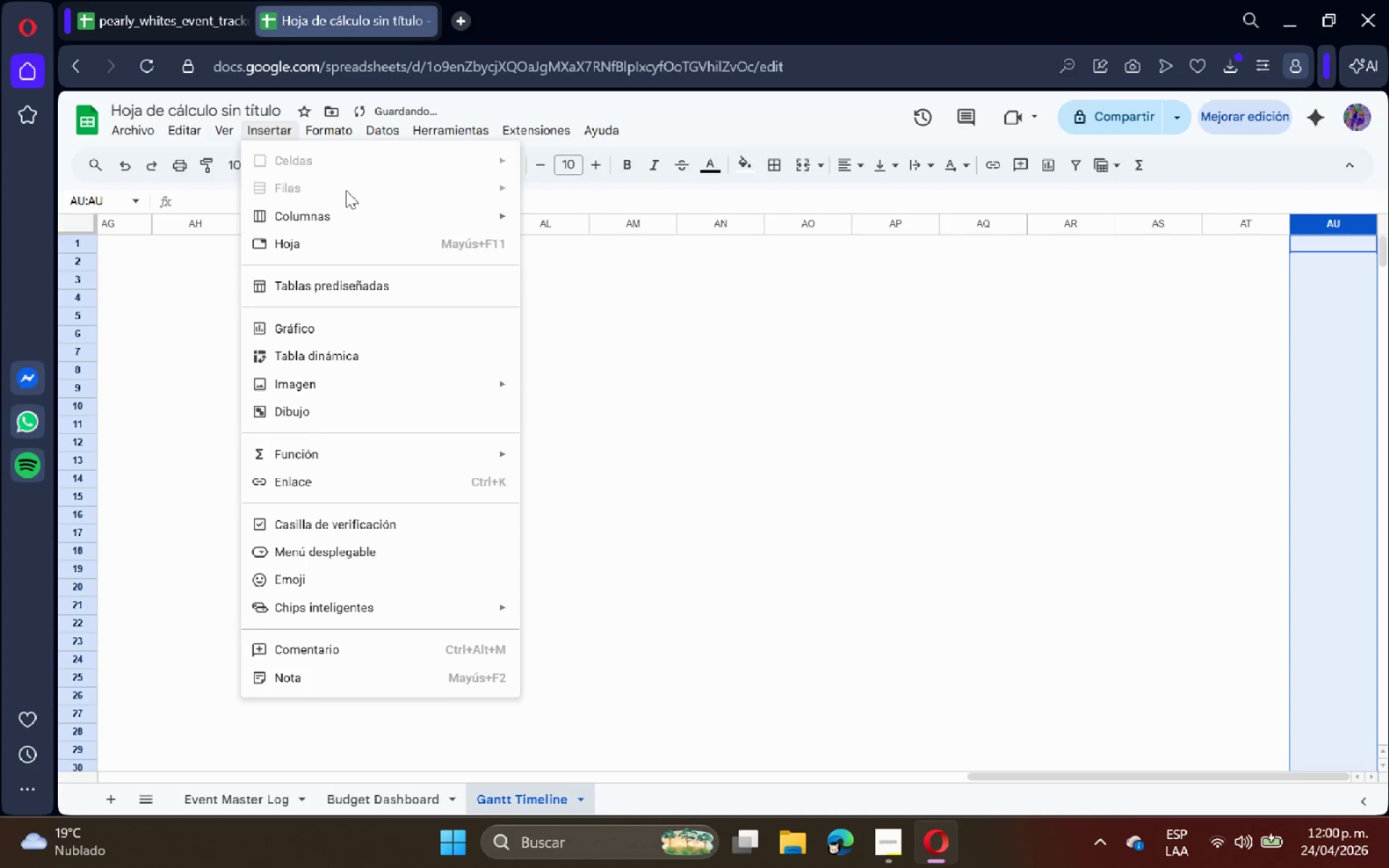 
double_click([354, 202])
 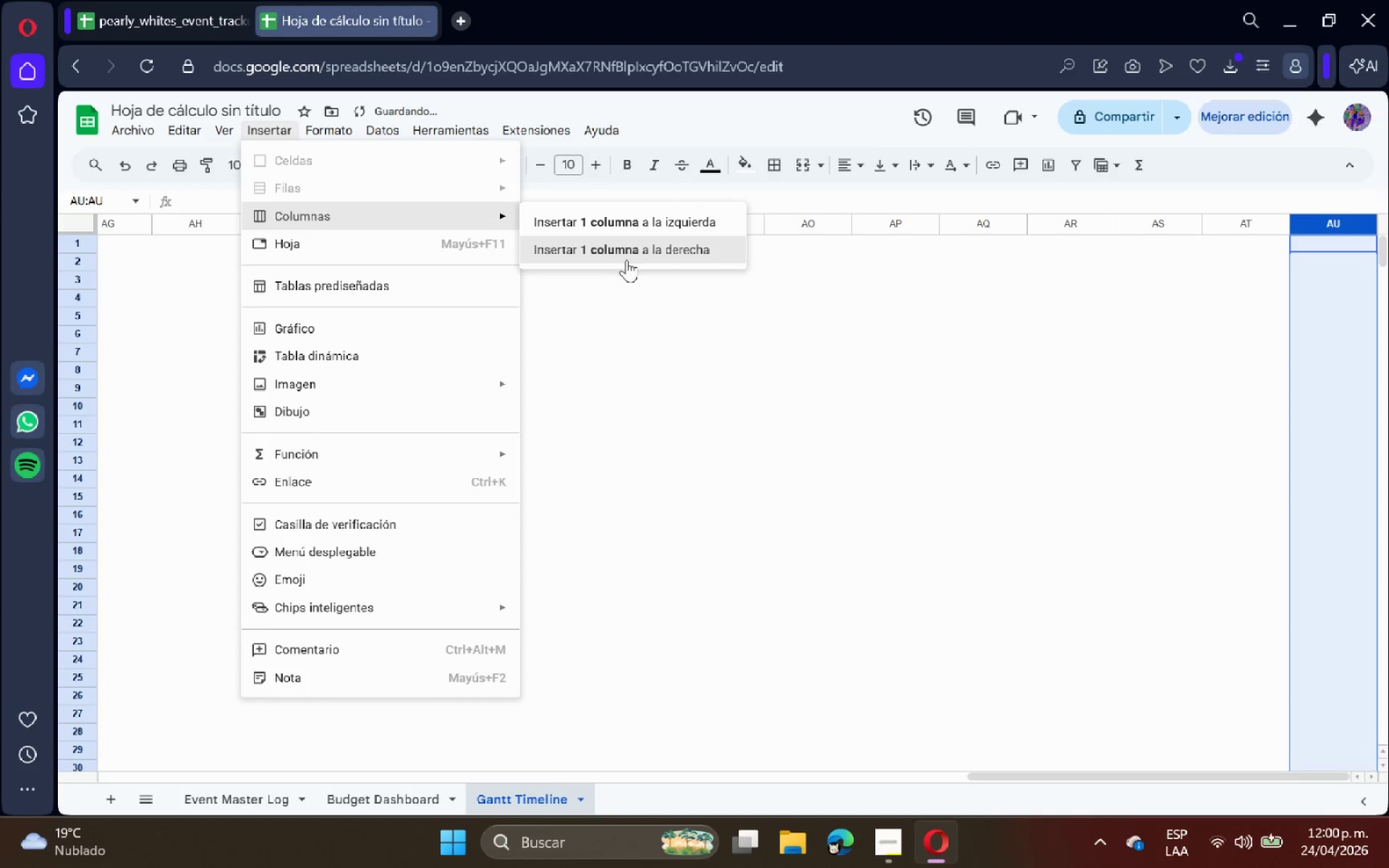 
left_click([634, 255])
 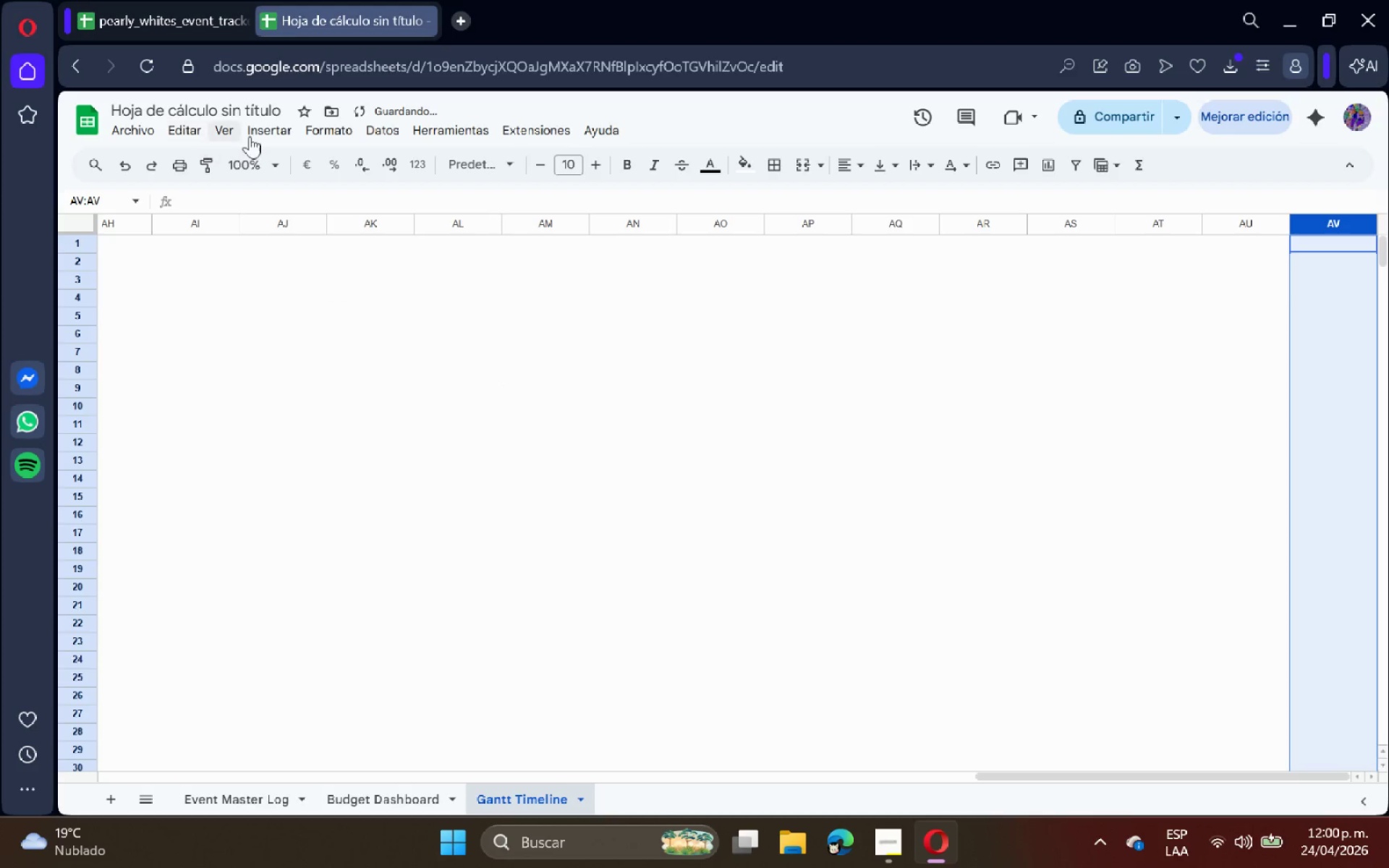 
left_click([262, 136])
 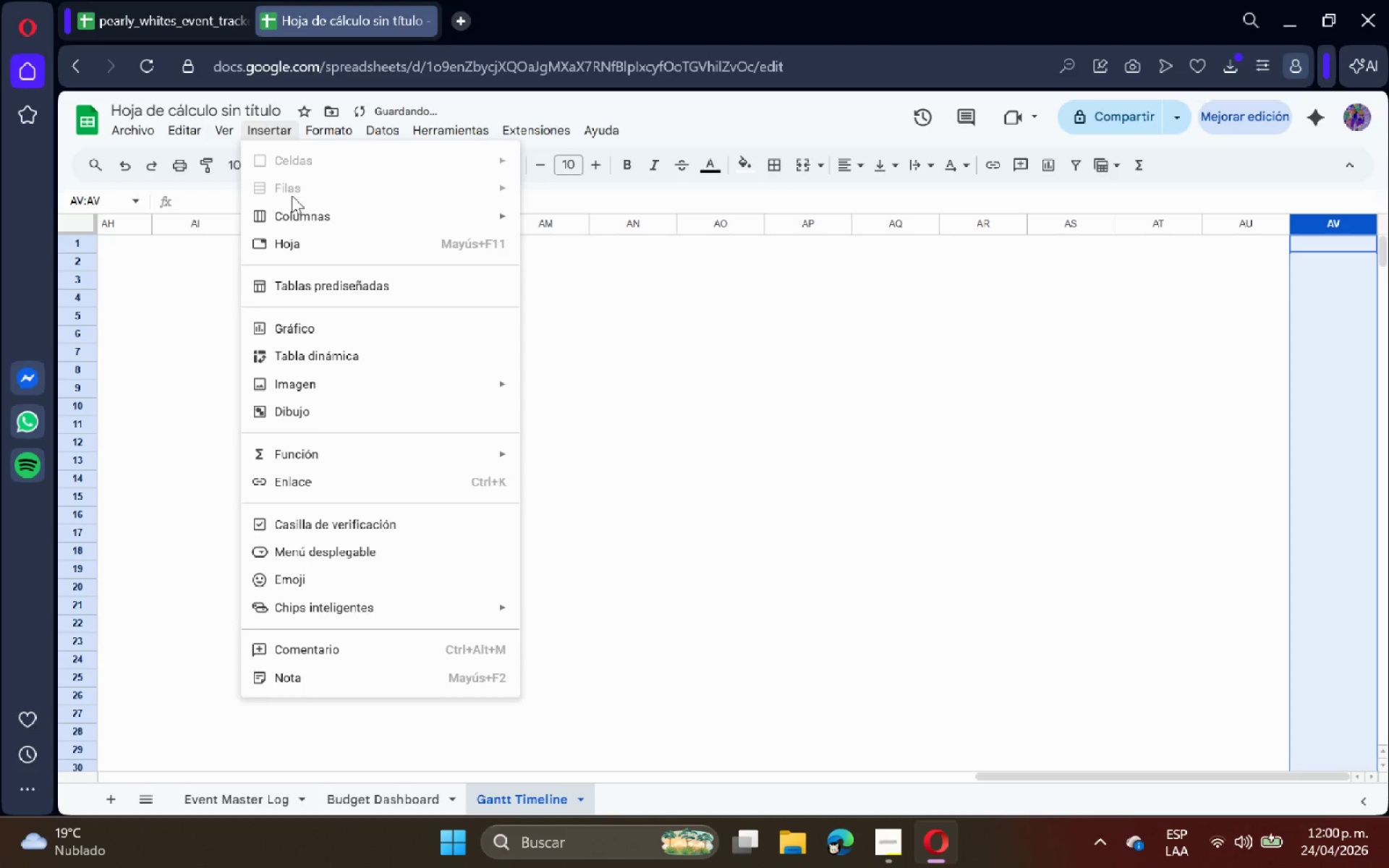 
left_click([293, 208])
 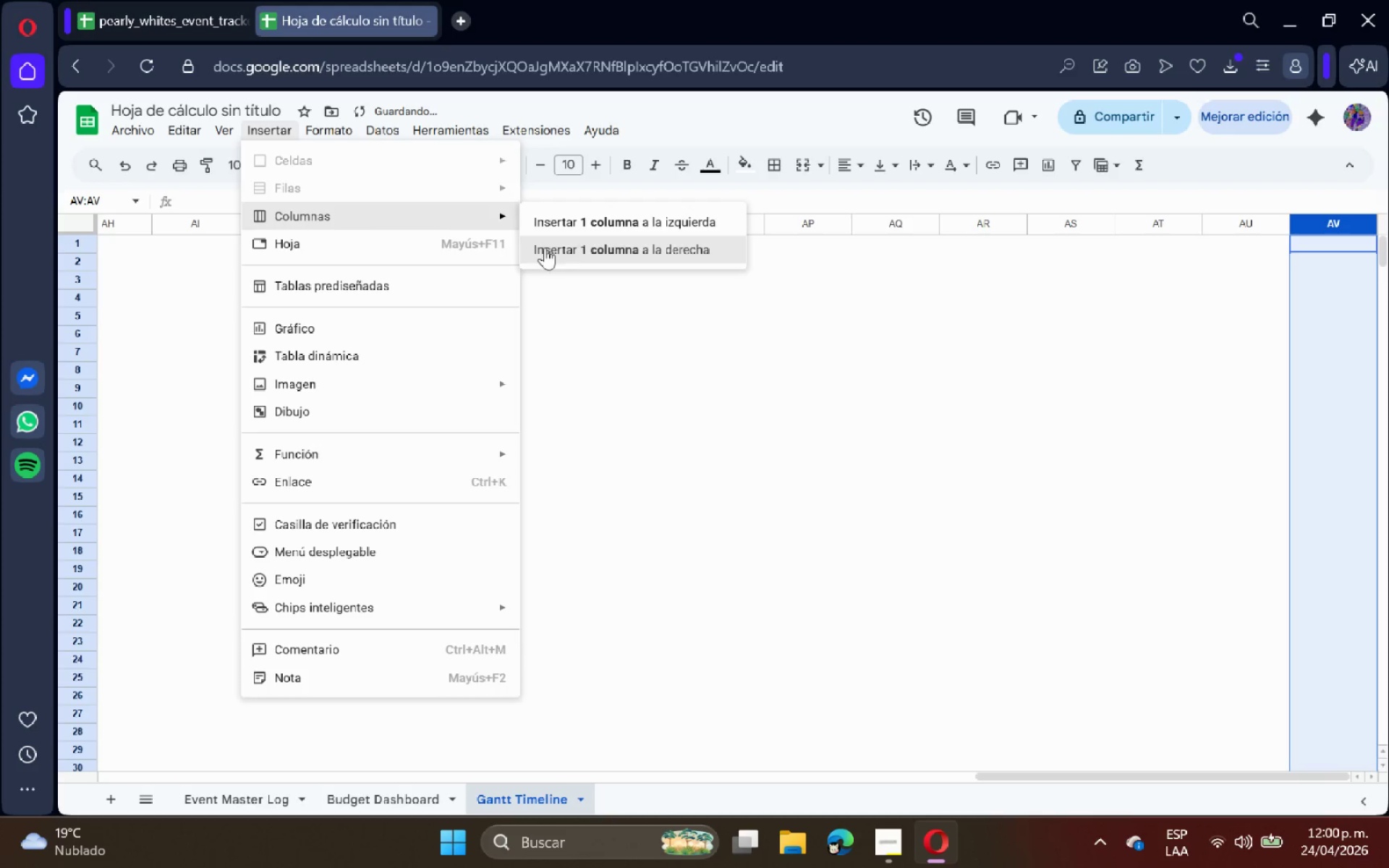 
left_click([561, 250])
 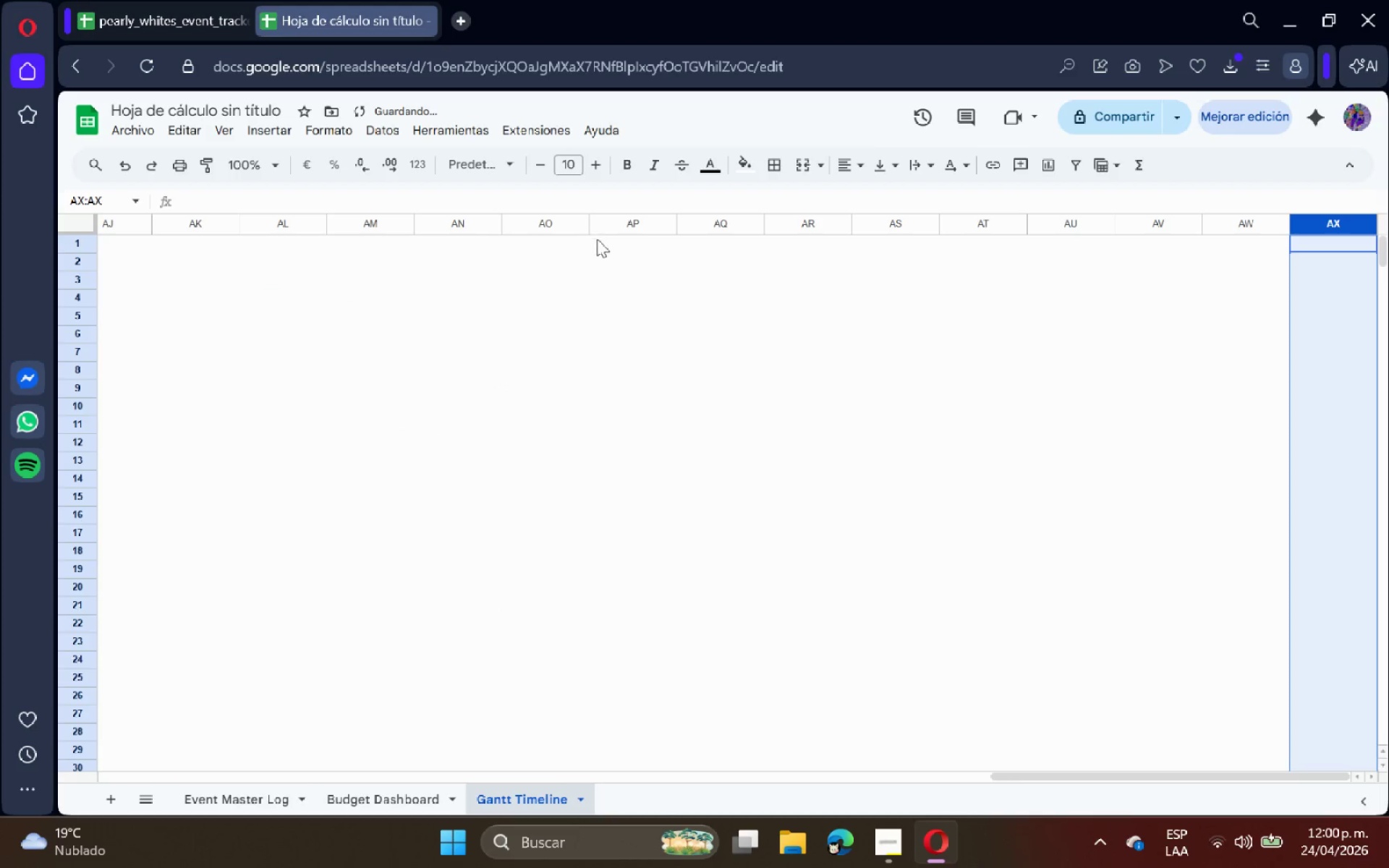 
left_click([251, 135])
 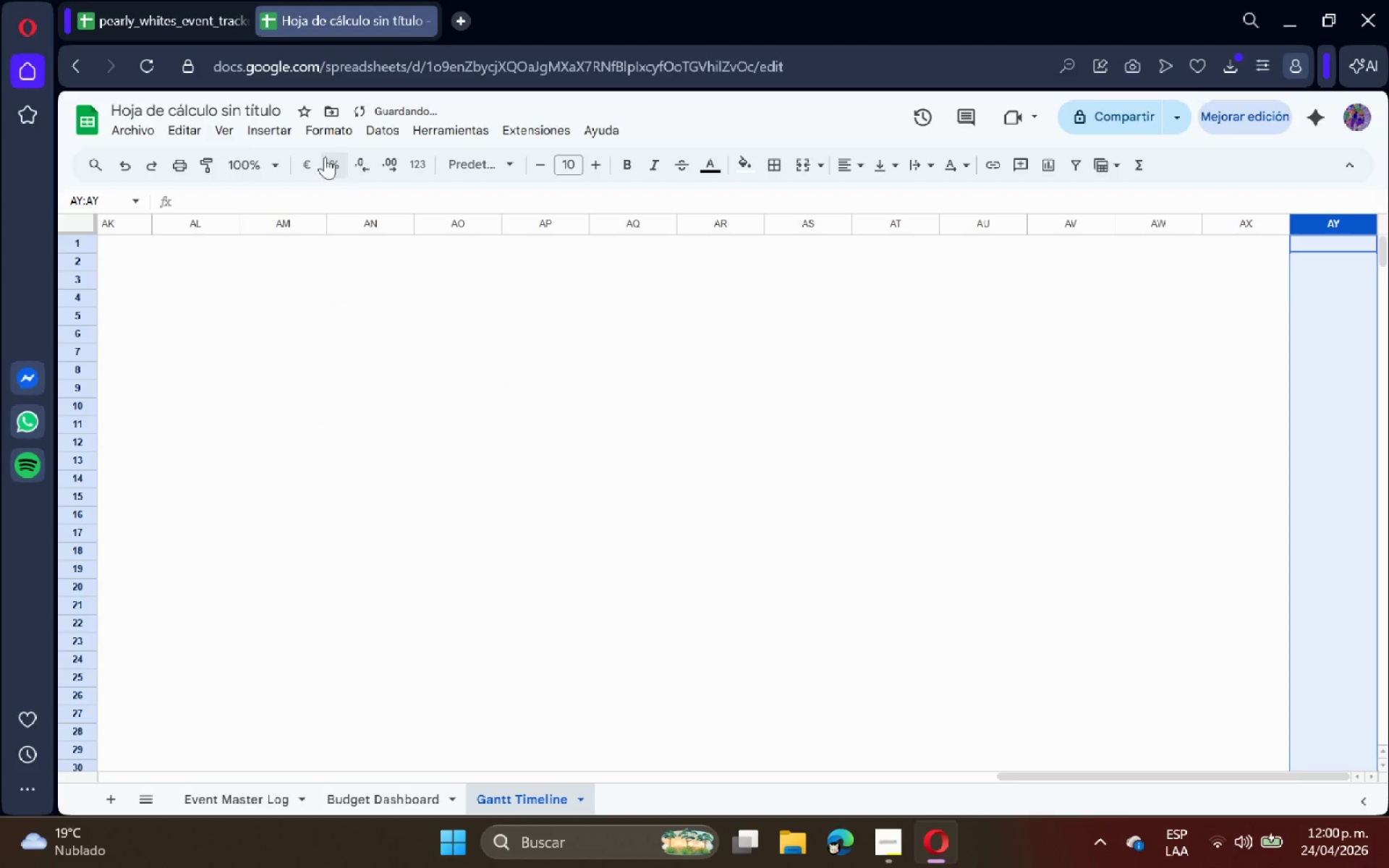 
double_click([337, 216])
 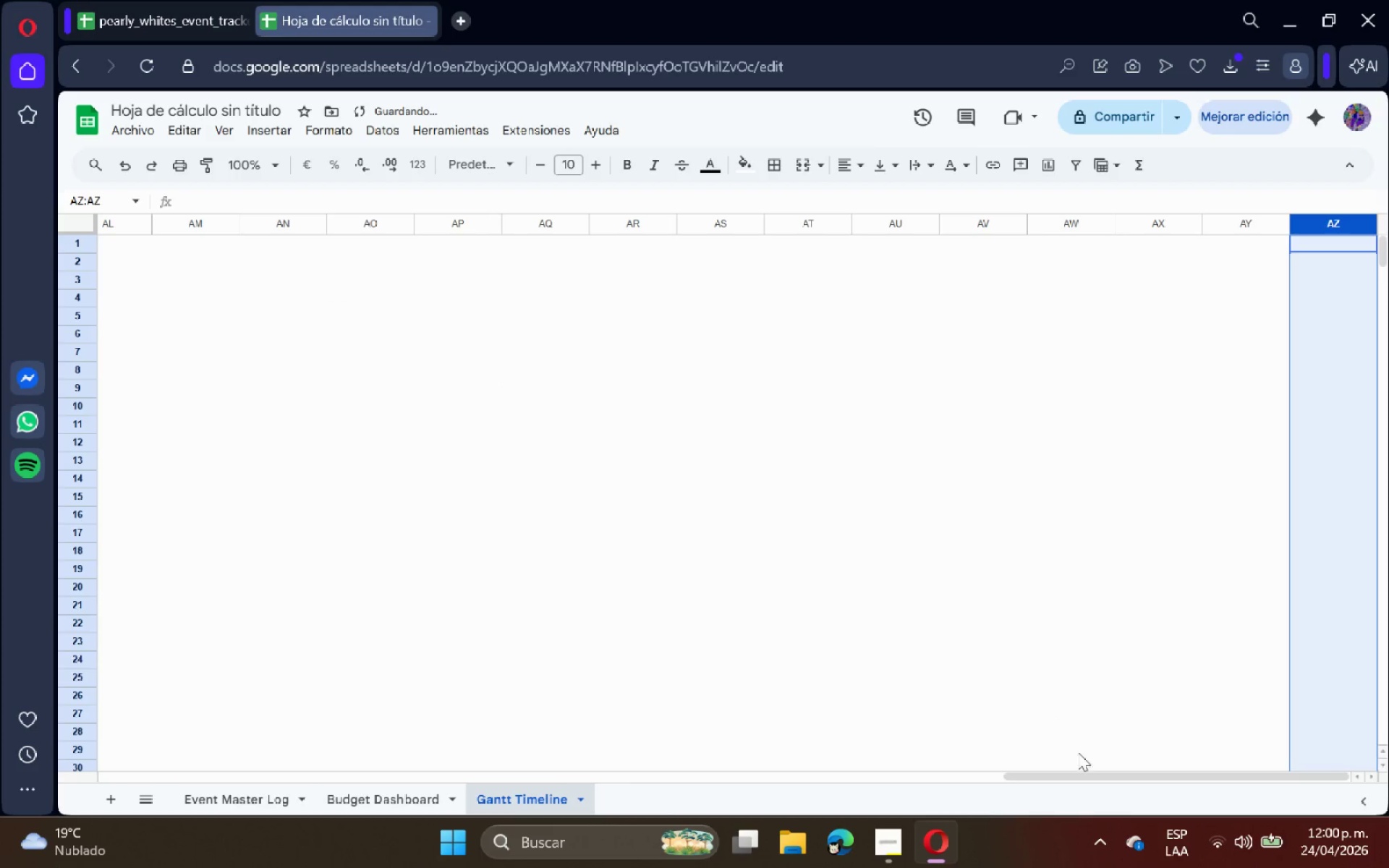 
left_click_drag(start_coordinate=[1077, 773], to_coordinate=[609, 791])
 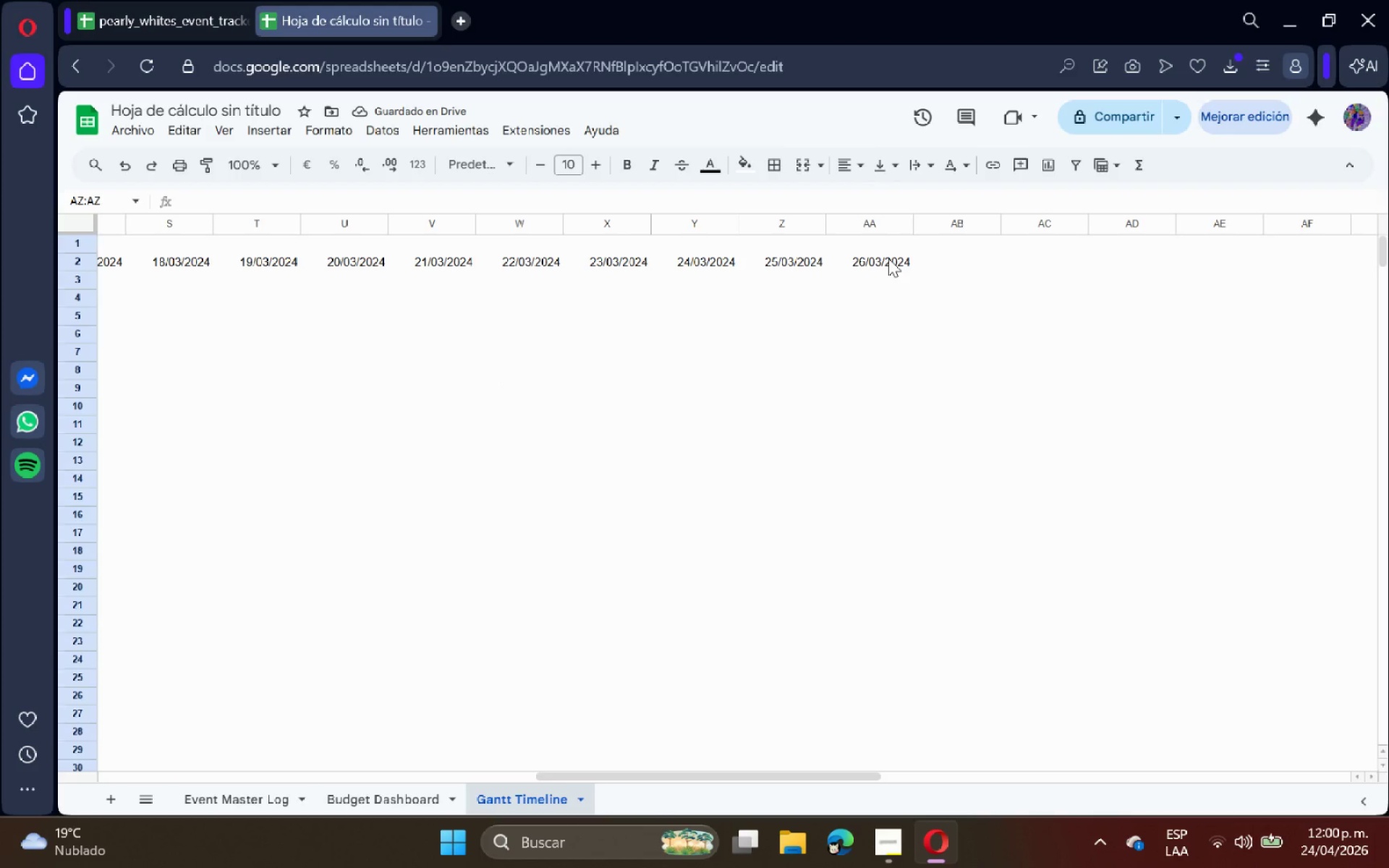 
left_click([889, 260])
 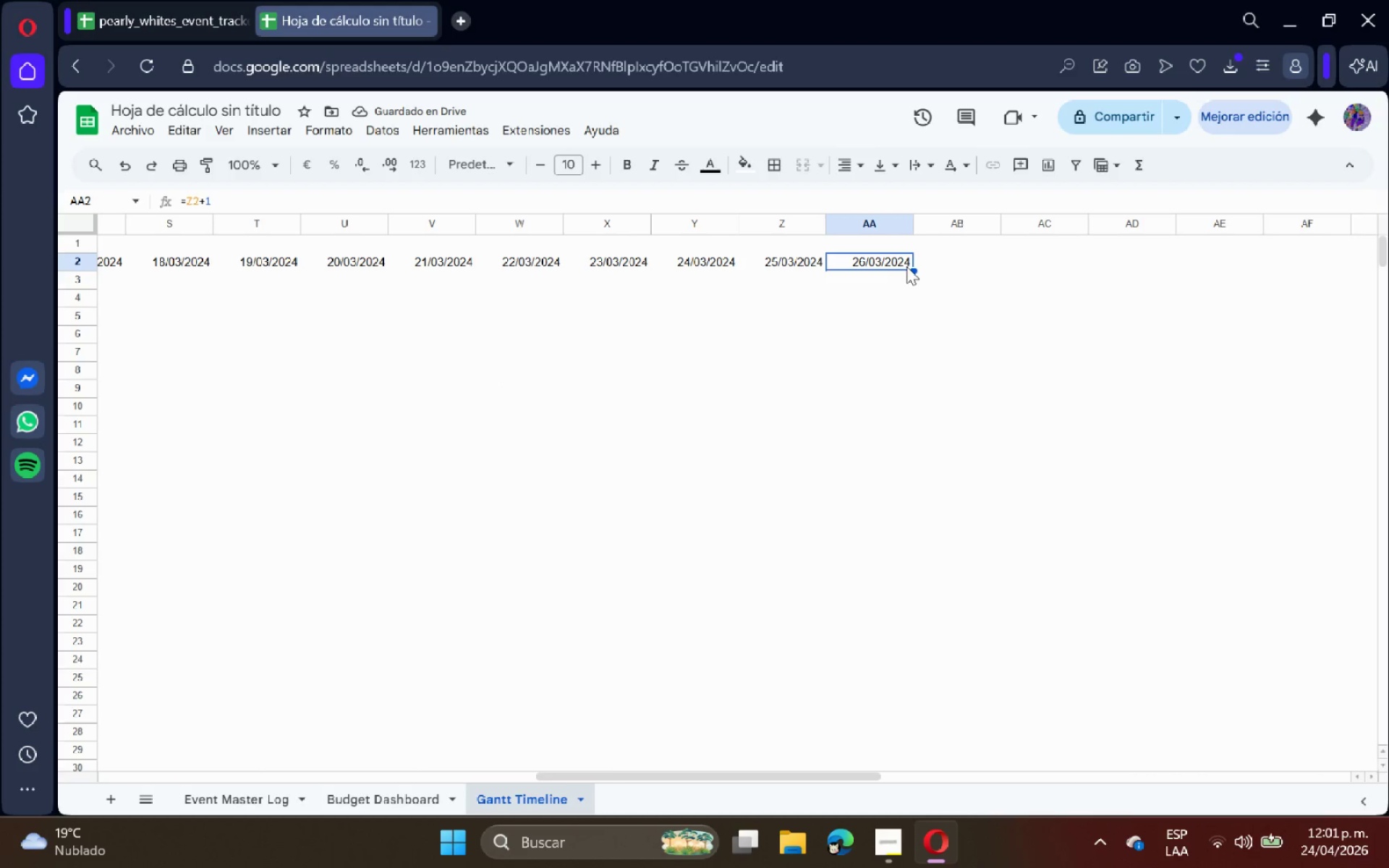 
left_click_drag(start_coordinate=[883, 260], to_coordinate=[1388, 256])
 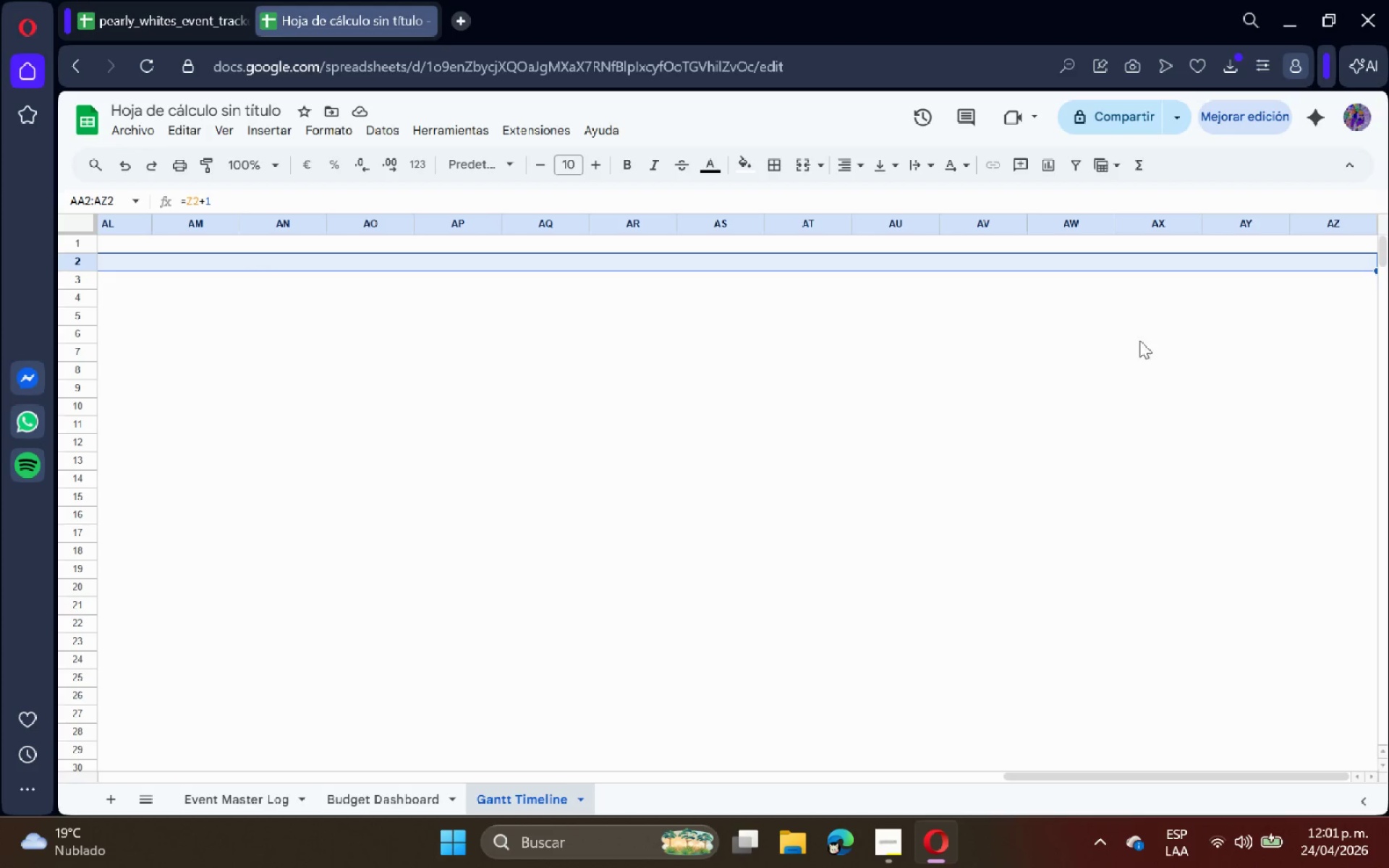 
left_click_drag(start_coordinate=[778, 423], to_coordinate=[778, 430])
 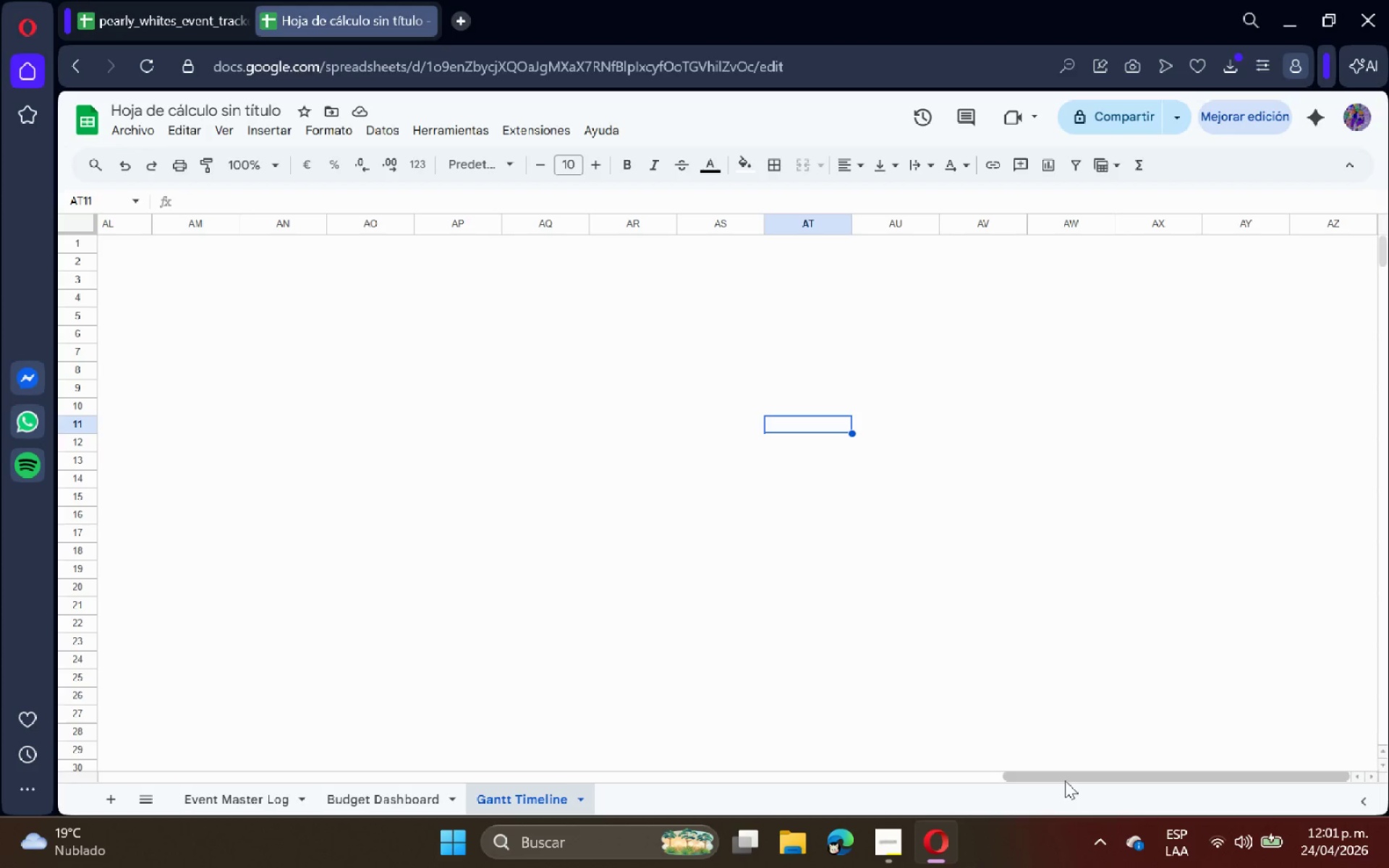 
left_click_drag(start_coordinate=[1065, 780], to_coordinate=[637, 770])
 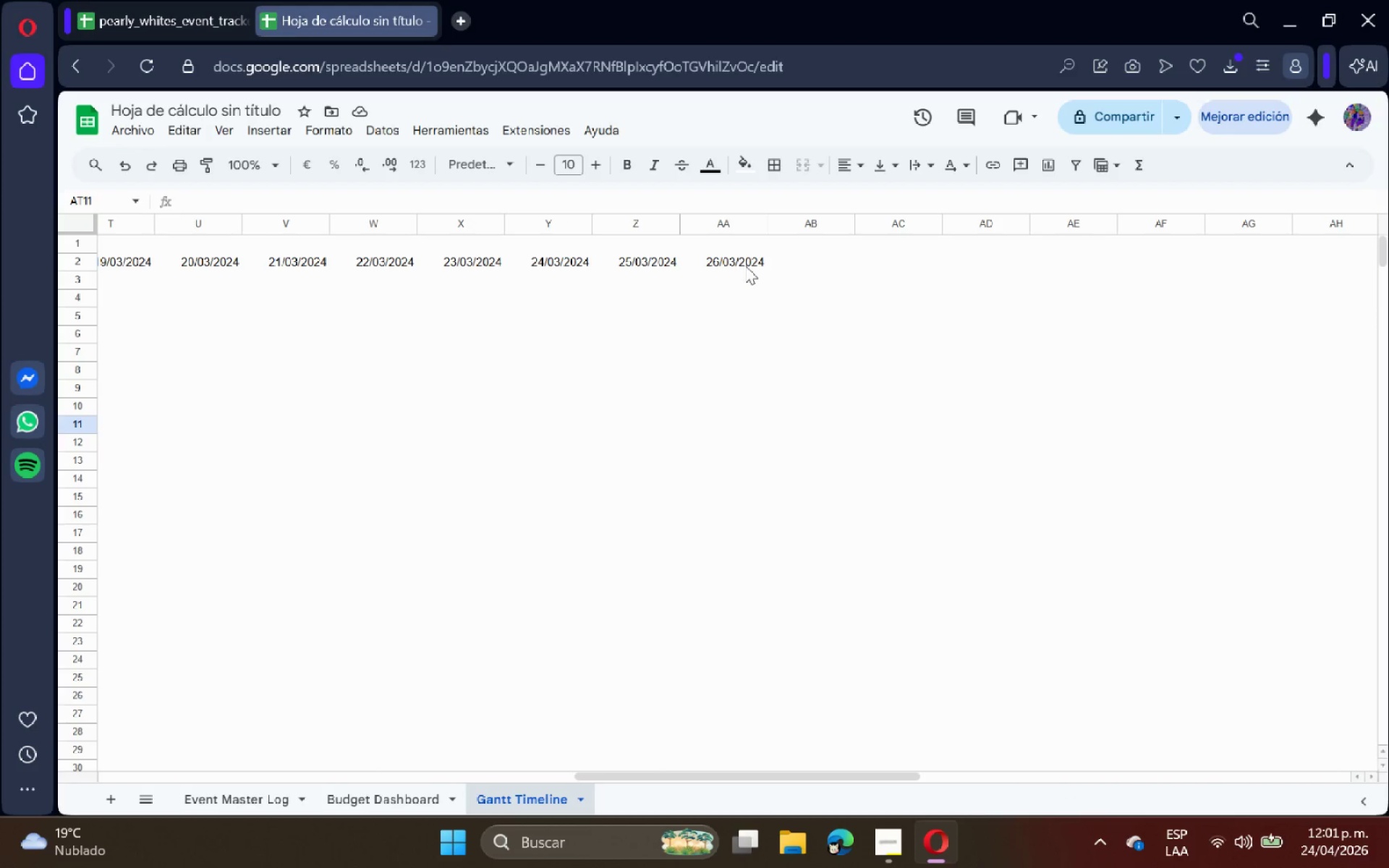 
left_click([760, 260])
 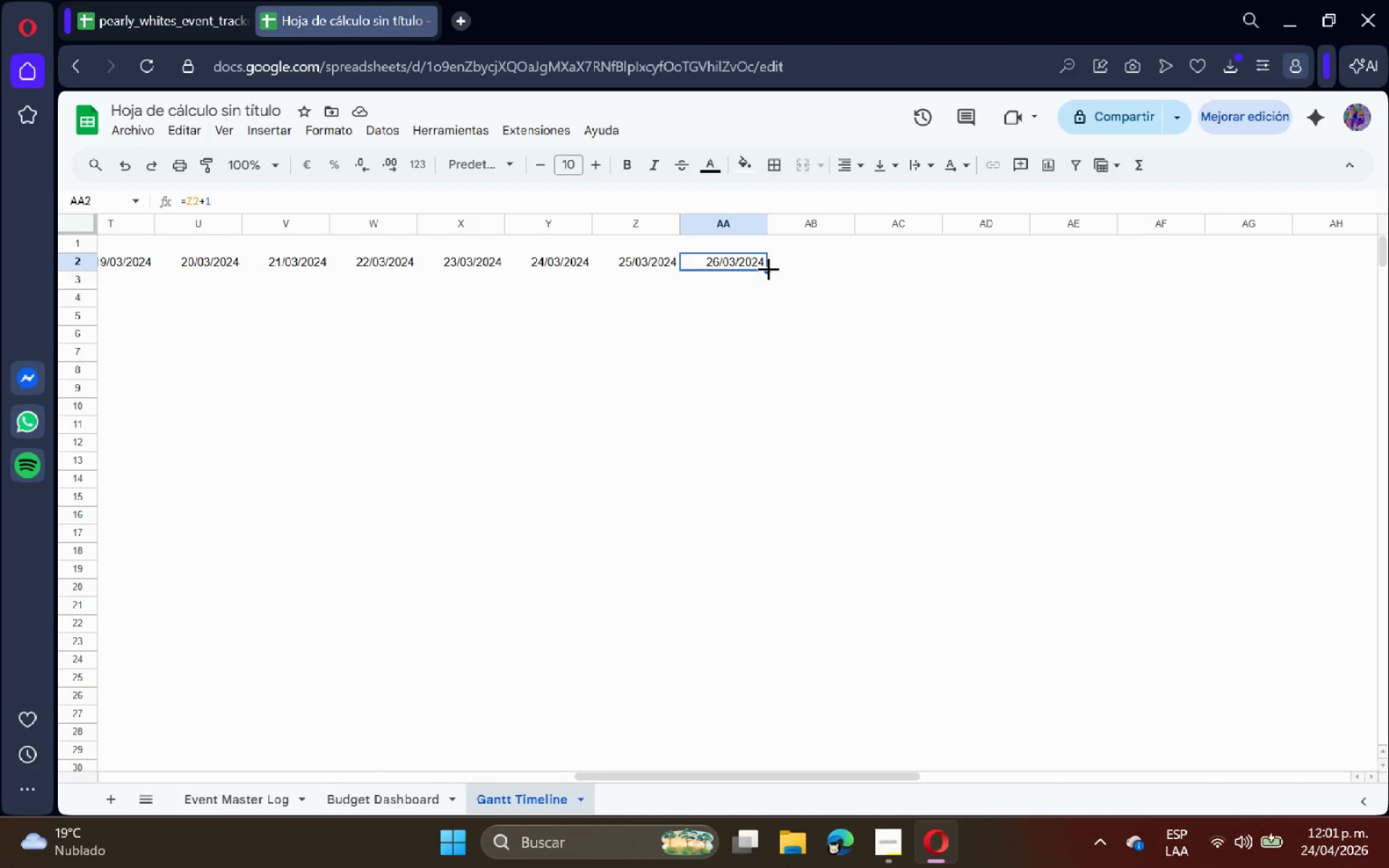 
left_click_drag(start_coordinate=[768, 268], to_coordinate=[1388, 260])
 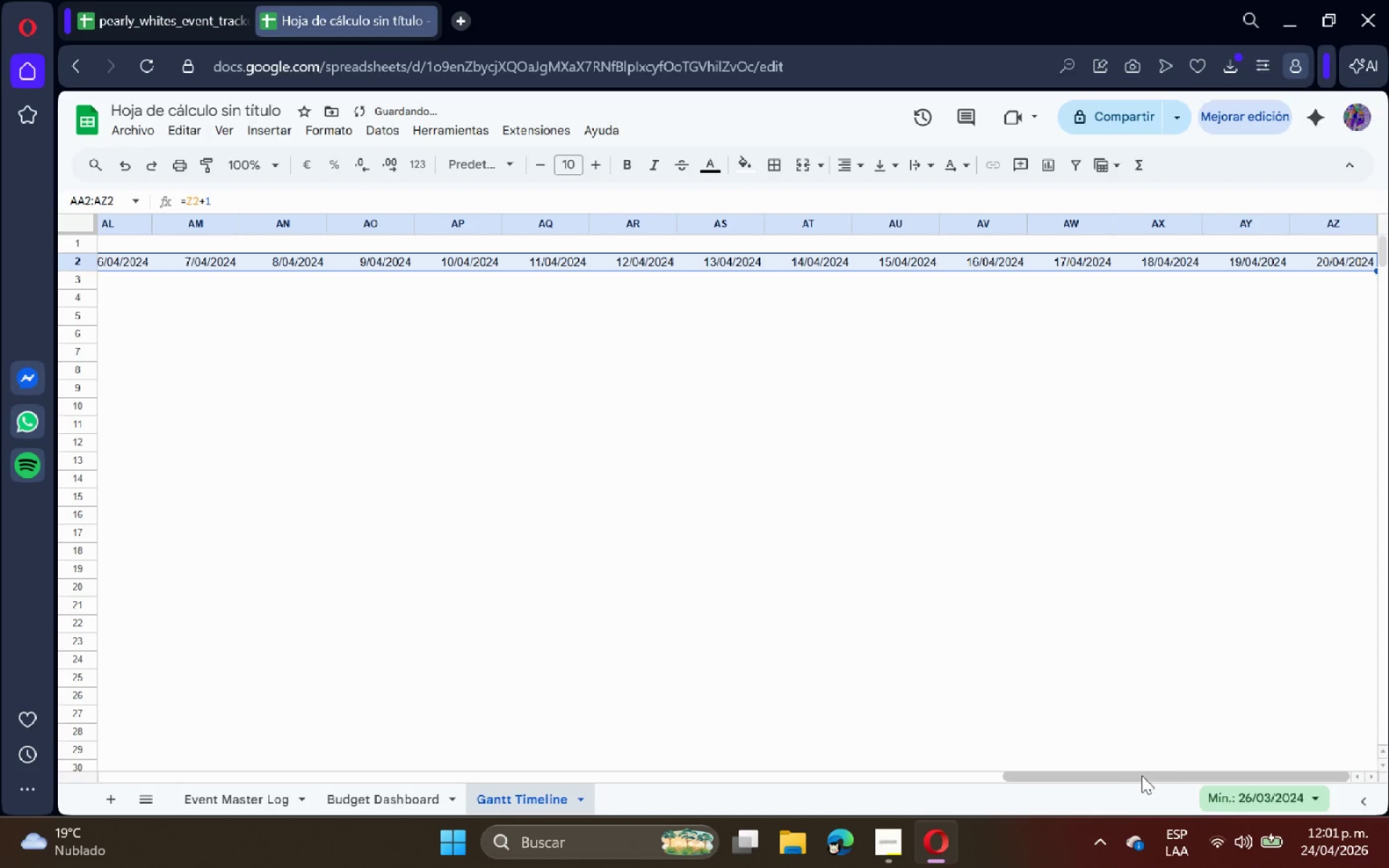 
left_click_drag(start_coordinate=[1143, 775], to_coordinate=[0, 838])
 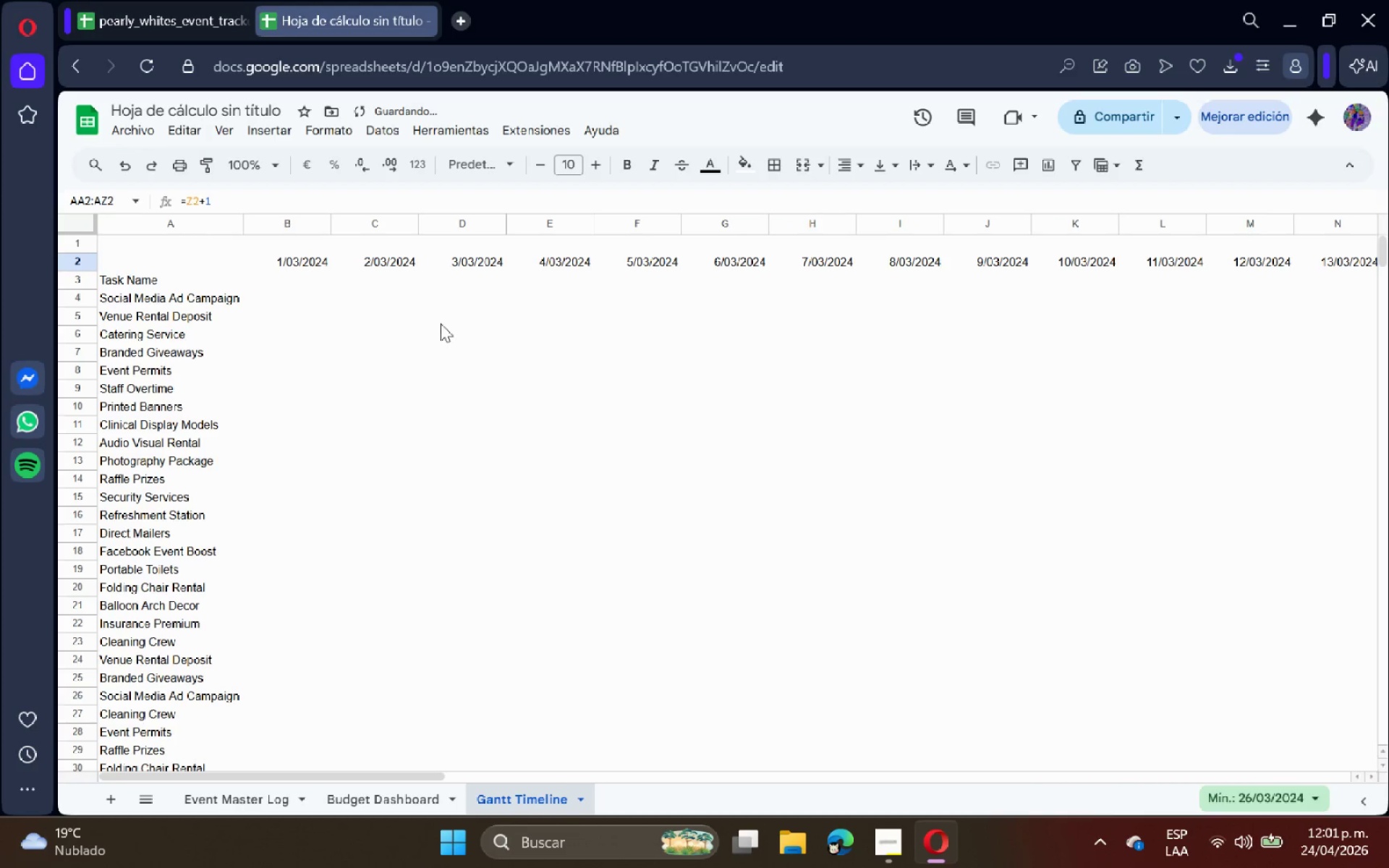 
left_click([461, 293])
 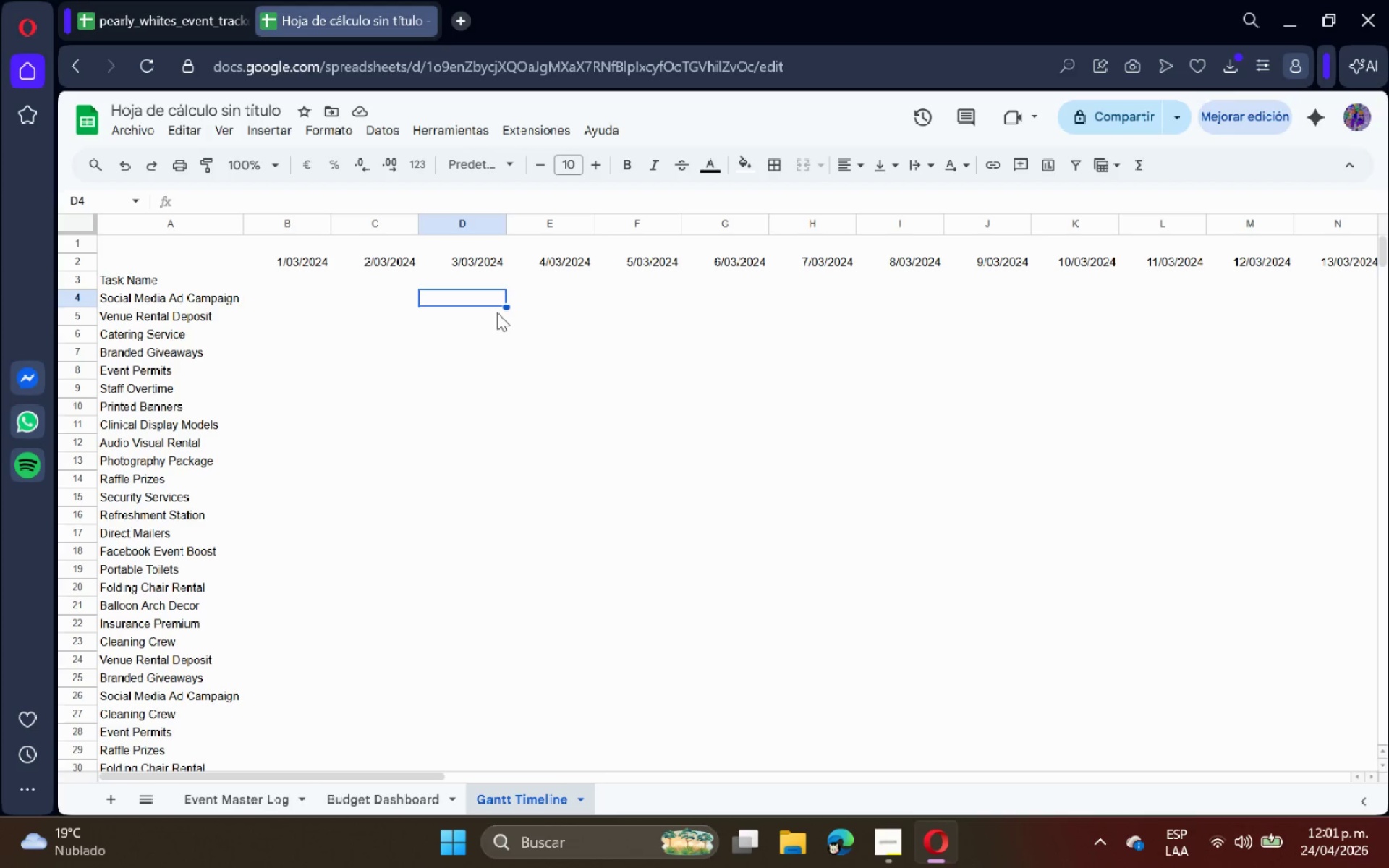 
wait(7.45)
 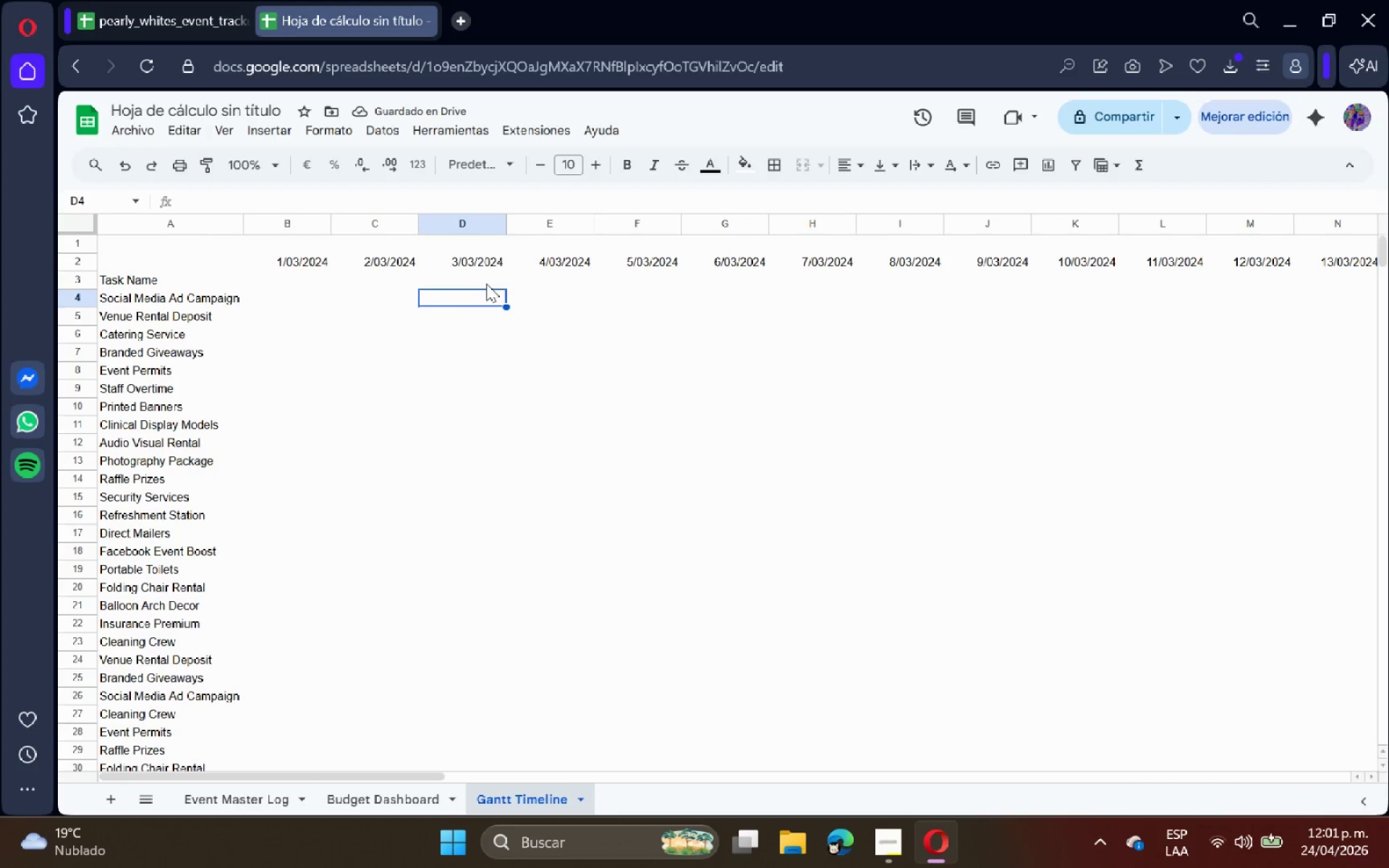 
left_click([276, 258])
 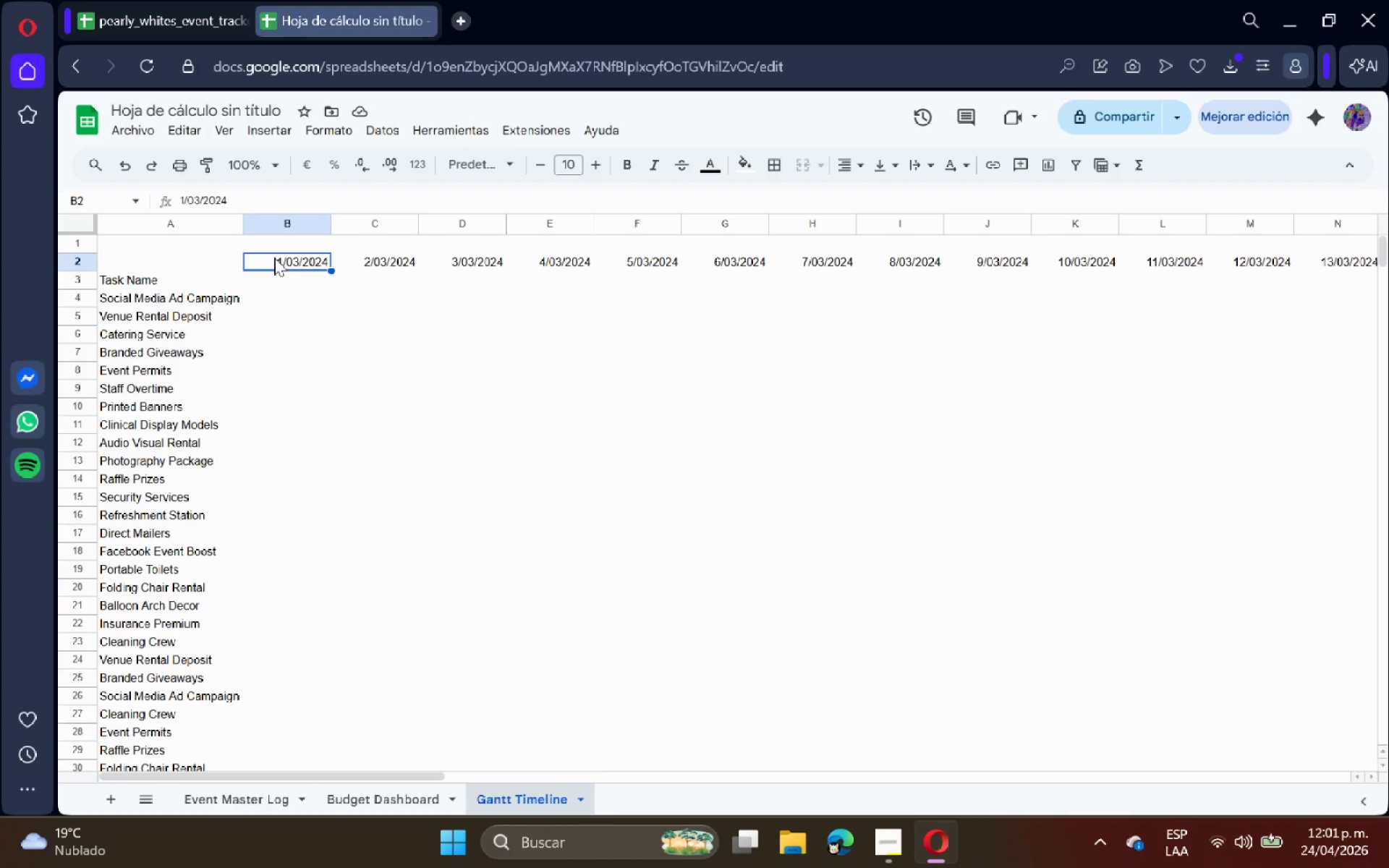 
key(Control+Shift+ArrowRight)
 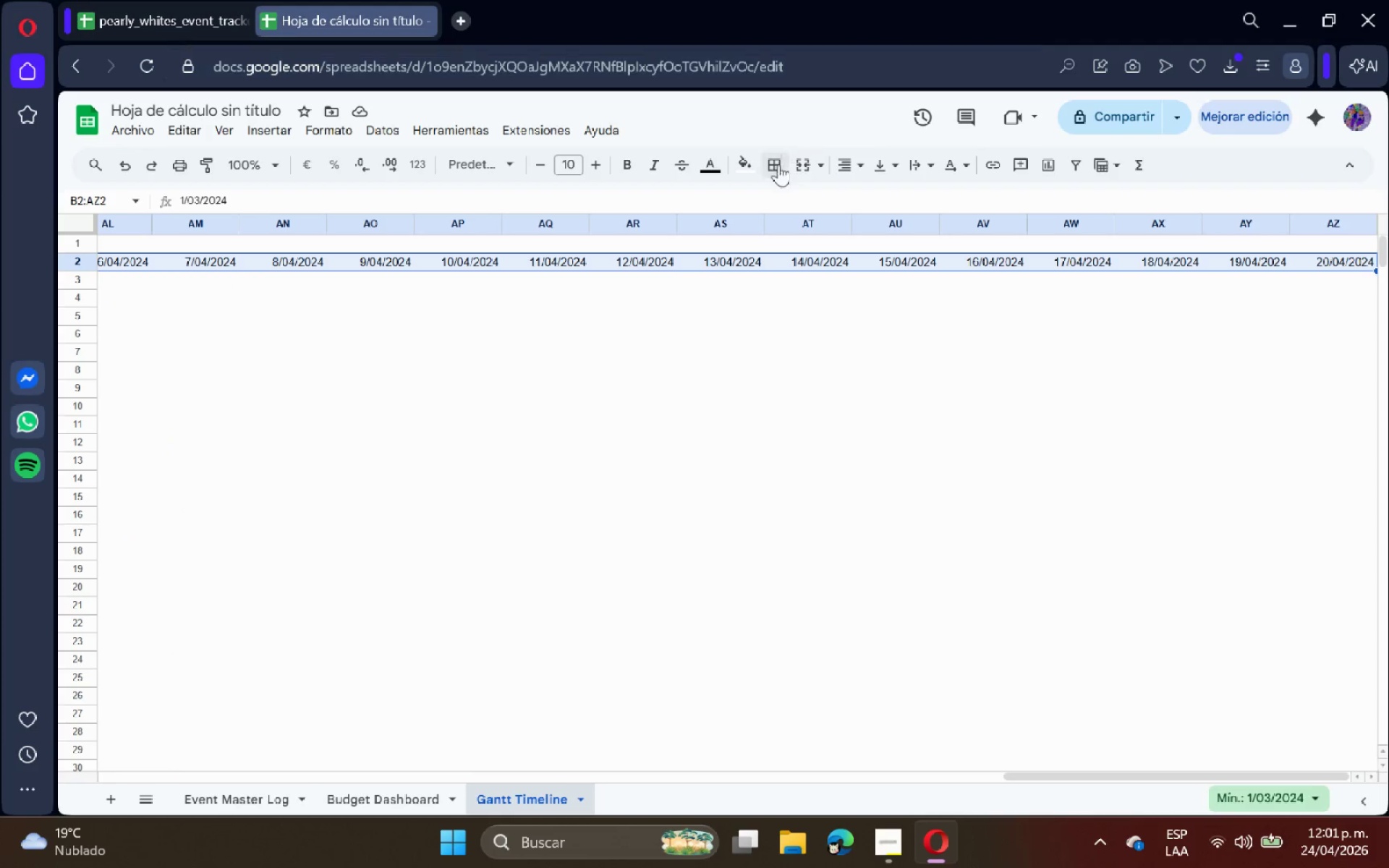 
mouse_move([747, 176])
 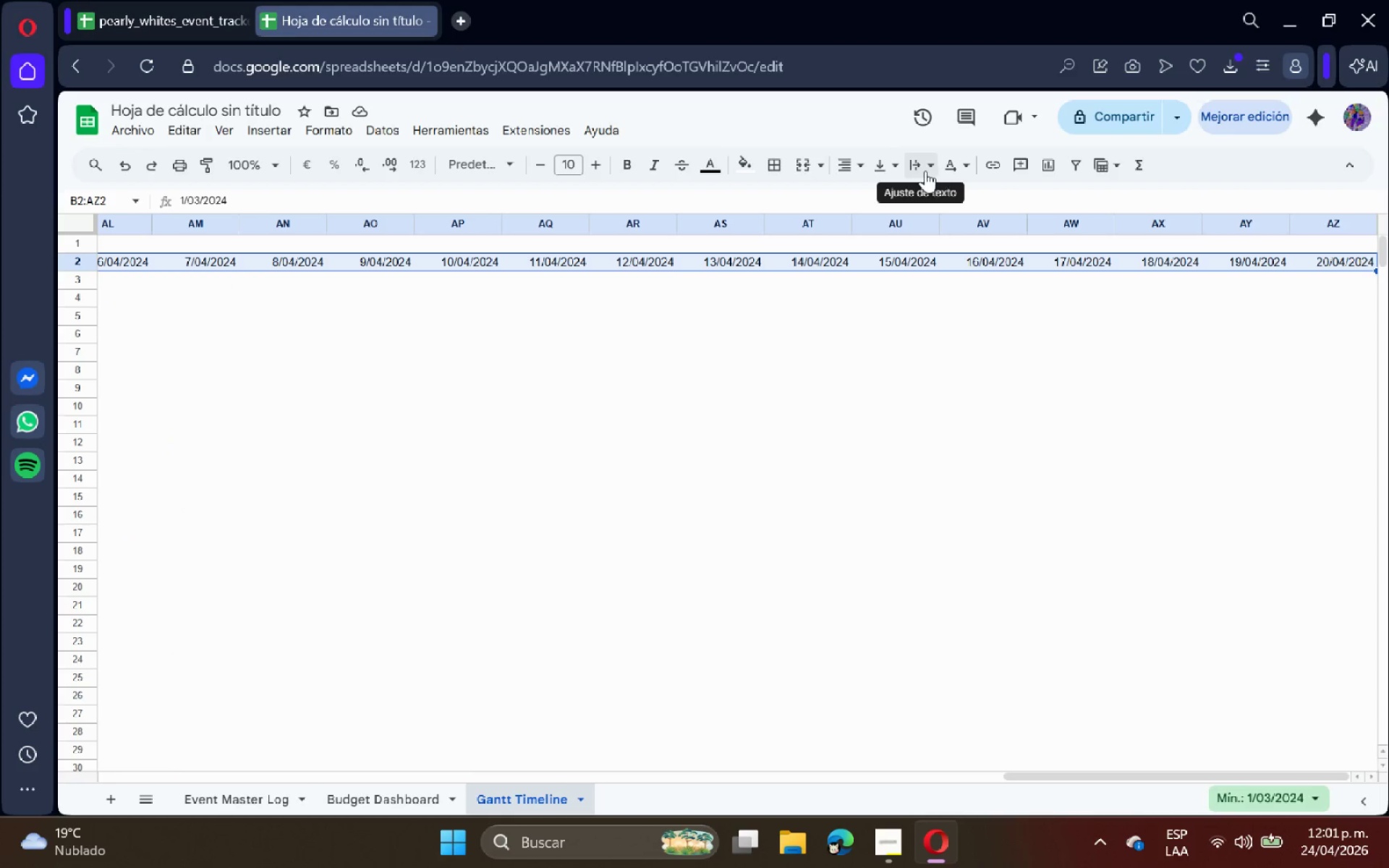 
left_click([880, 169])
 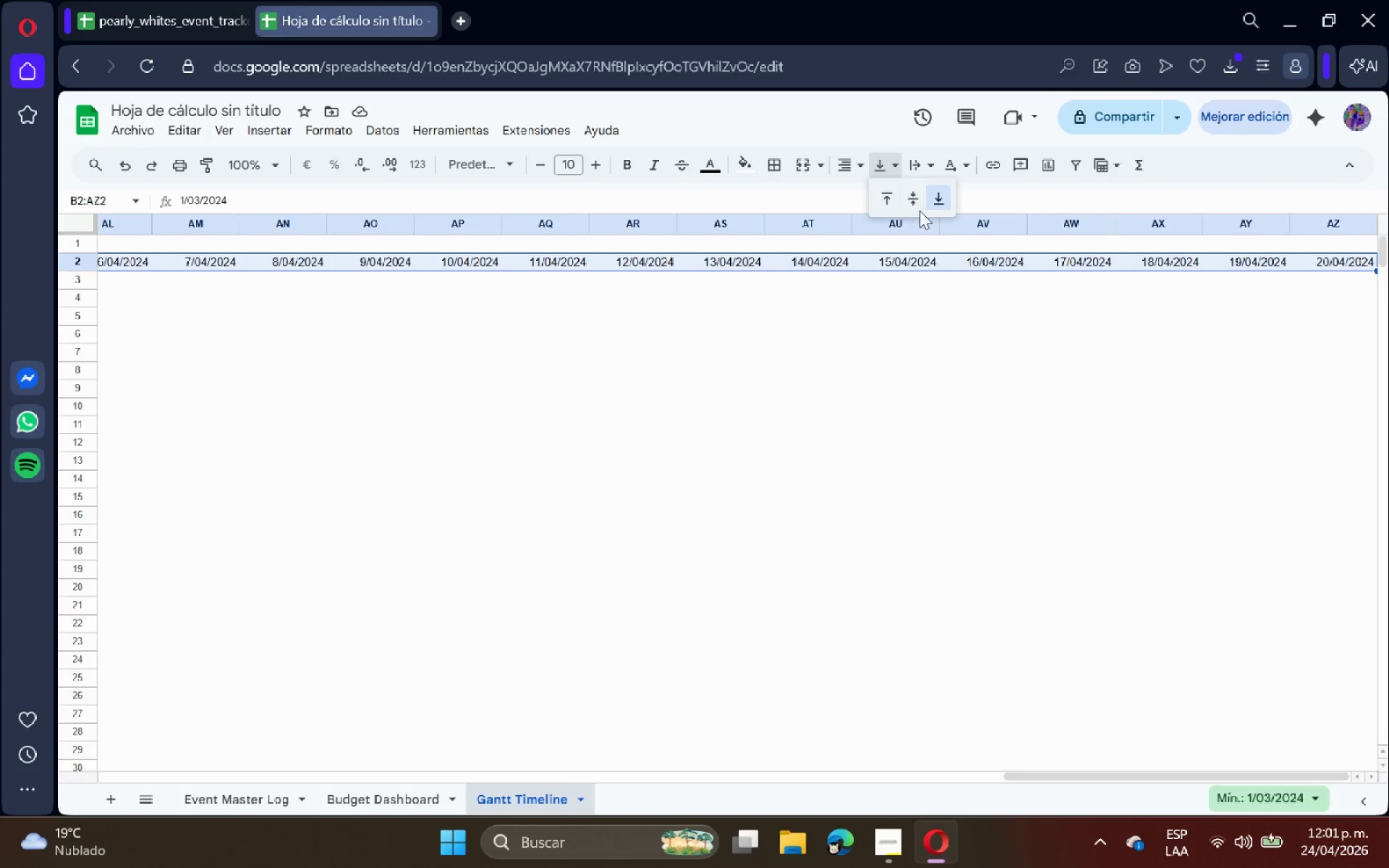 
left_click([883, 200])
 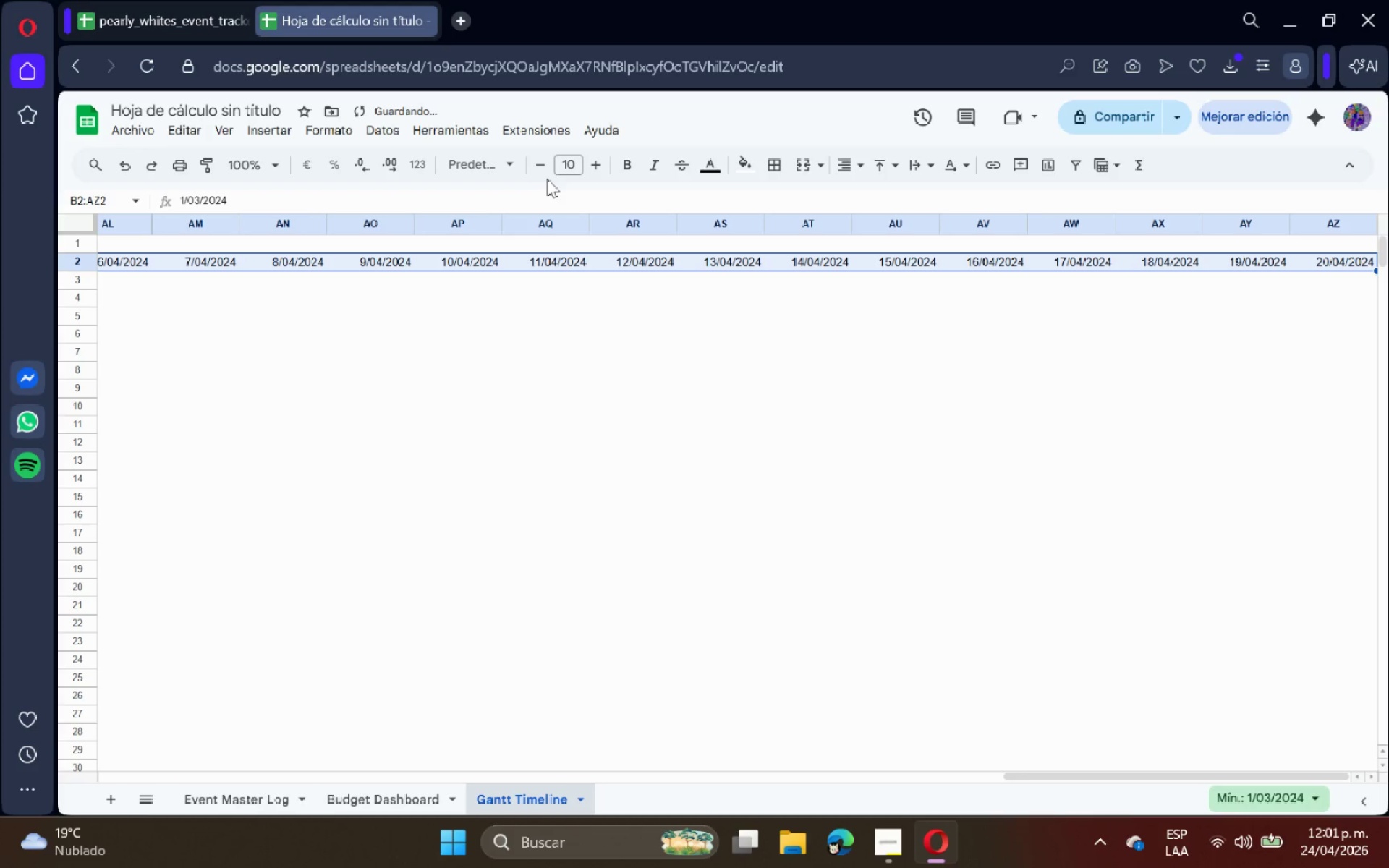 
double_click([546, 164])
 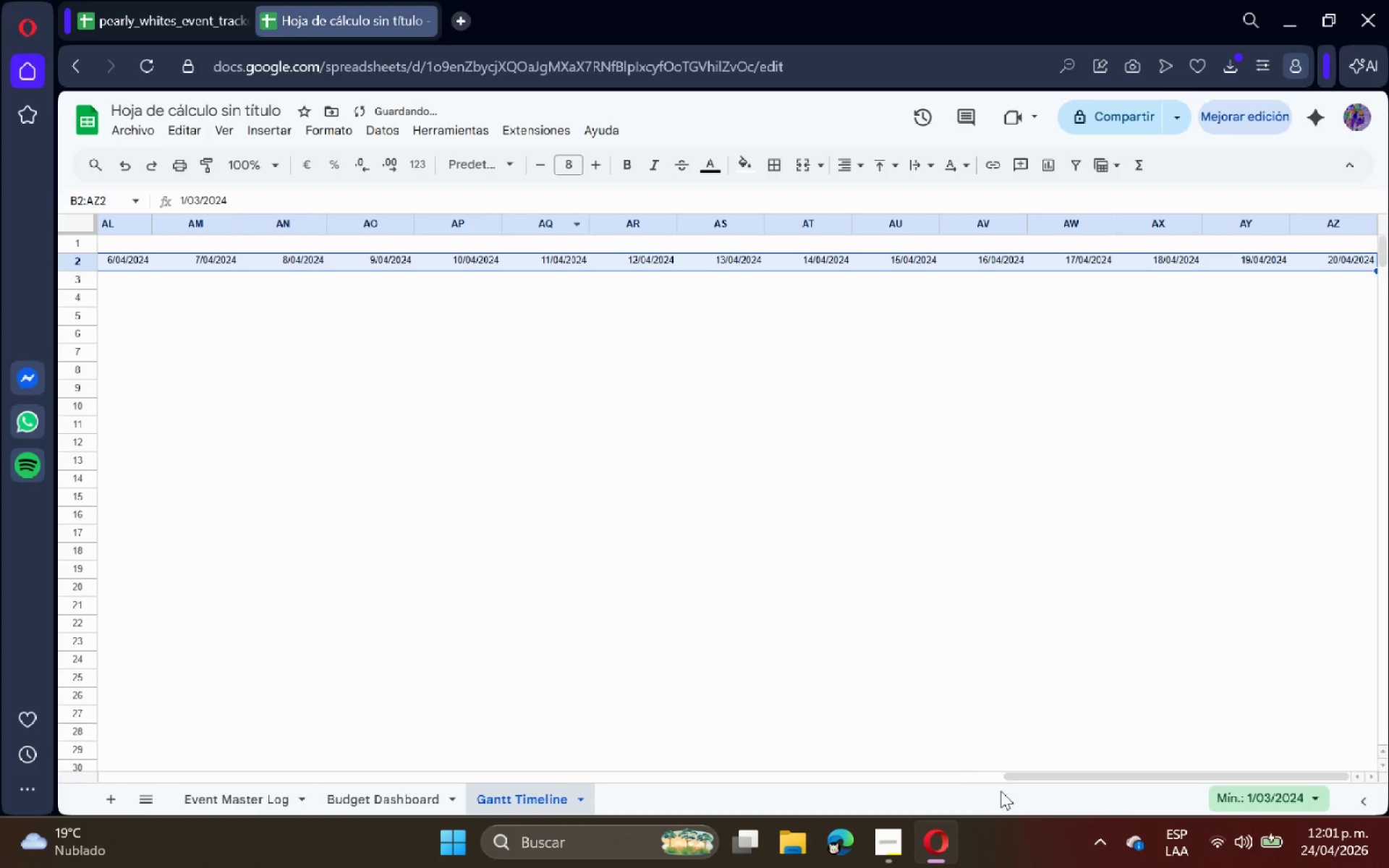 
left_click_drag(start_coordinate=[1031, 774], to_coordinate=[0, 723])
 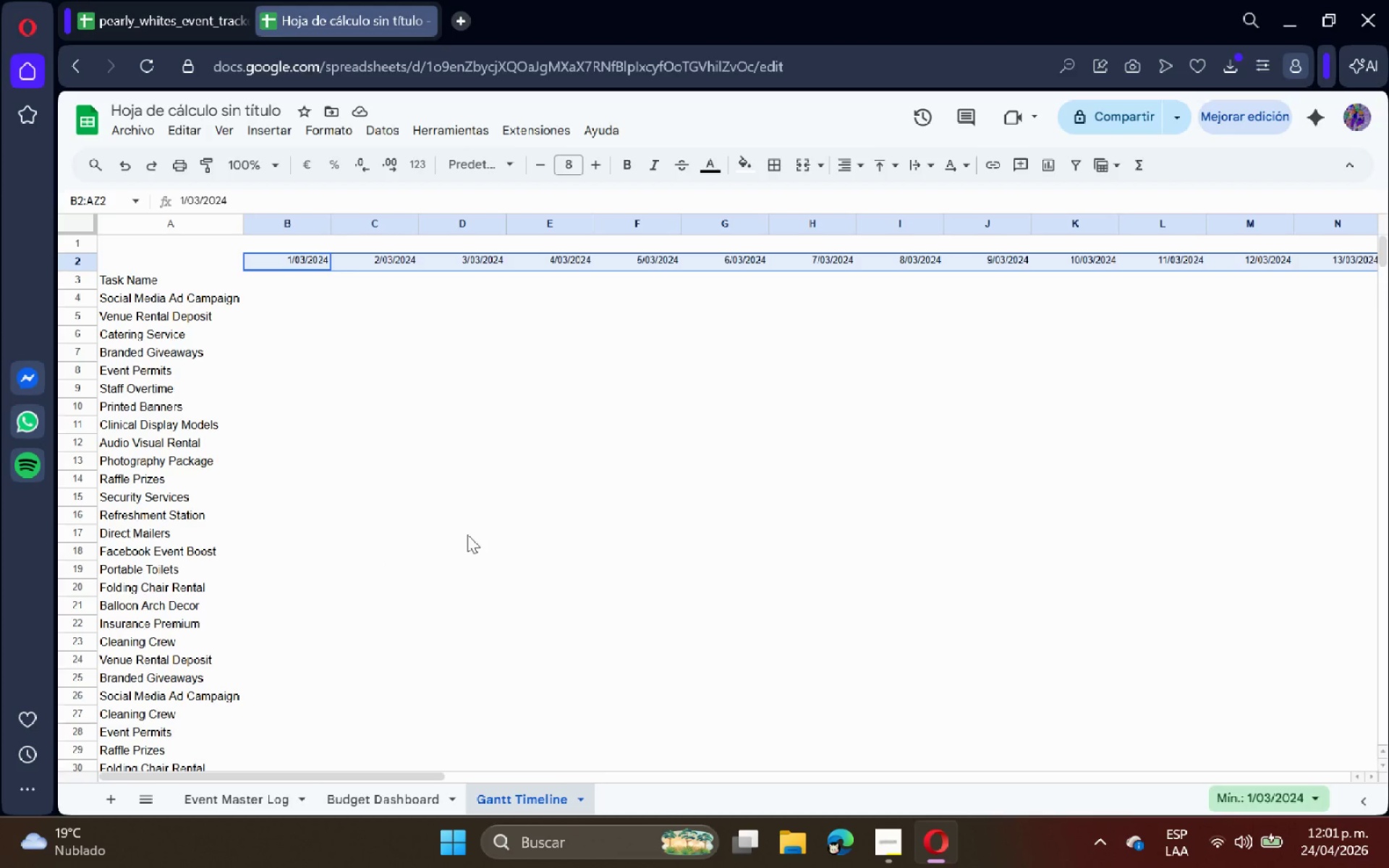 
wait(7.72)
 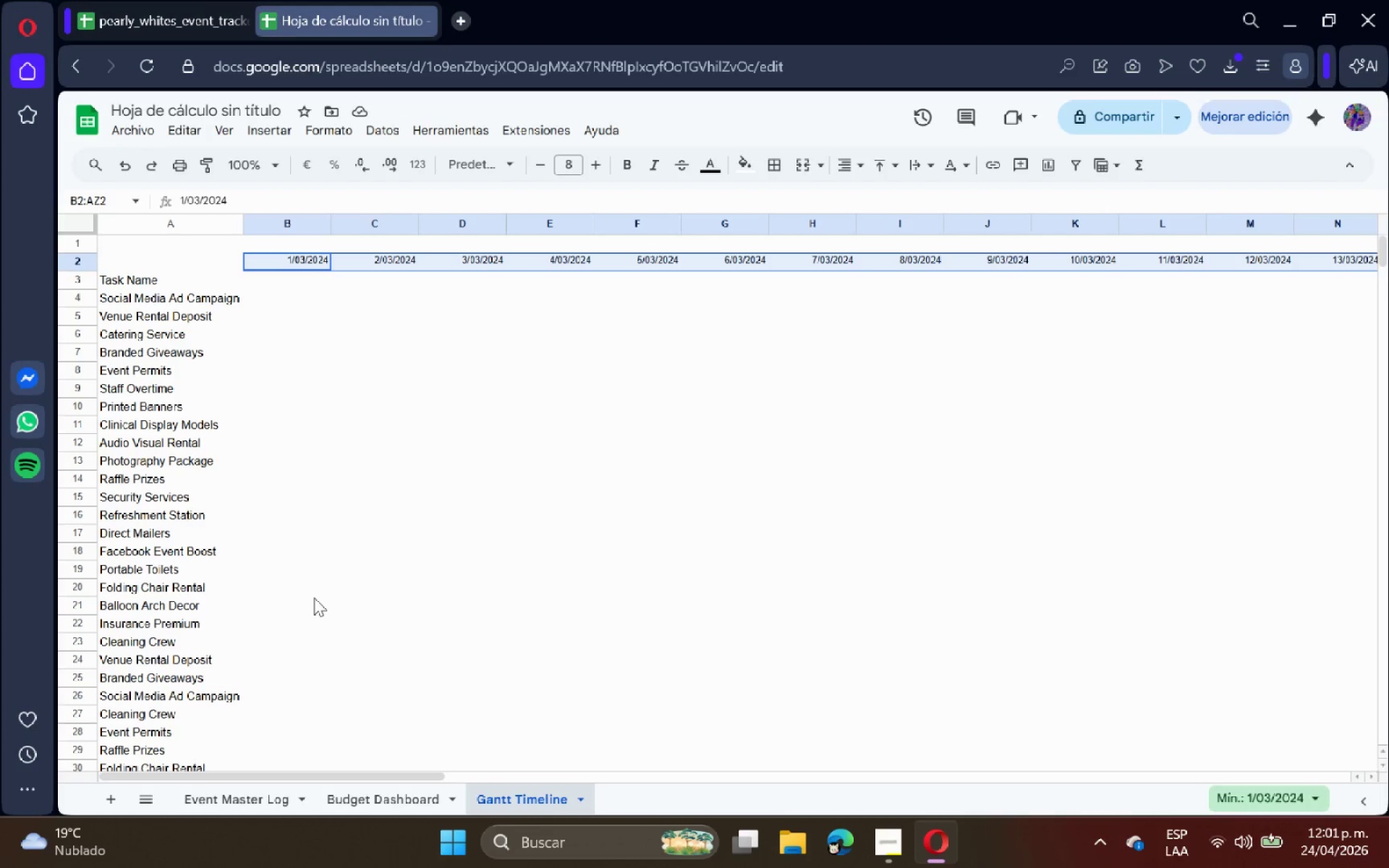 
double_click([297, 268])
 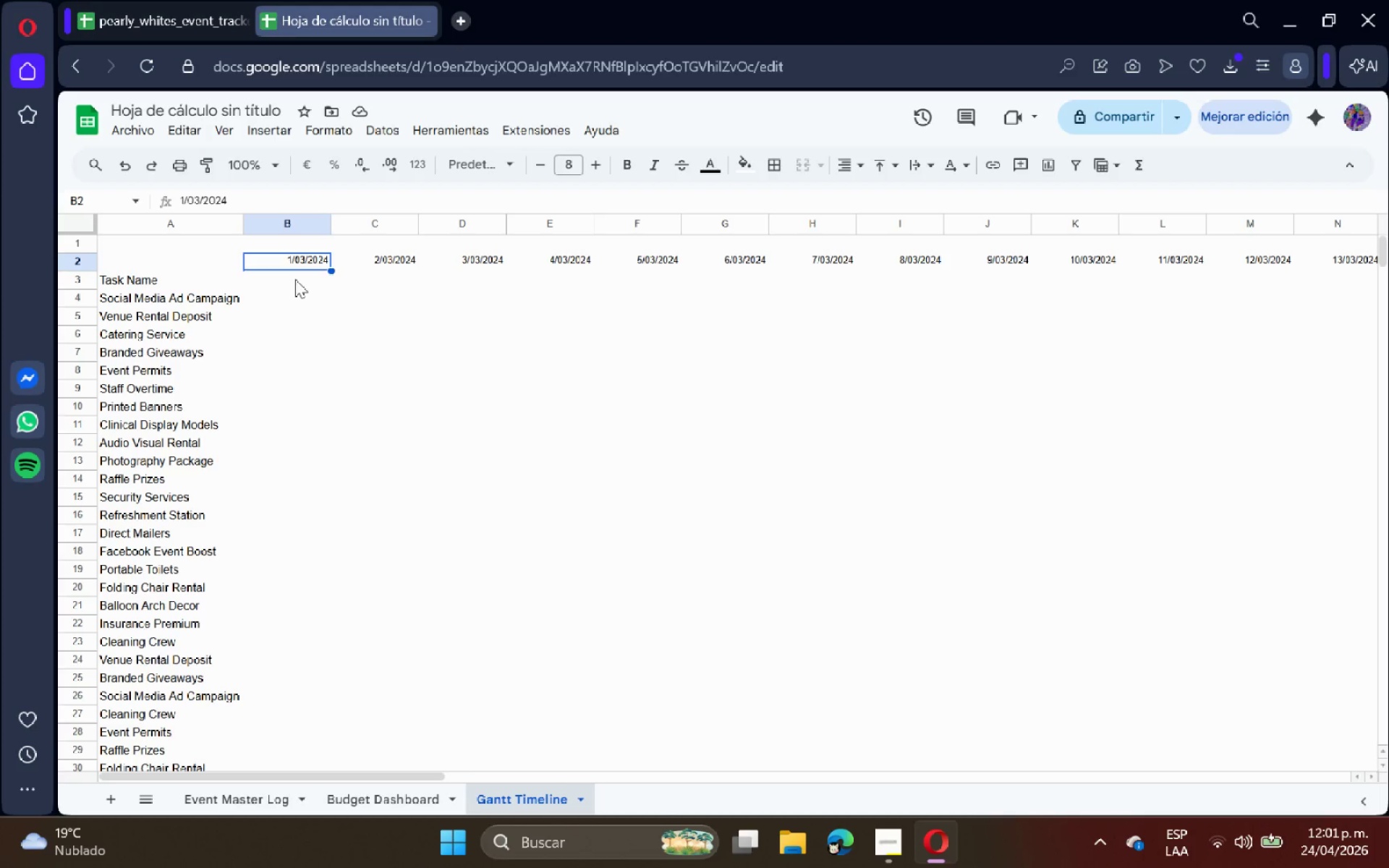 
wait(12.92)
 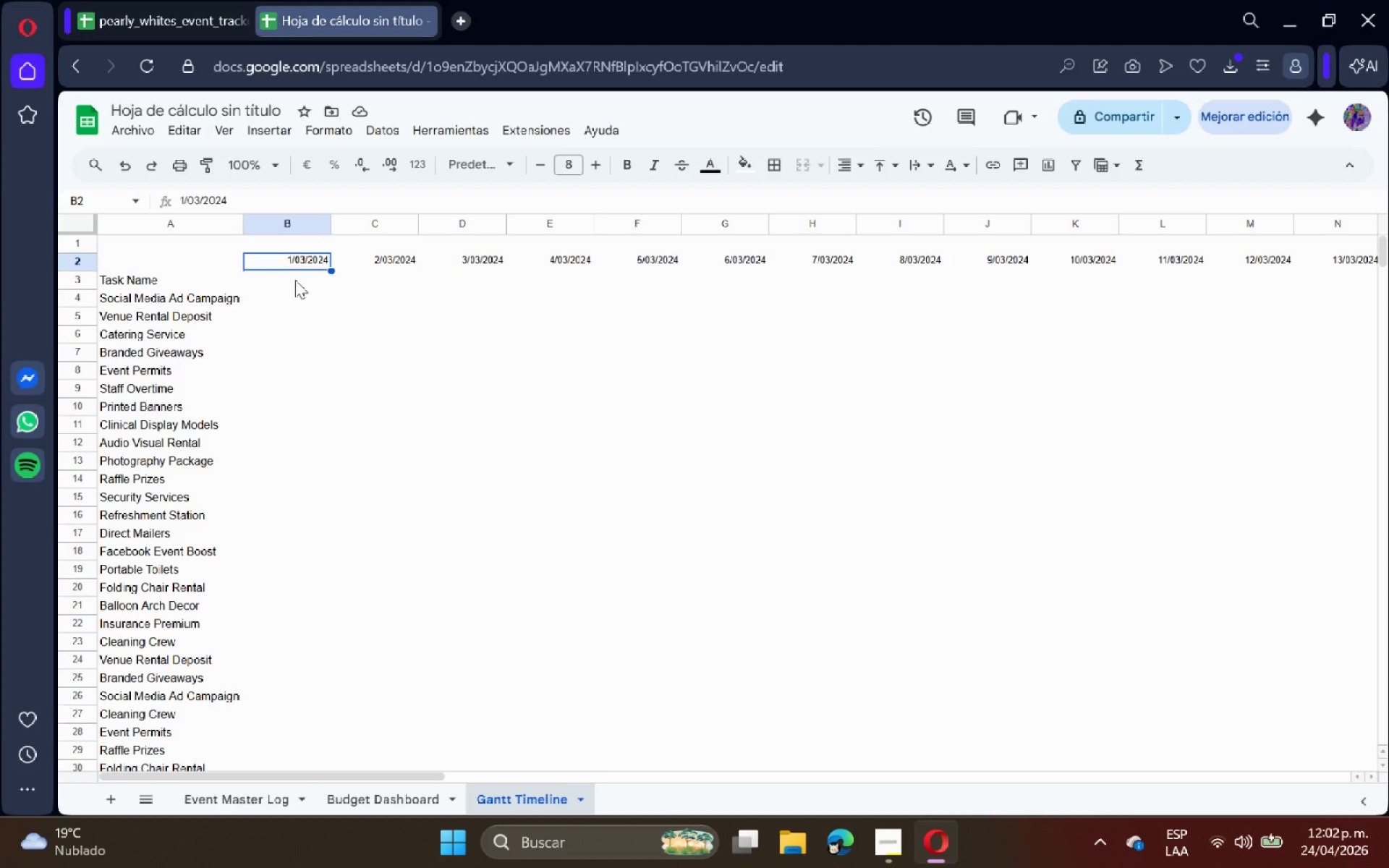 
key(Control+Shift+ArrowRight)
 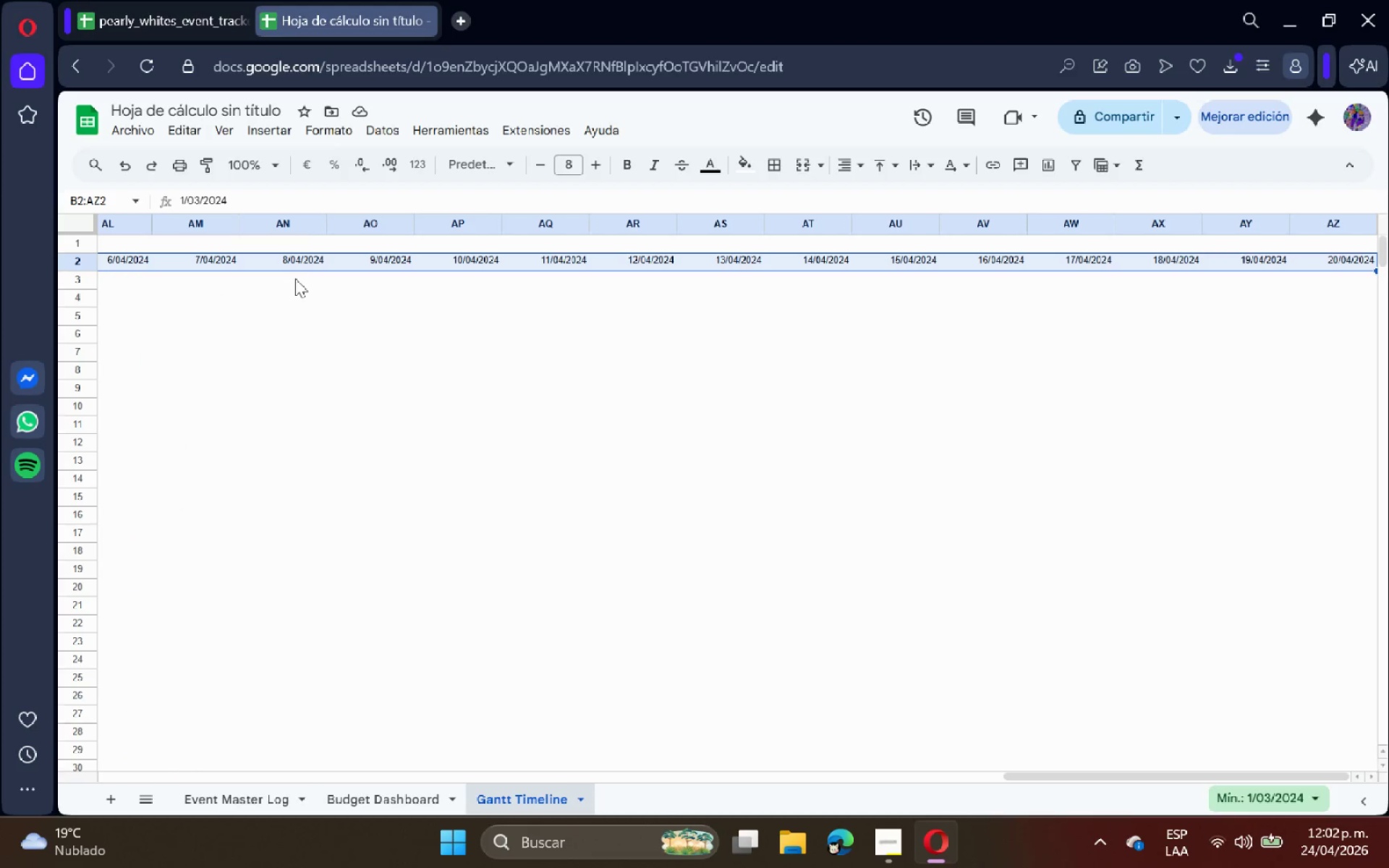 
wait(5.3)
 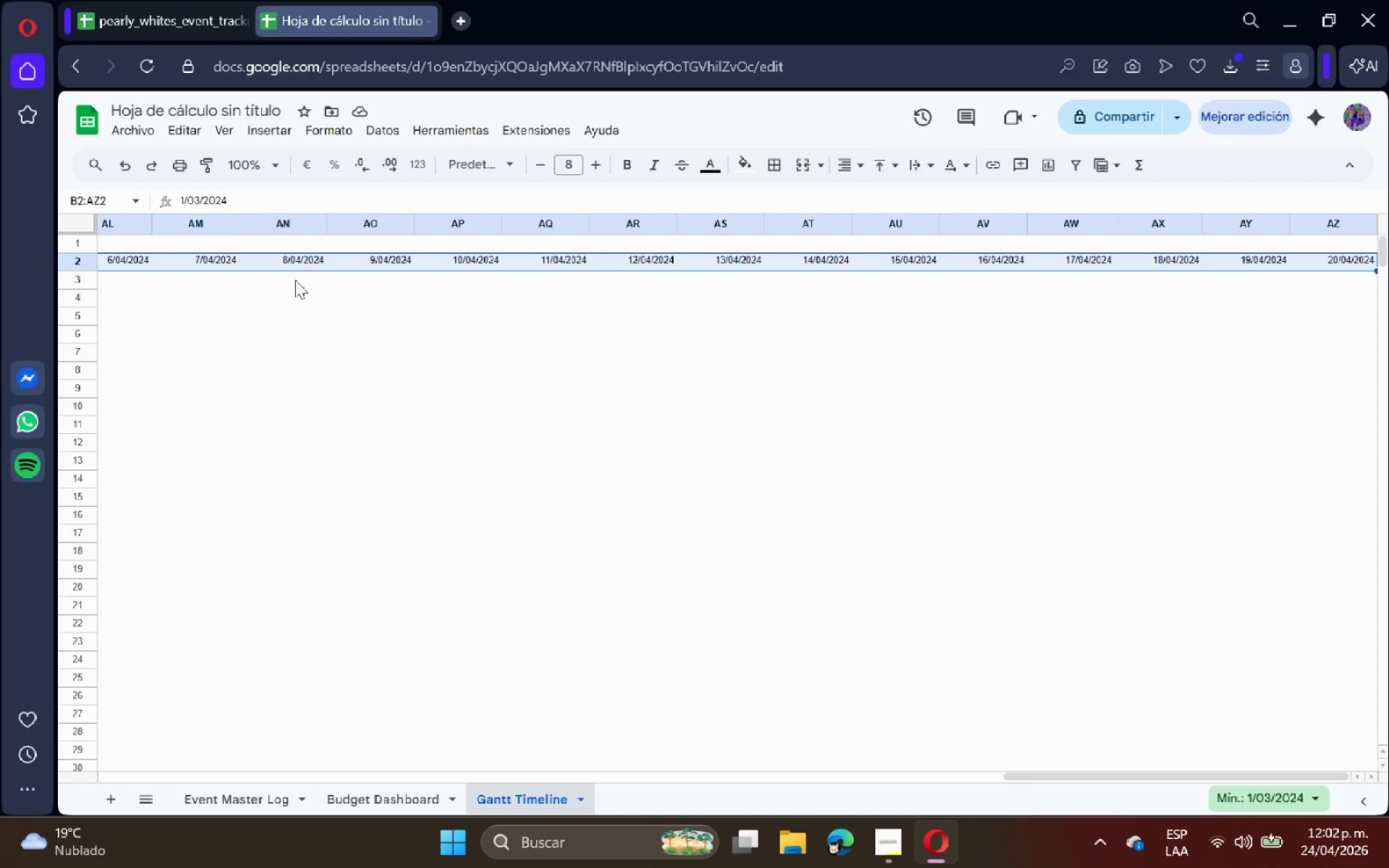 
left_click([302, 129])
 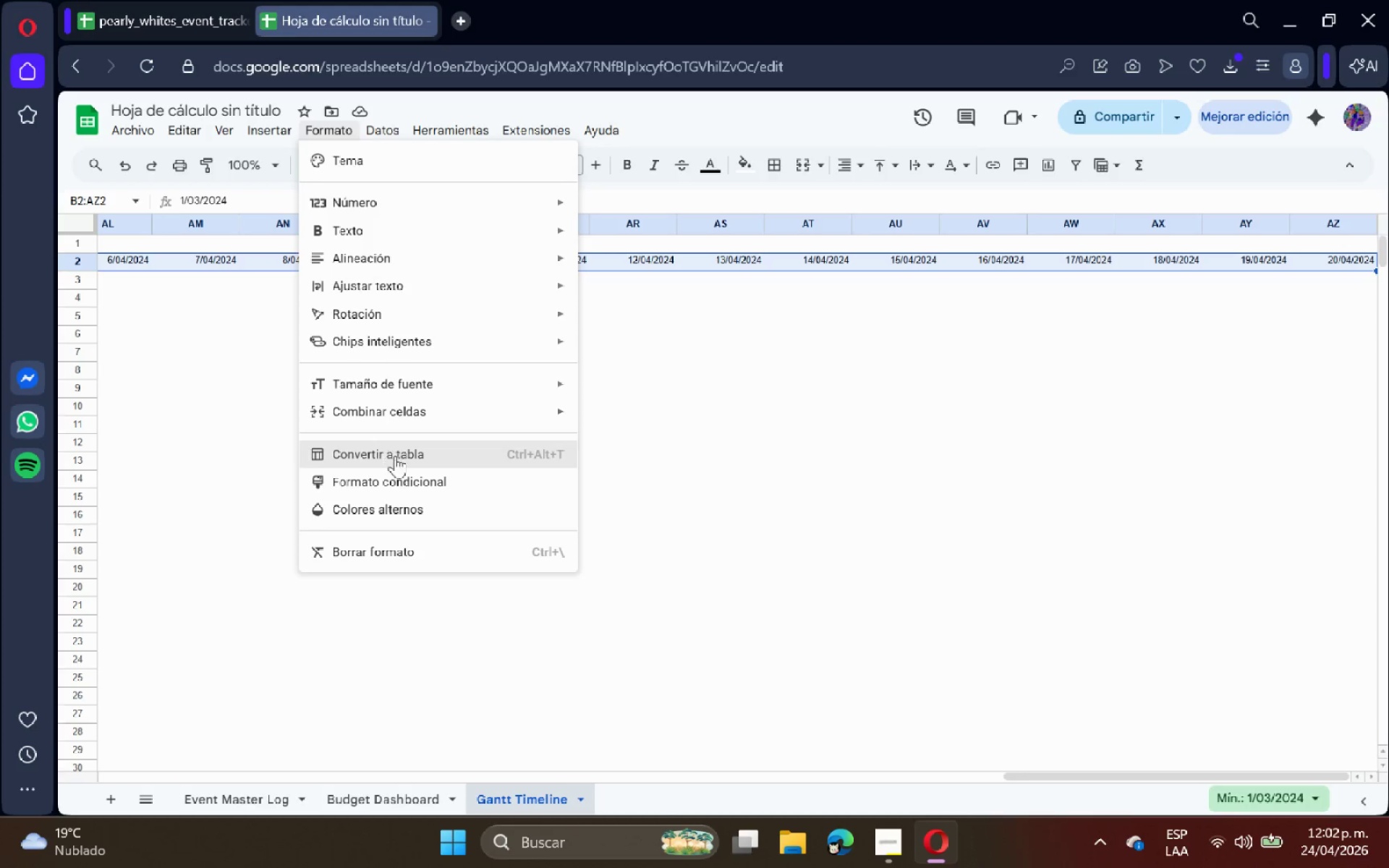 
left_click([404, 471])
 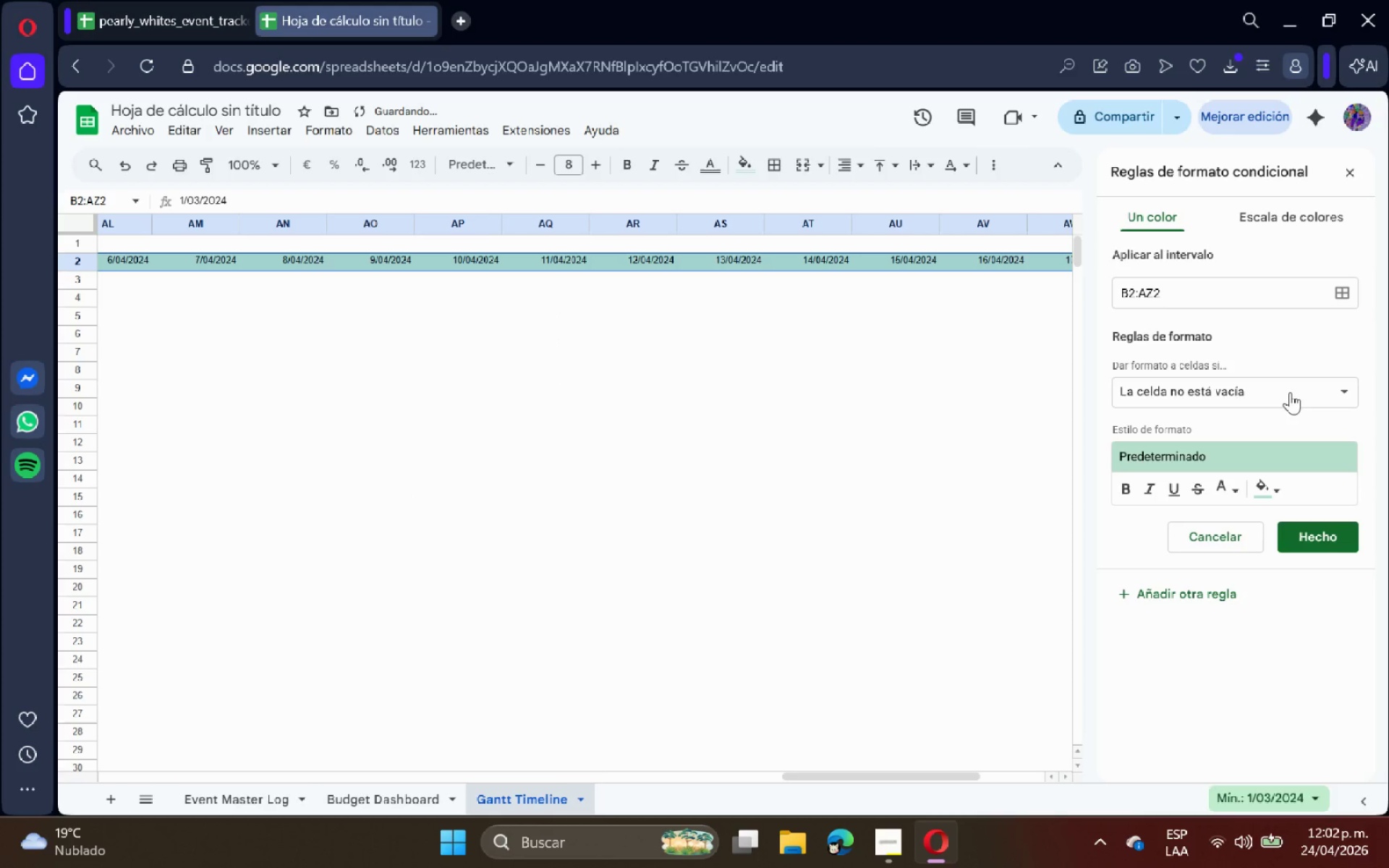 
left_click([1290, 392])
 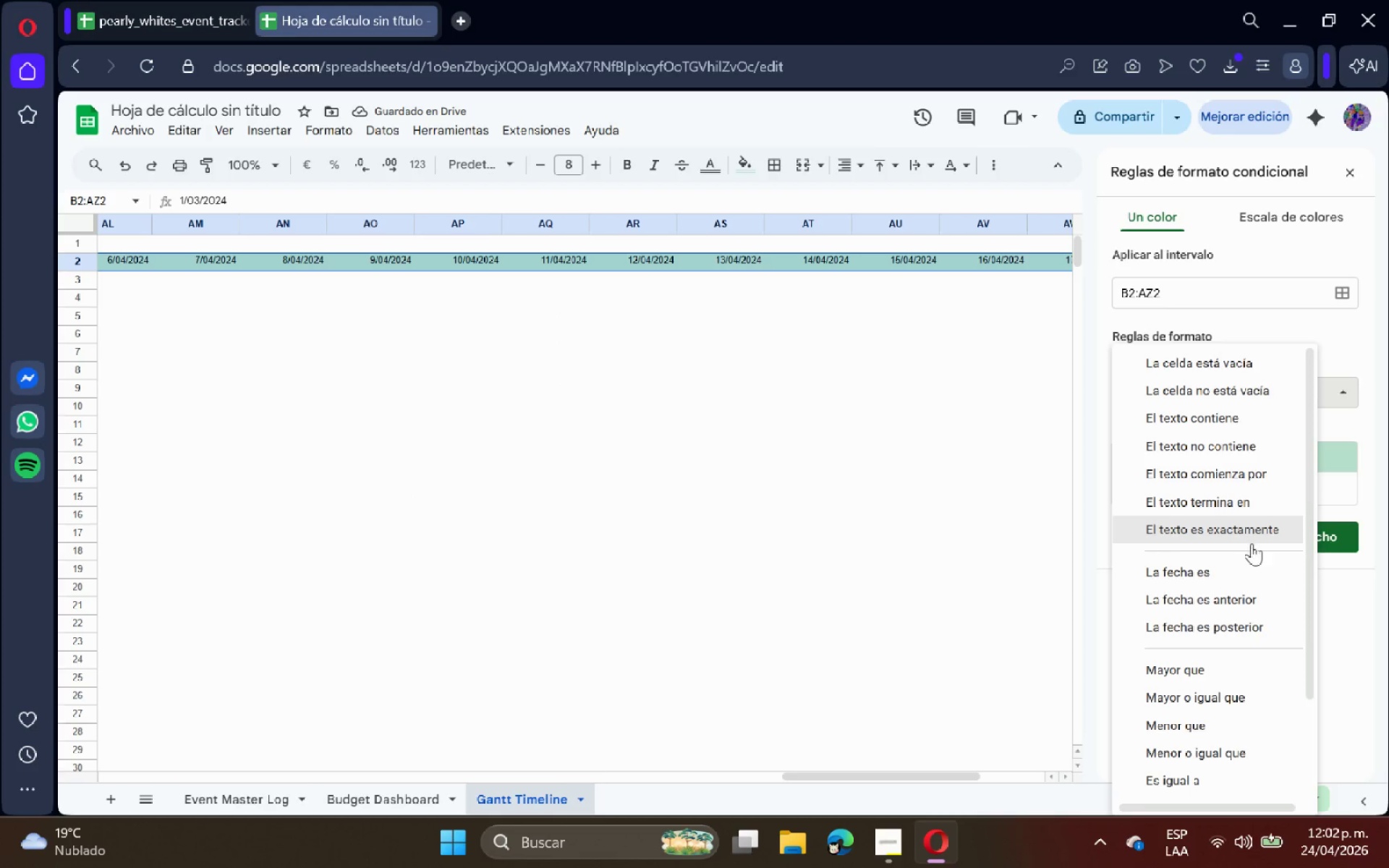 
scroll: coordinate [1256, 543], scroll_direction: down, amount: 1.0
 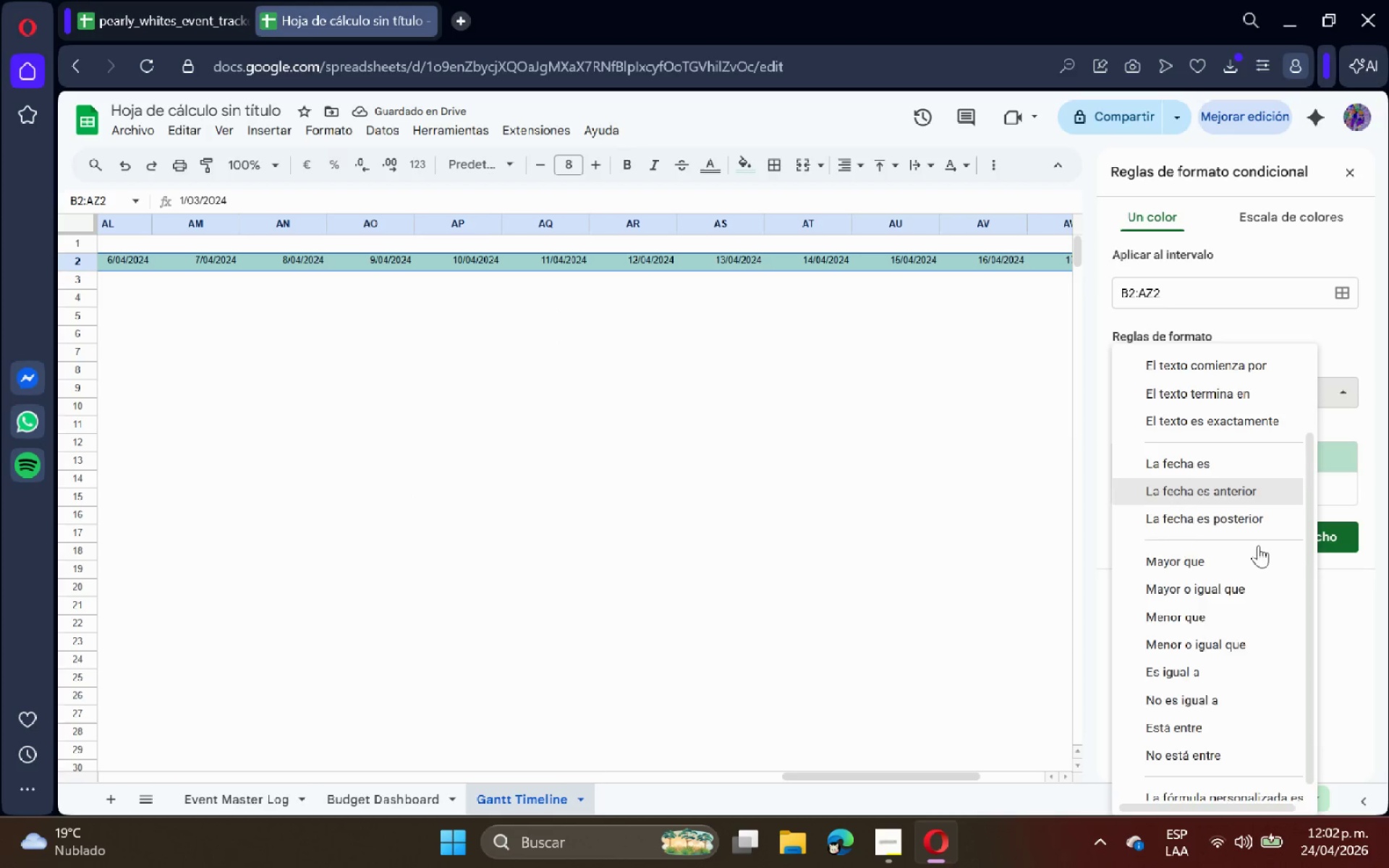 
scroll: coordinate [1254, 547], scroll_direction: up, amount: 4.0
 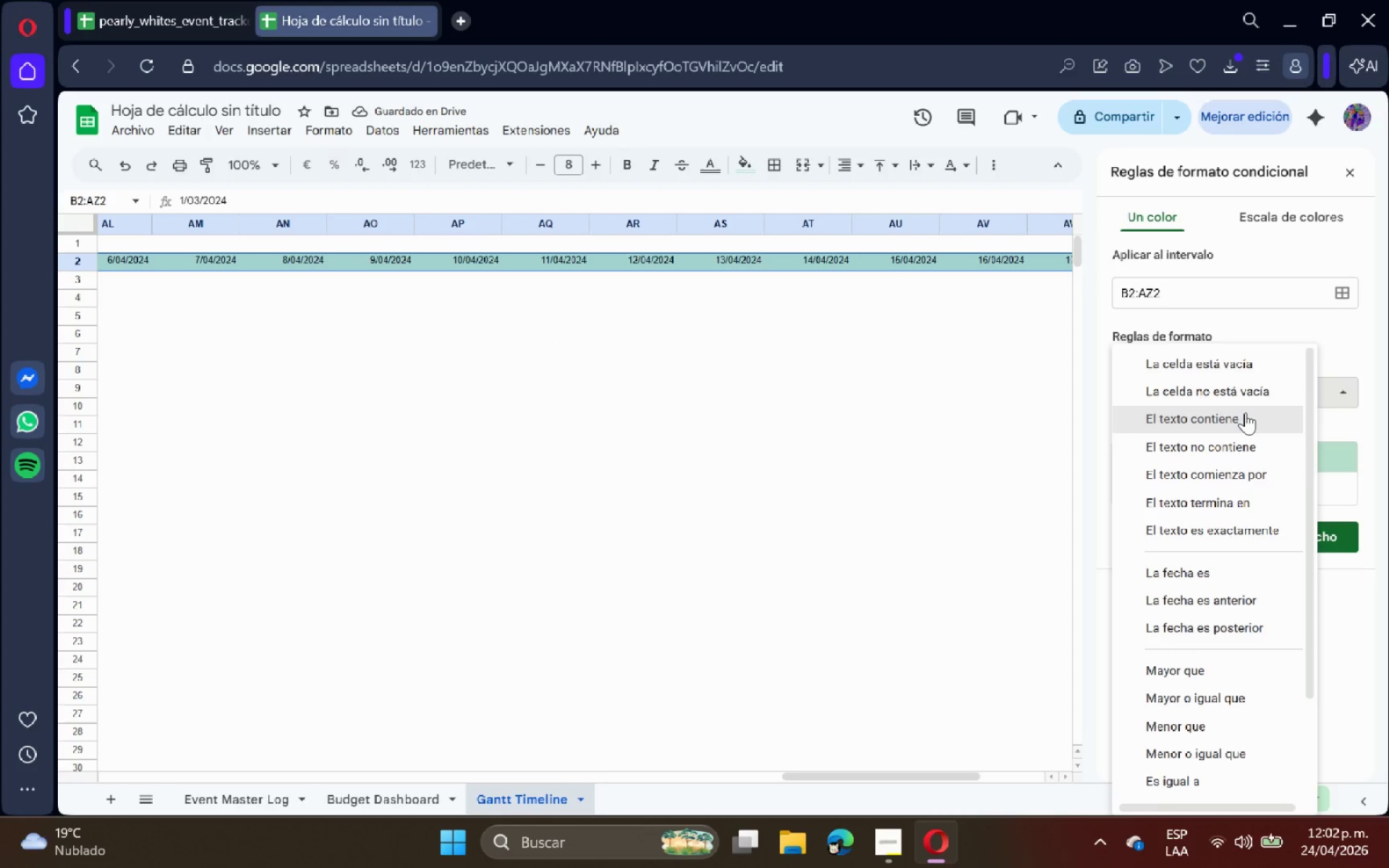 
scroll: coordinate [1263, 497], scroll_direction: down, amount: 7.0
 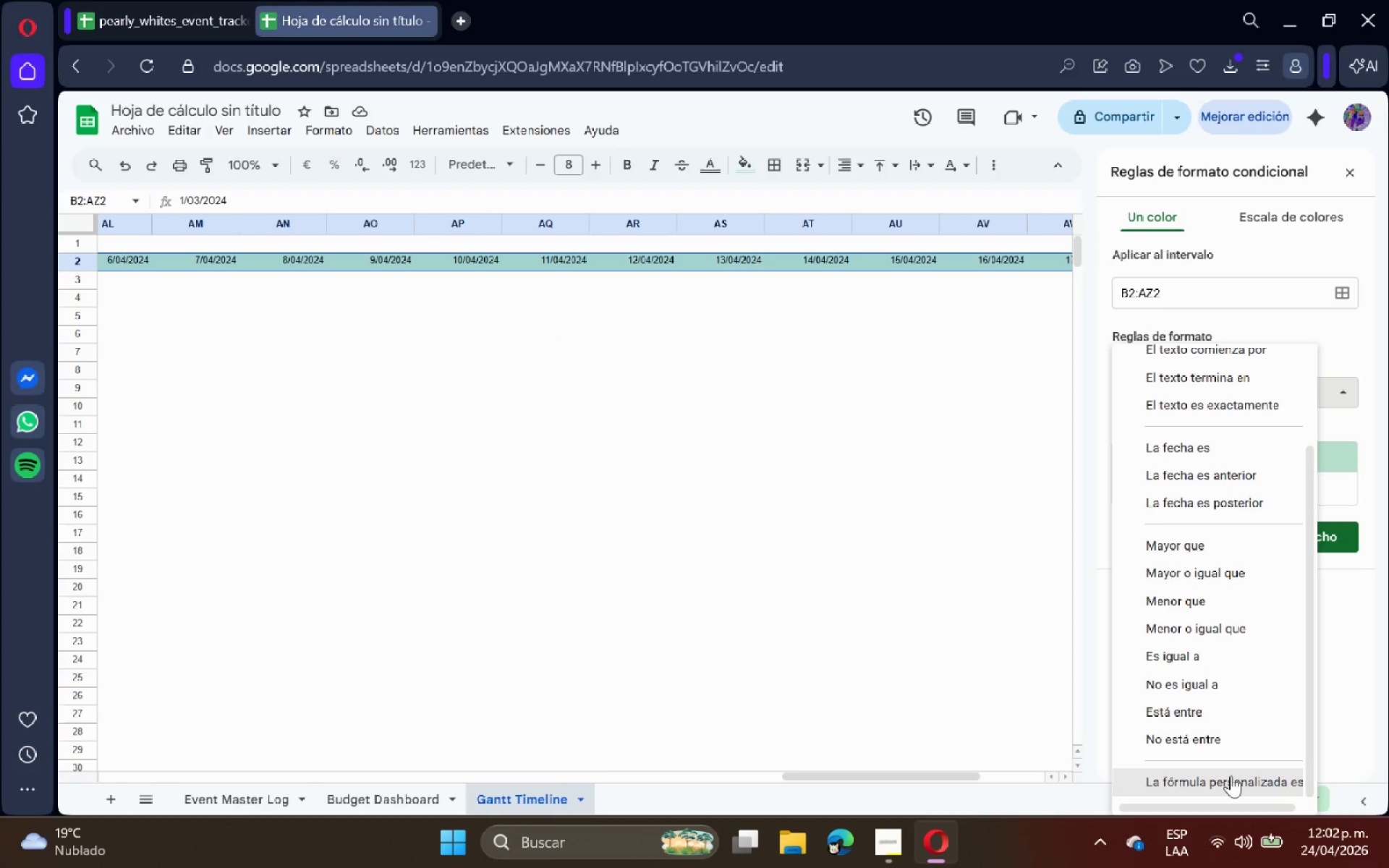 
left_click([1231, 776])
 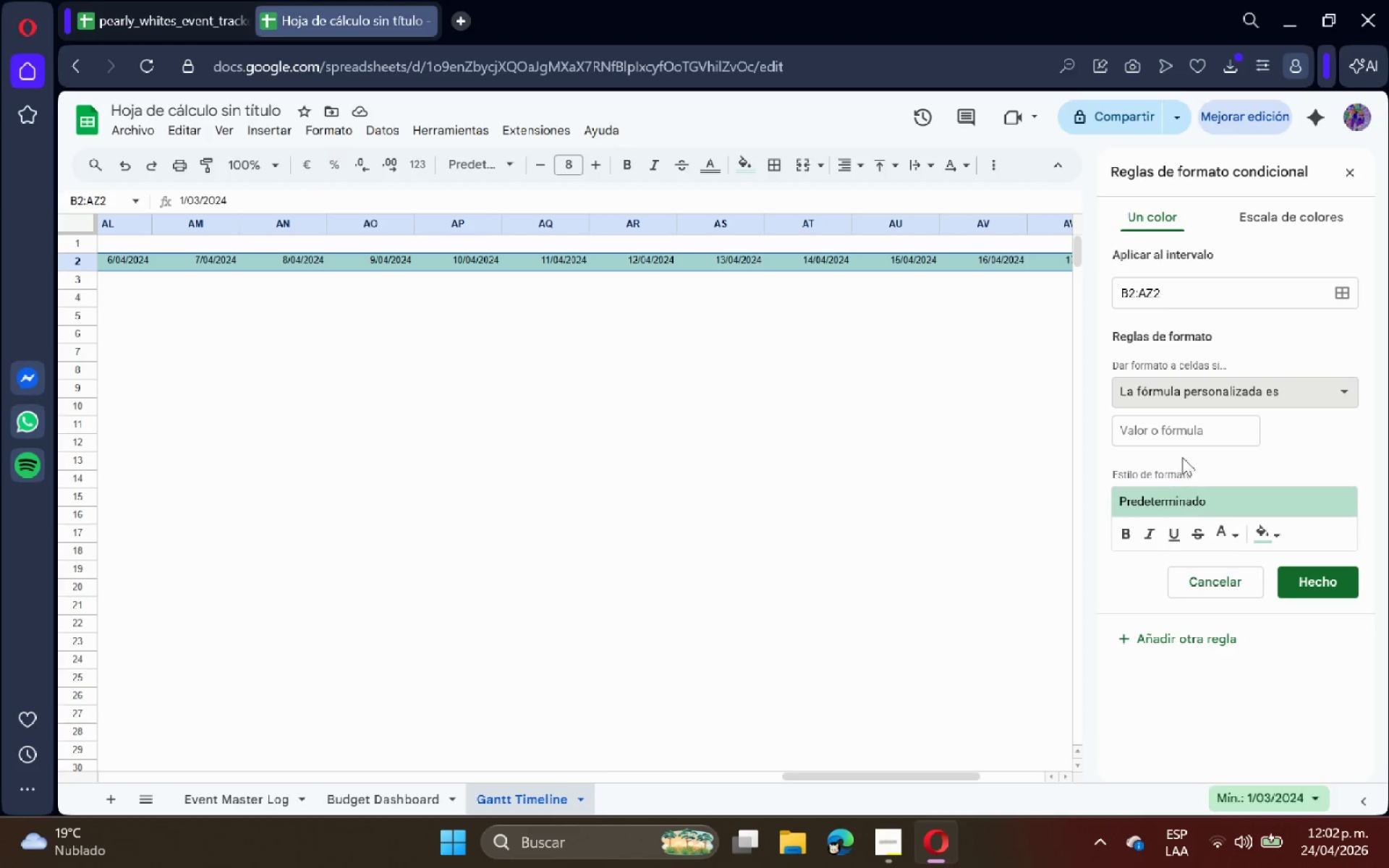 
left_click([1197, 433])
 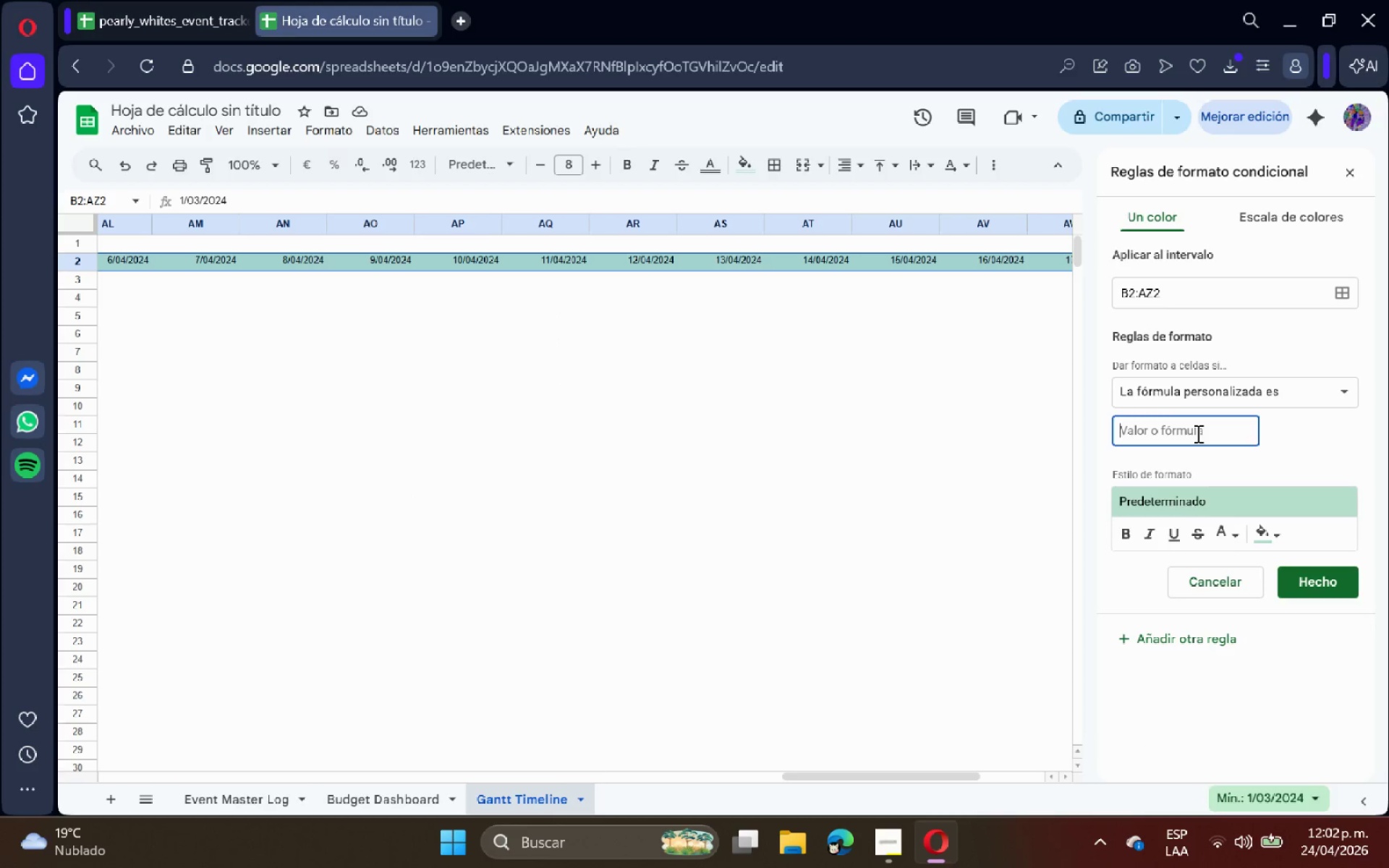 
type(SOLODD)
key(Backspace)
key(Backspace)
key(Backspace)
key(Backspace)
key(Backspace)
key(Backspace)
type(solo dd)
 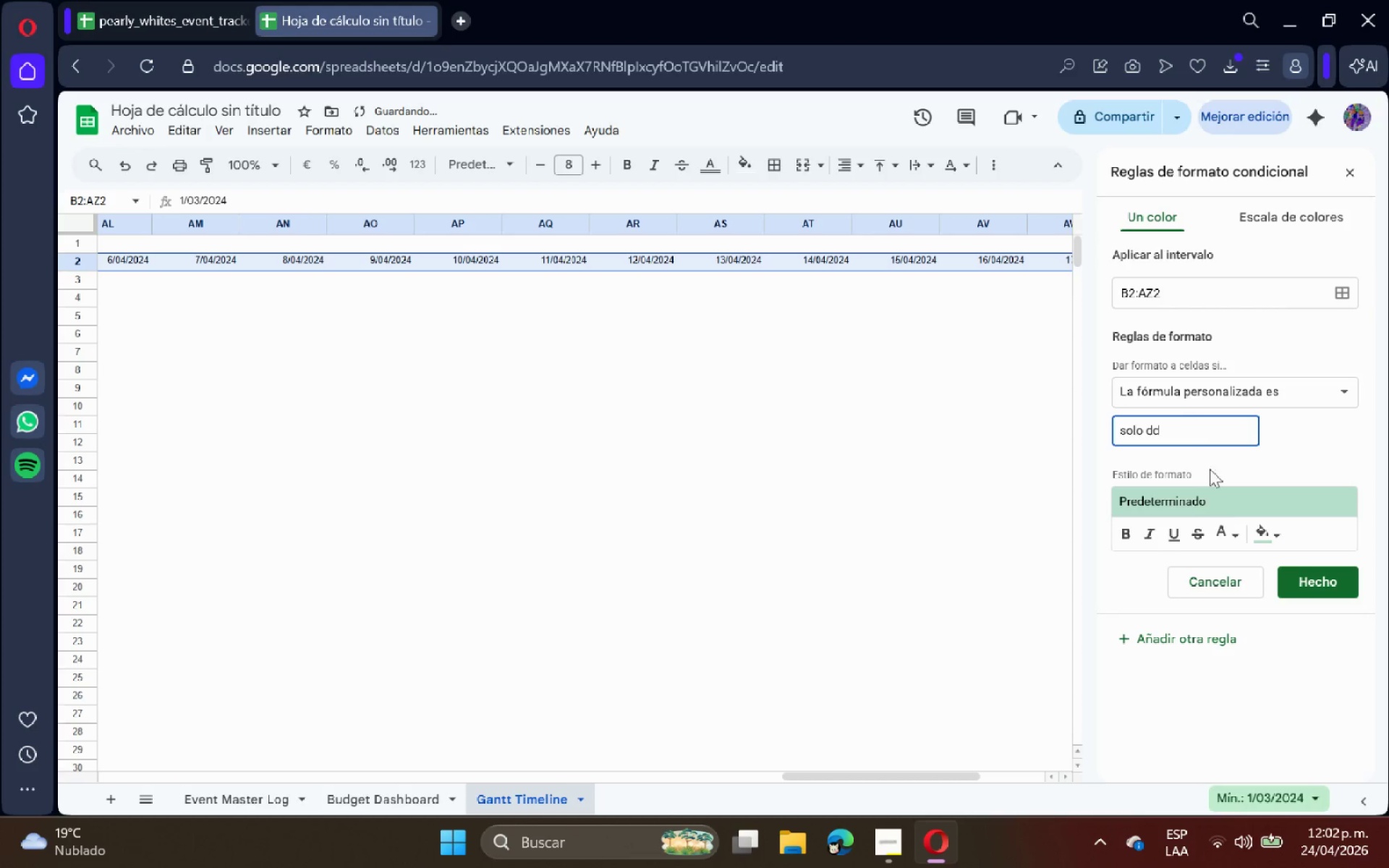 
left_click([1320, 452])
 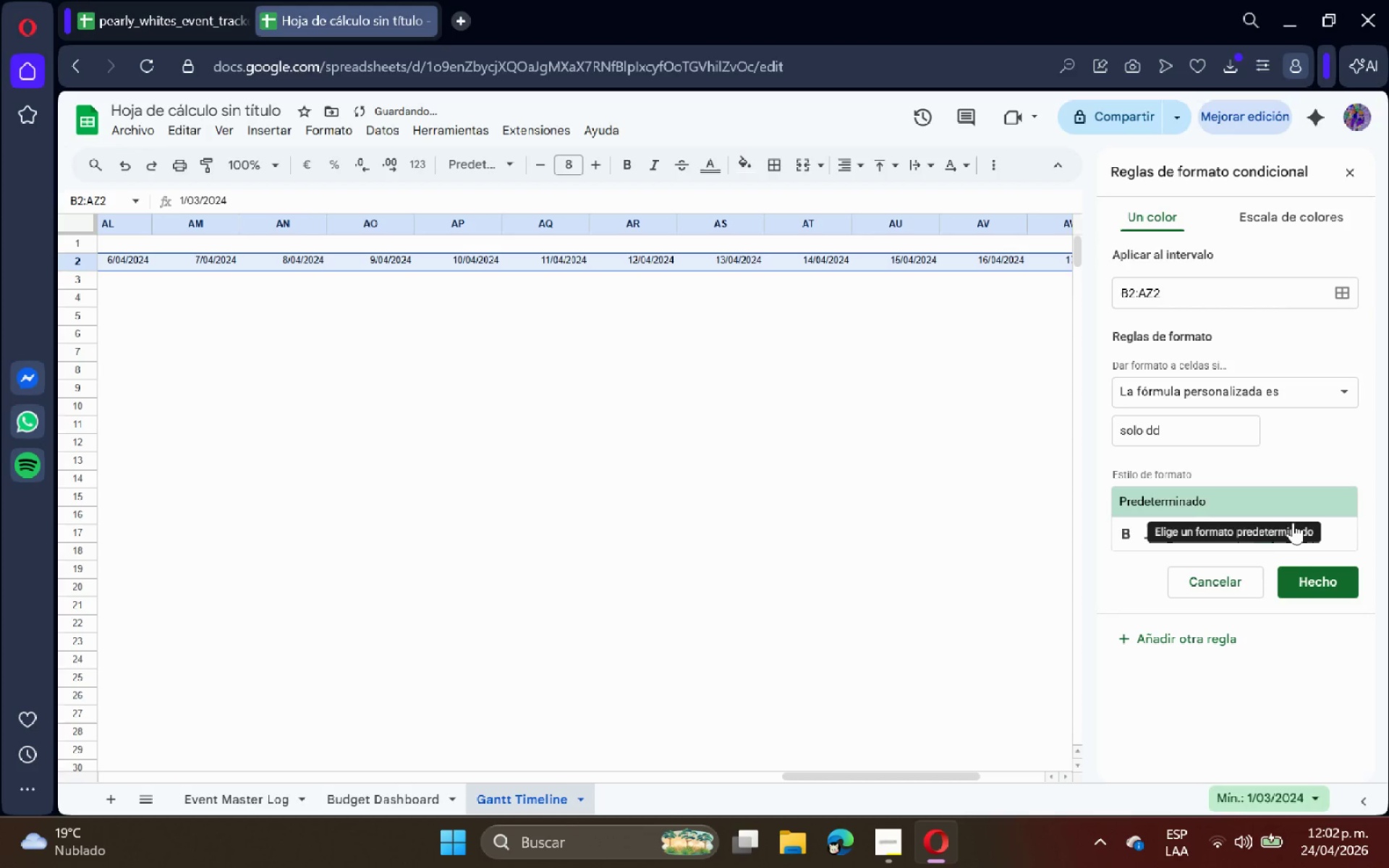 
left_click([1319, 581])
 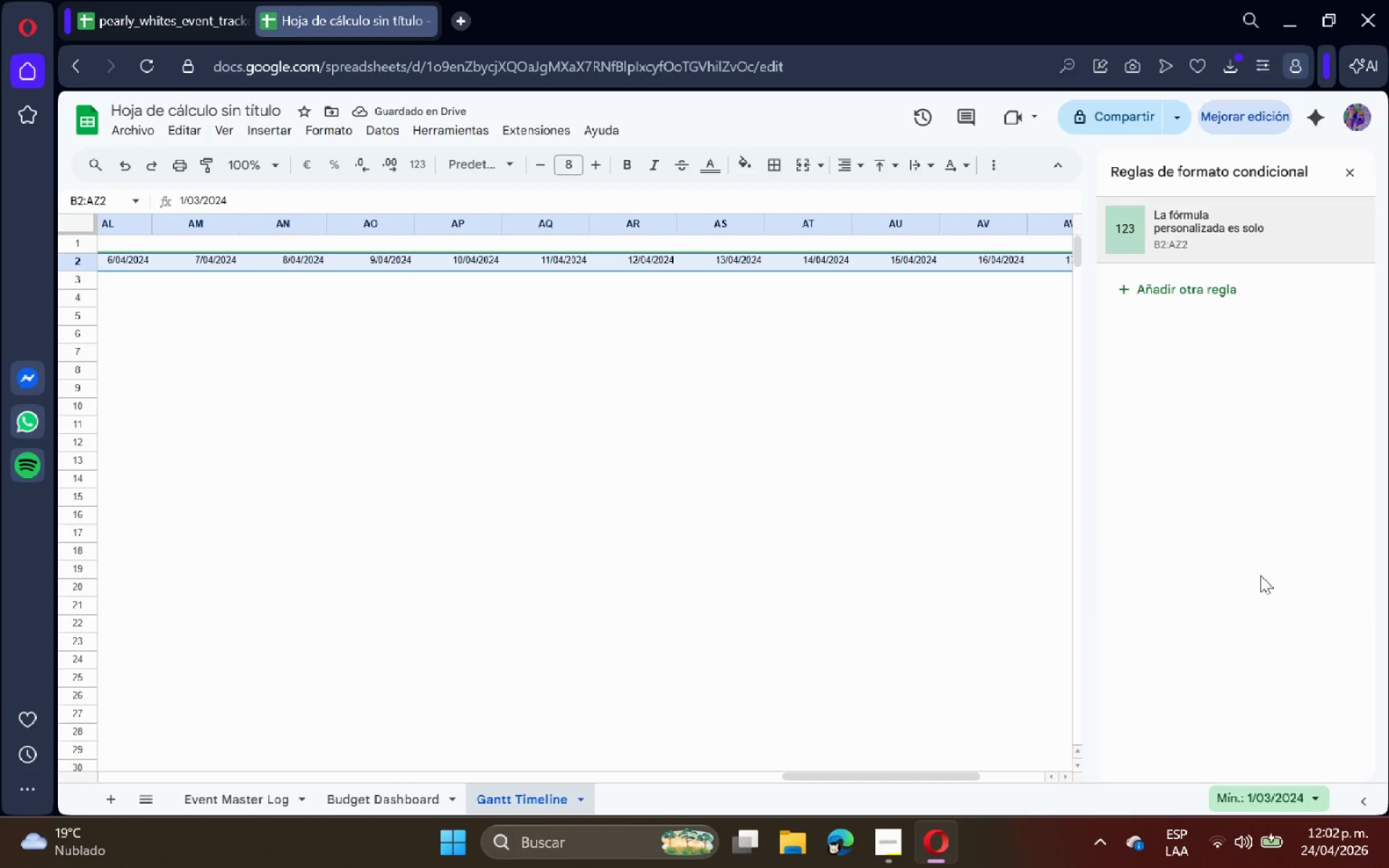 
left_click([928, 486])
 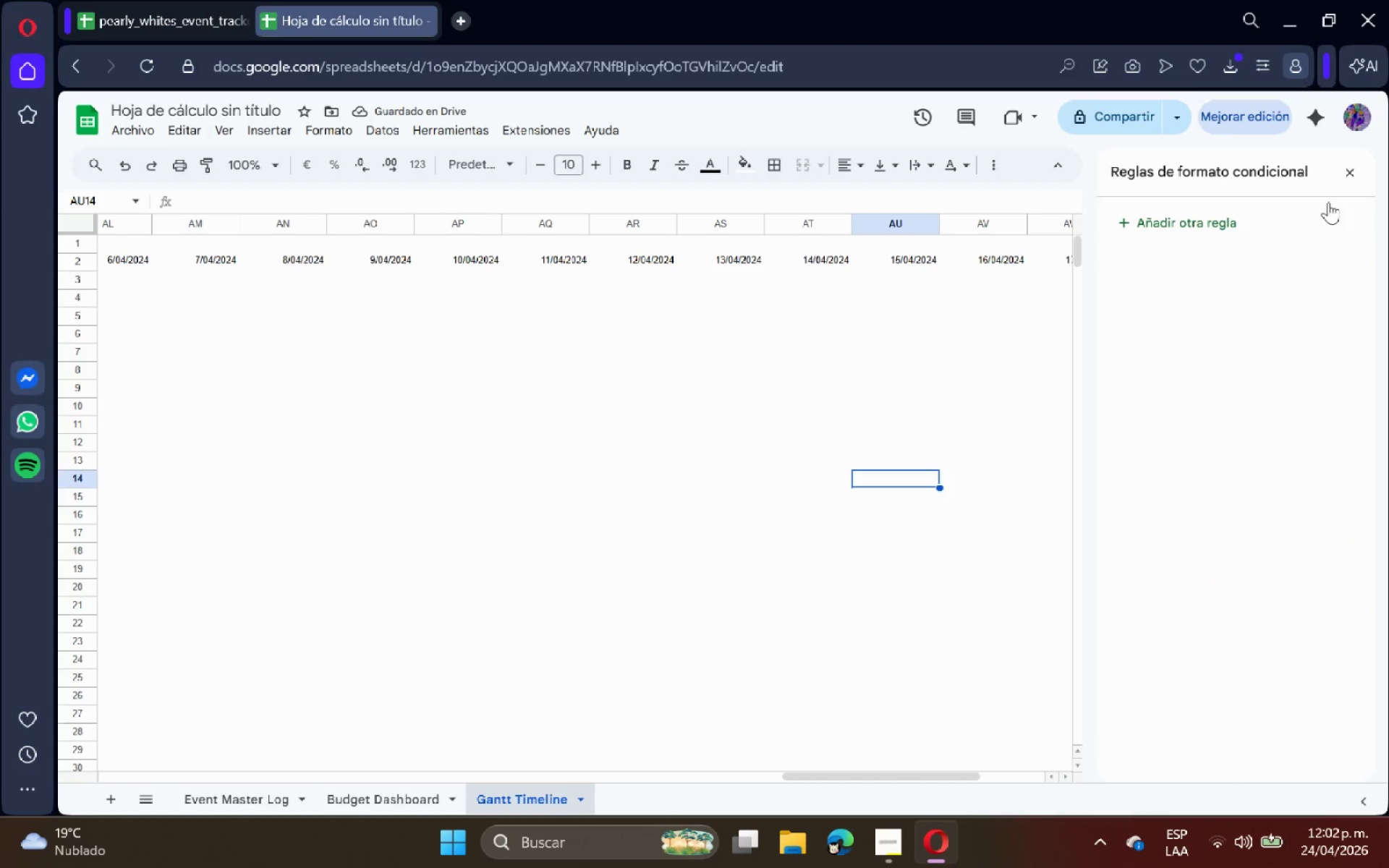 
left_click([1359, 174])
 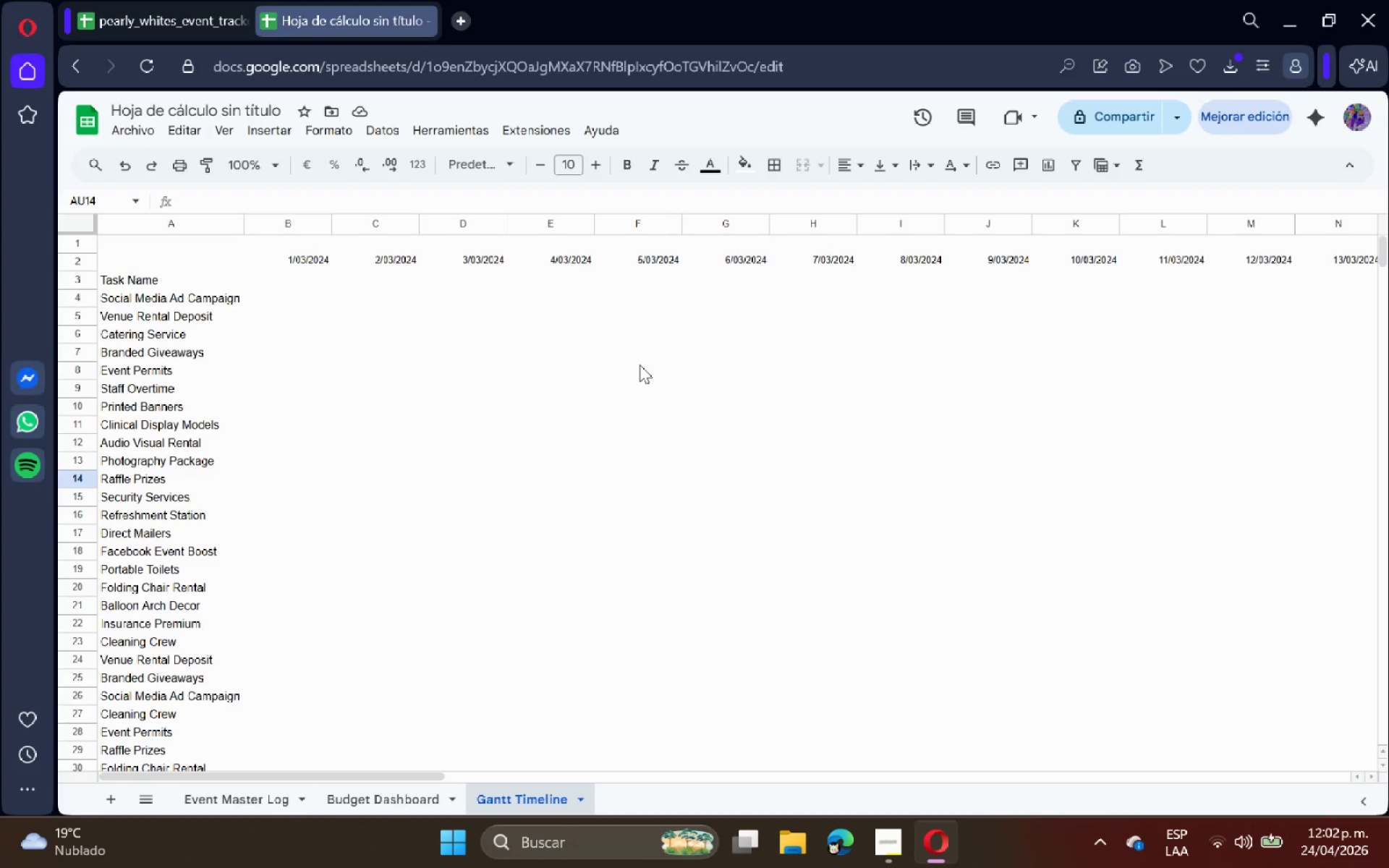 
wait(5.81)
 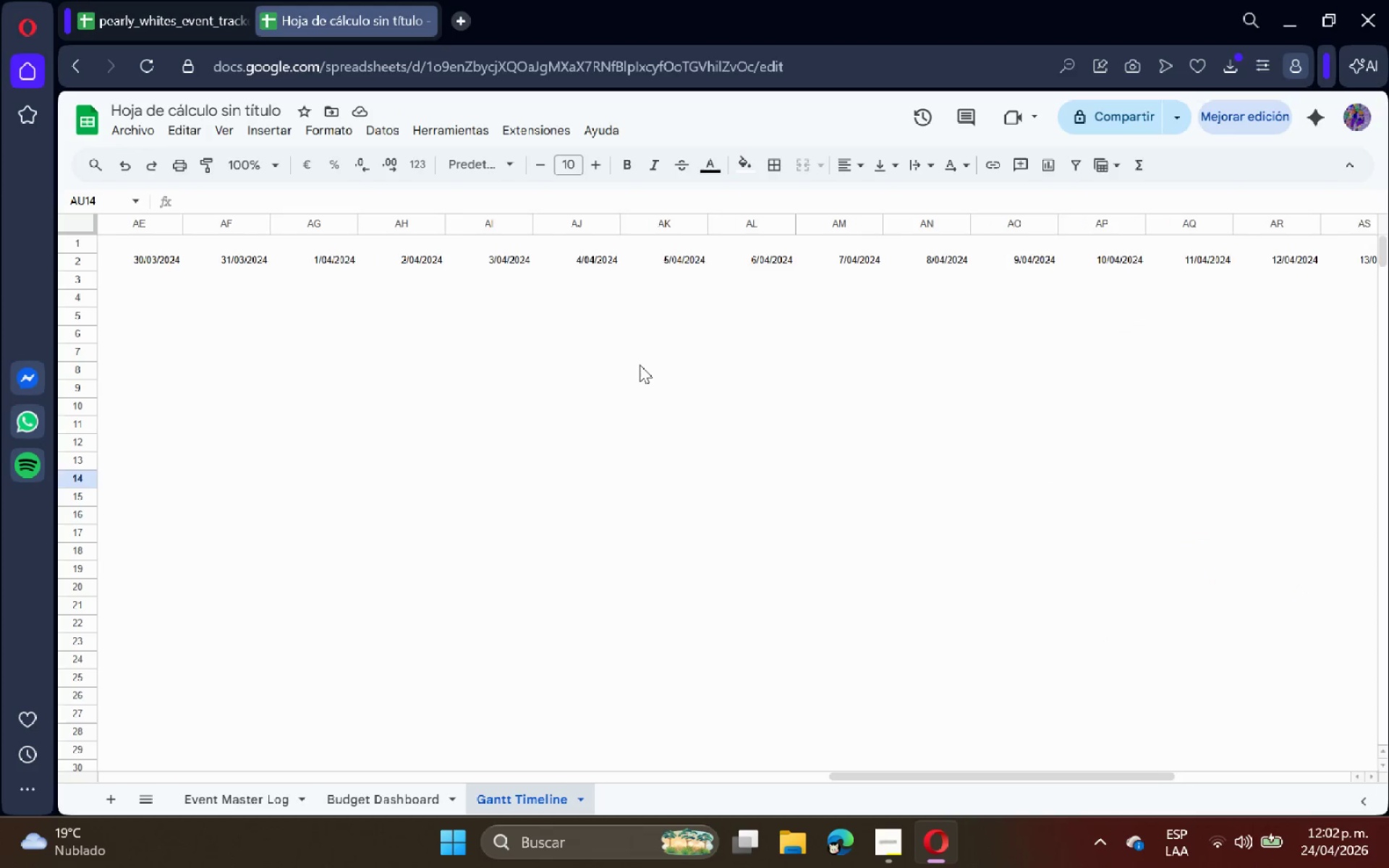 
left_click([292, 289])
 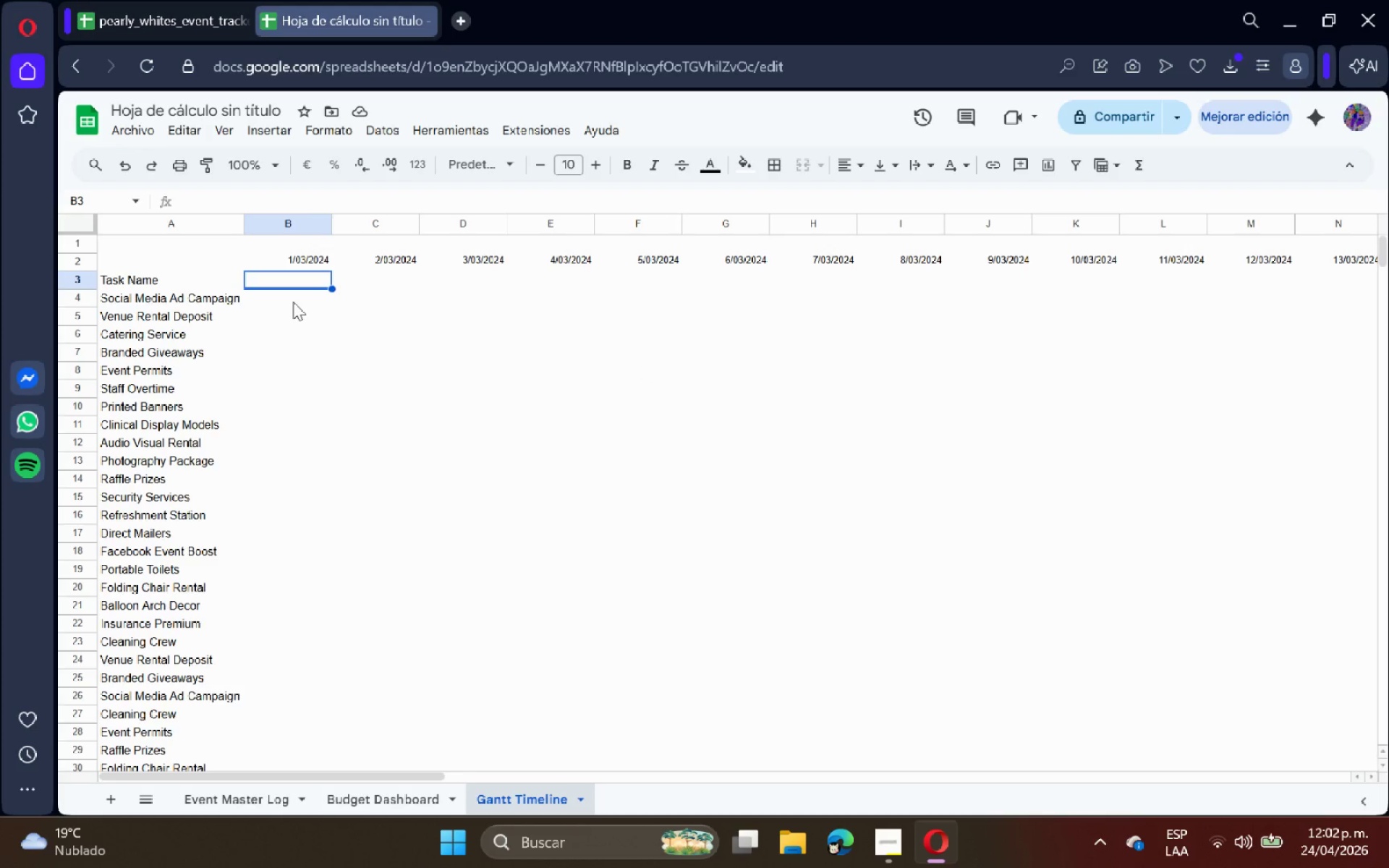 
left_click([293, 302])
 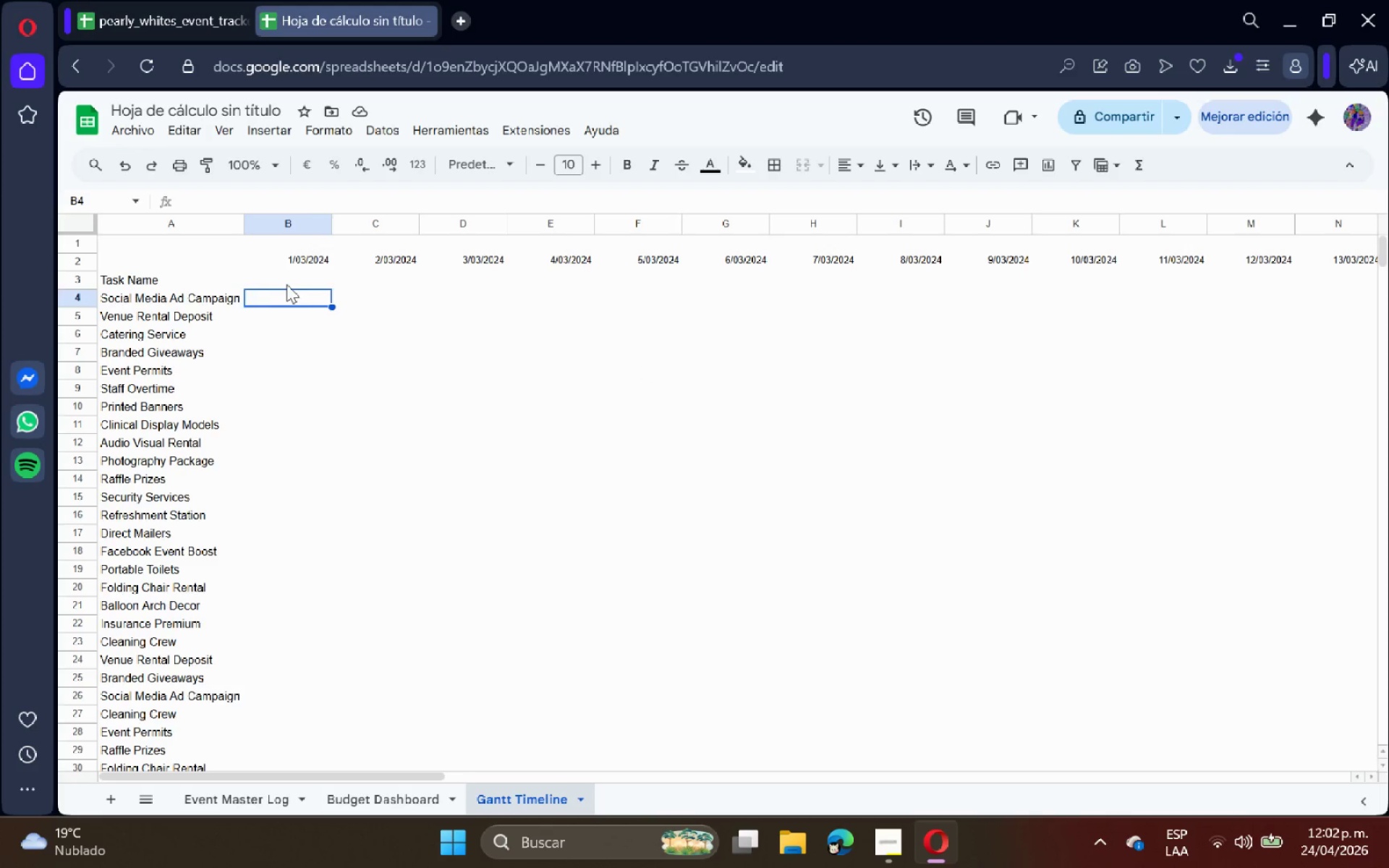 
left_click([287, 284])
 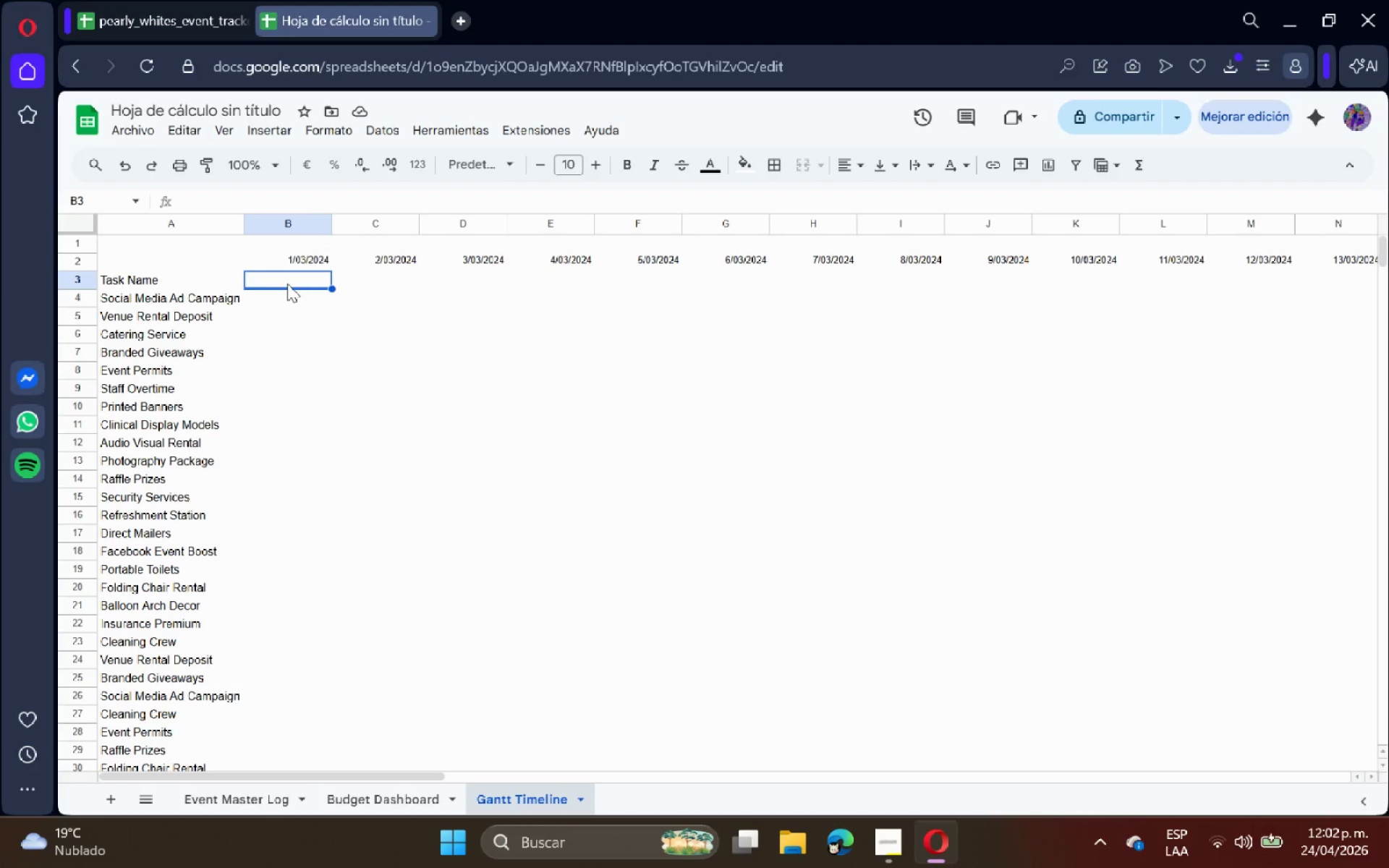 
wait(5.14)
 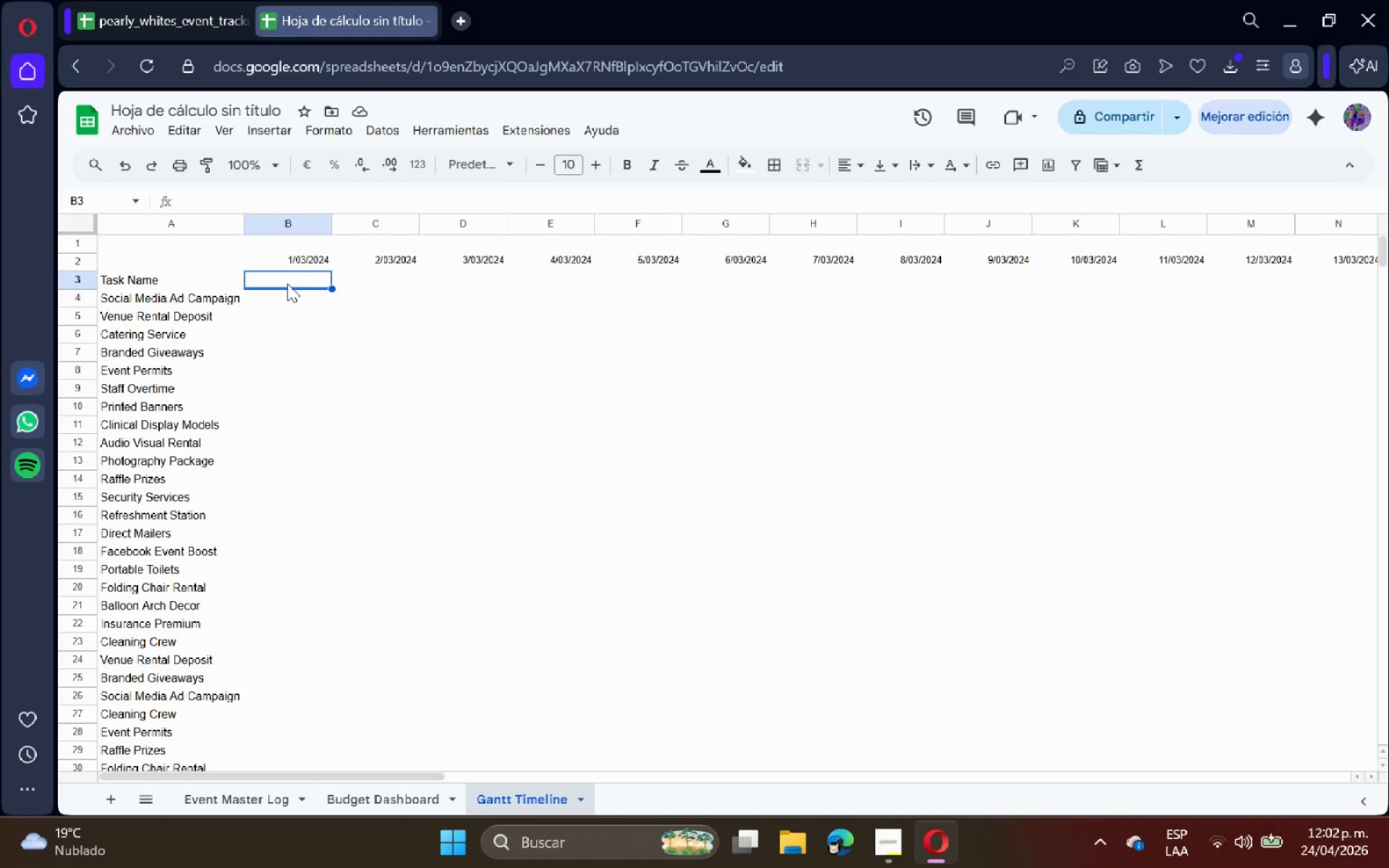 
left_click_drag(start_coordinate=[294, 304], to_coordinate=[1388, 488])
 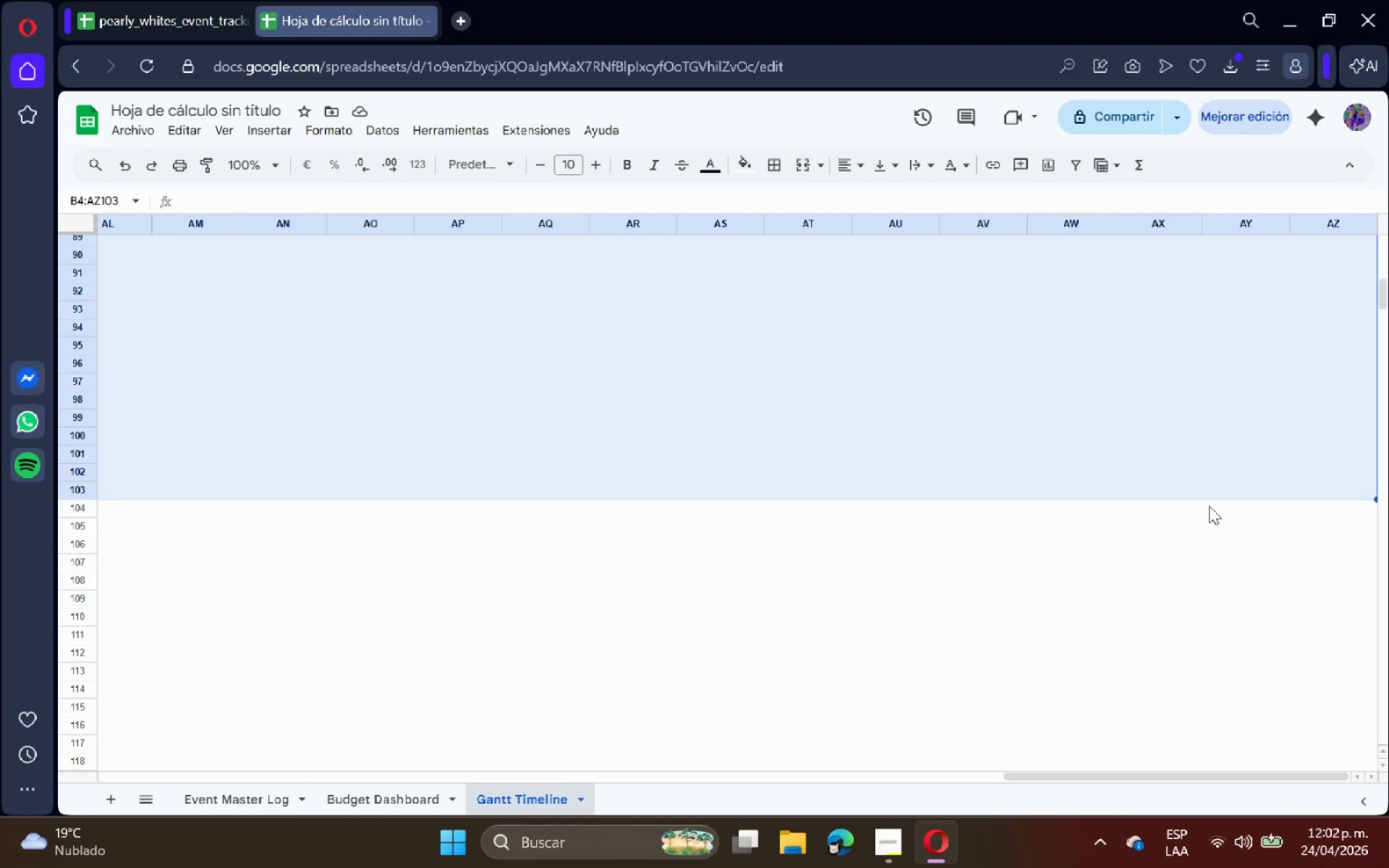 
mouse_move([363, 132])
 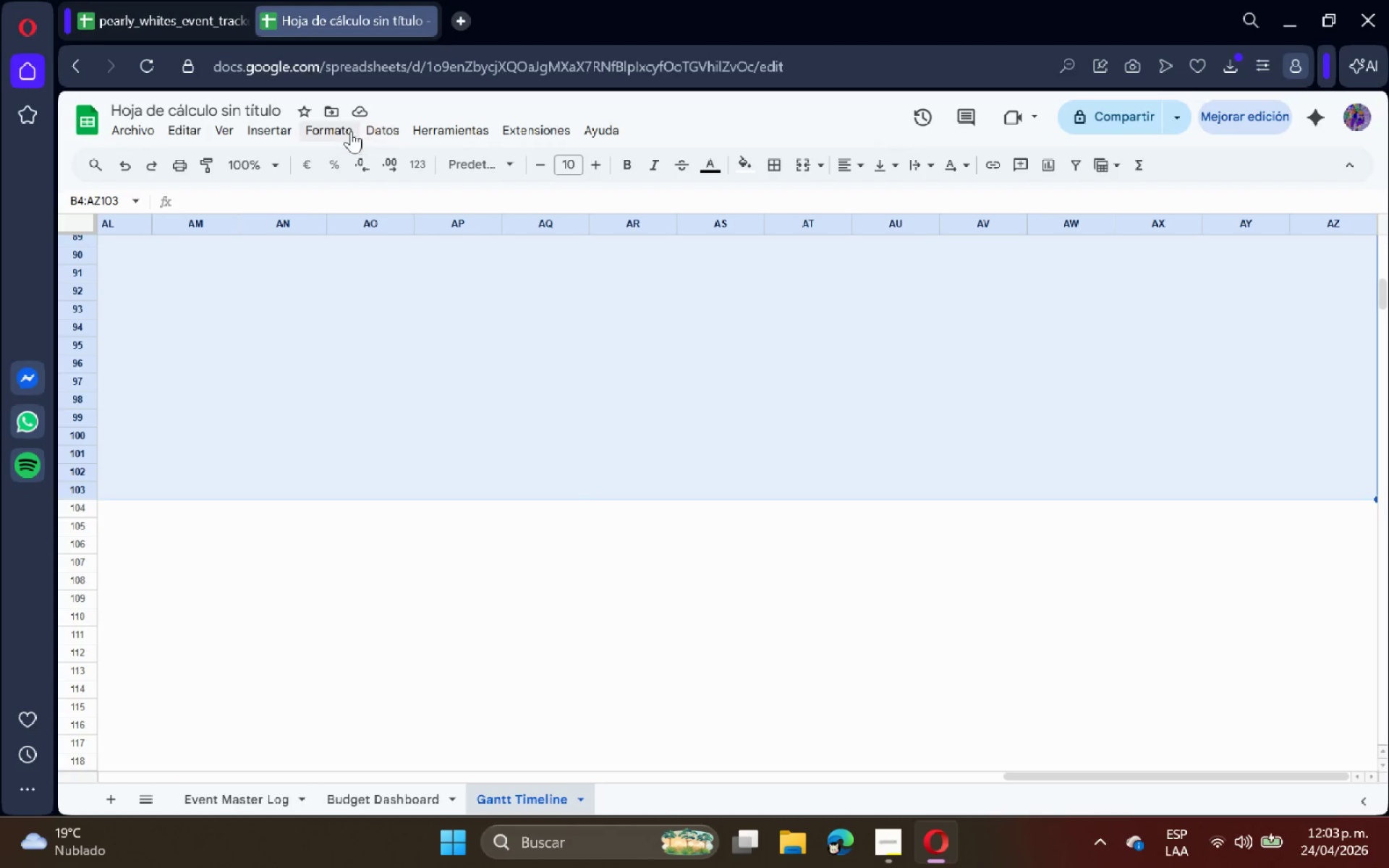 
left_click([350, 131])
 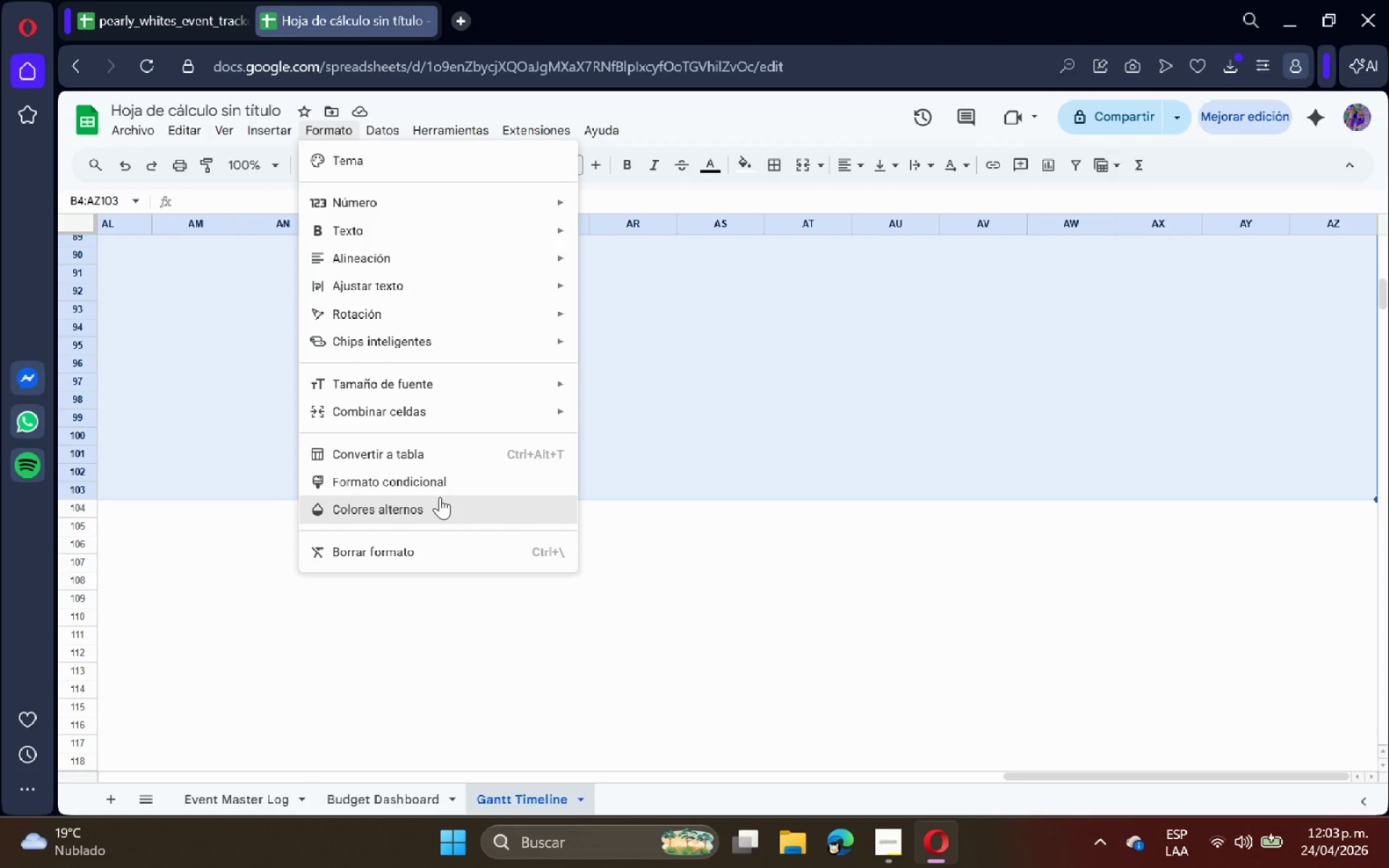 
left_click([442, 485])
 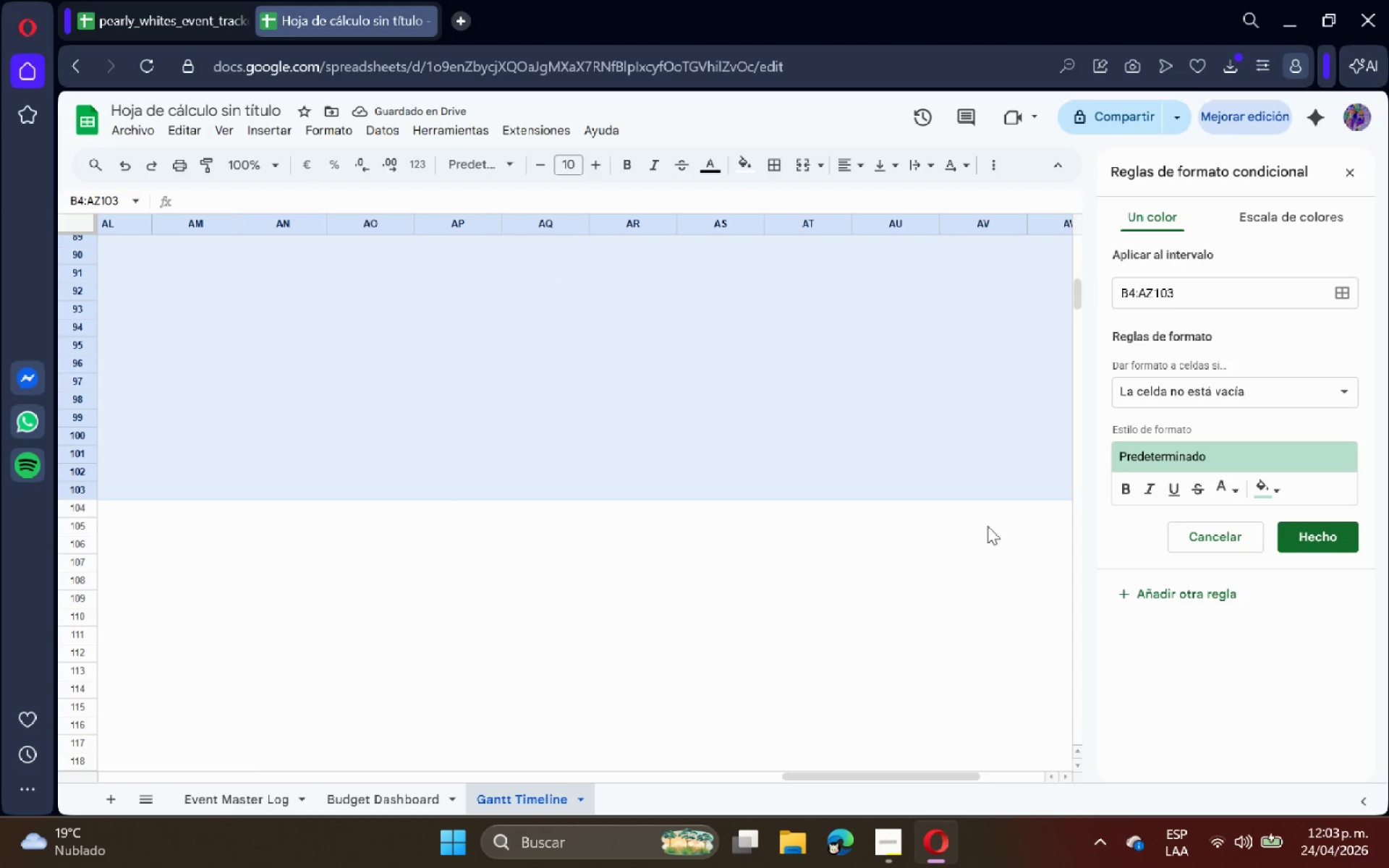 
left_click([1194, 394])
 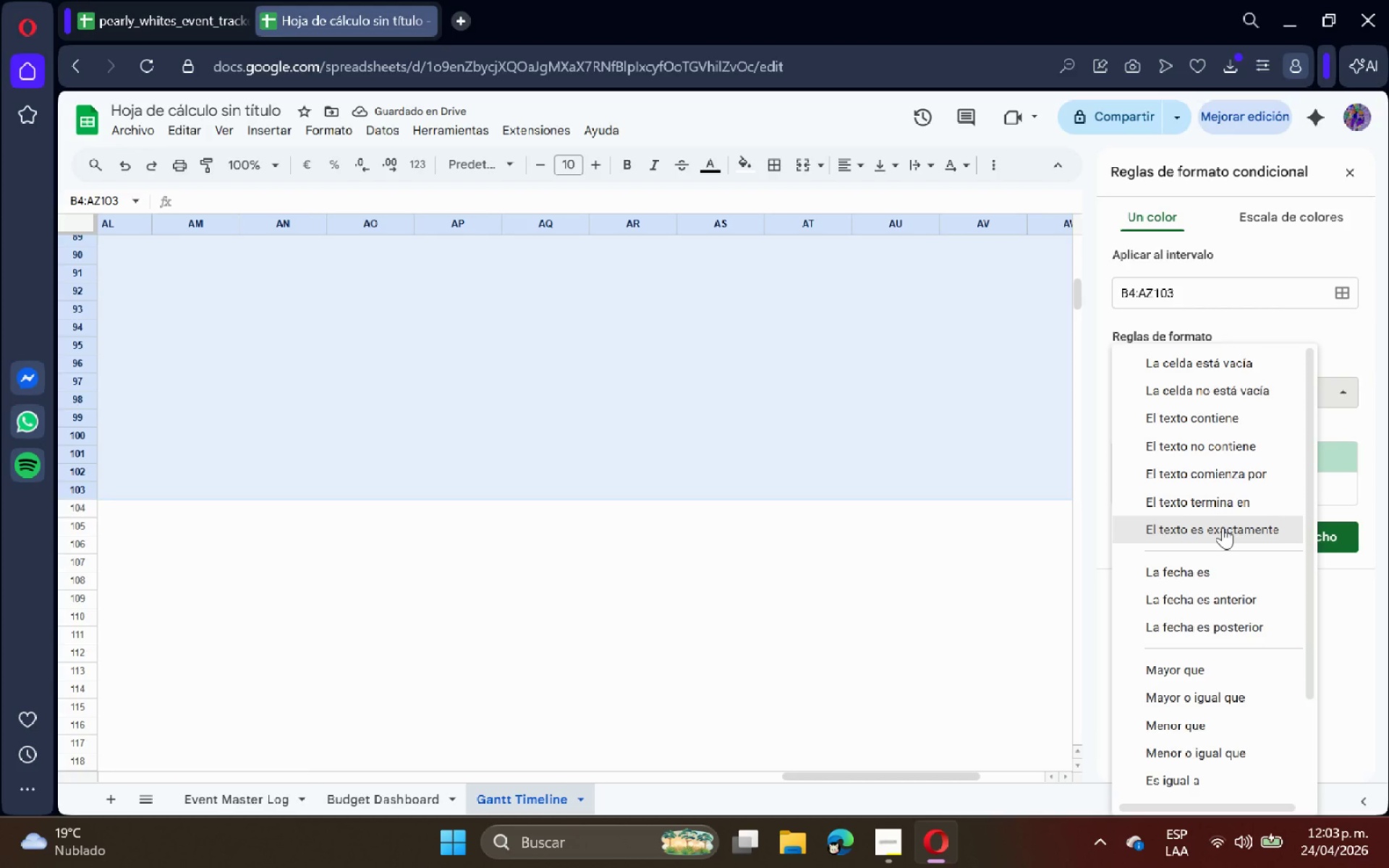 
scroll: coordinate [1222, 544], scroll_direction: none, amount: 0.0
 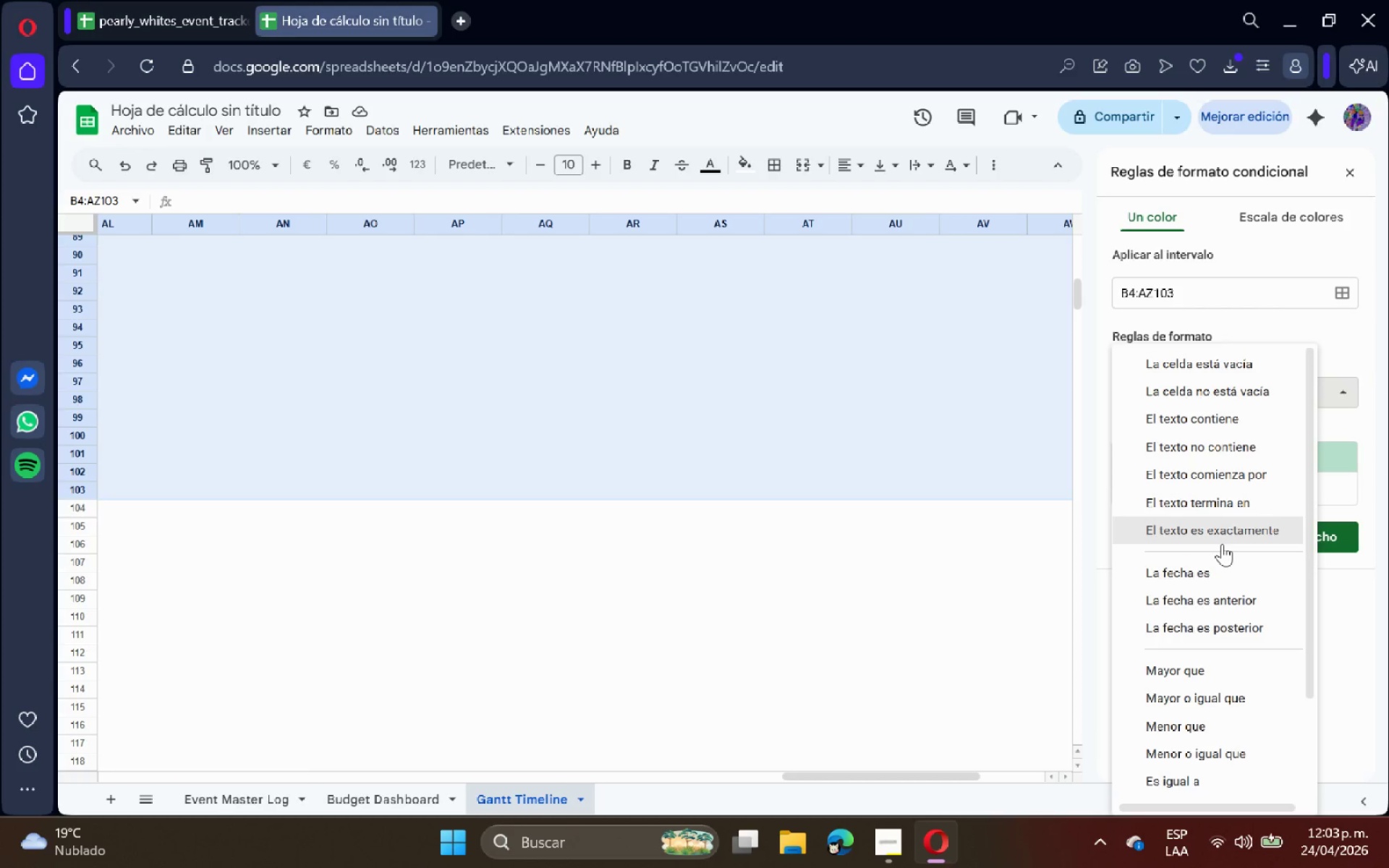 
scroll: coordinate [1231, 623], scroll_direction: down, amount: 6.0
 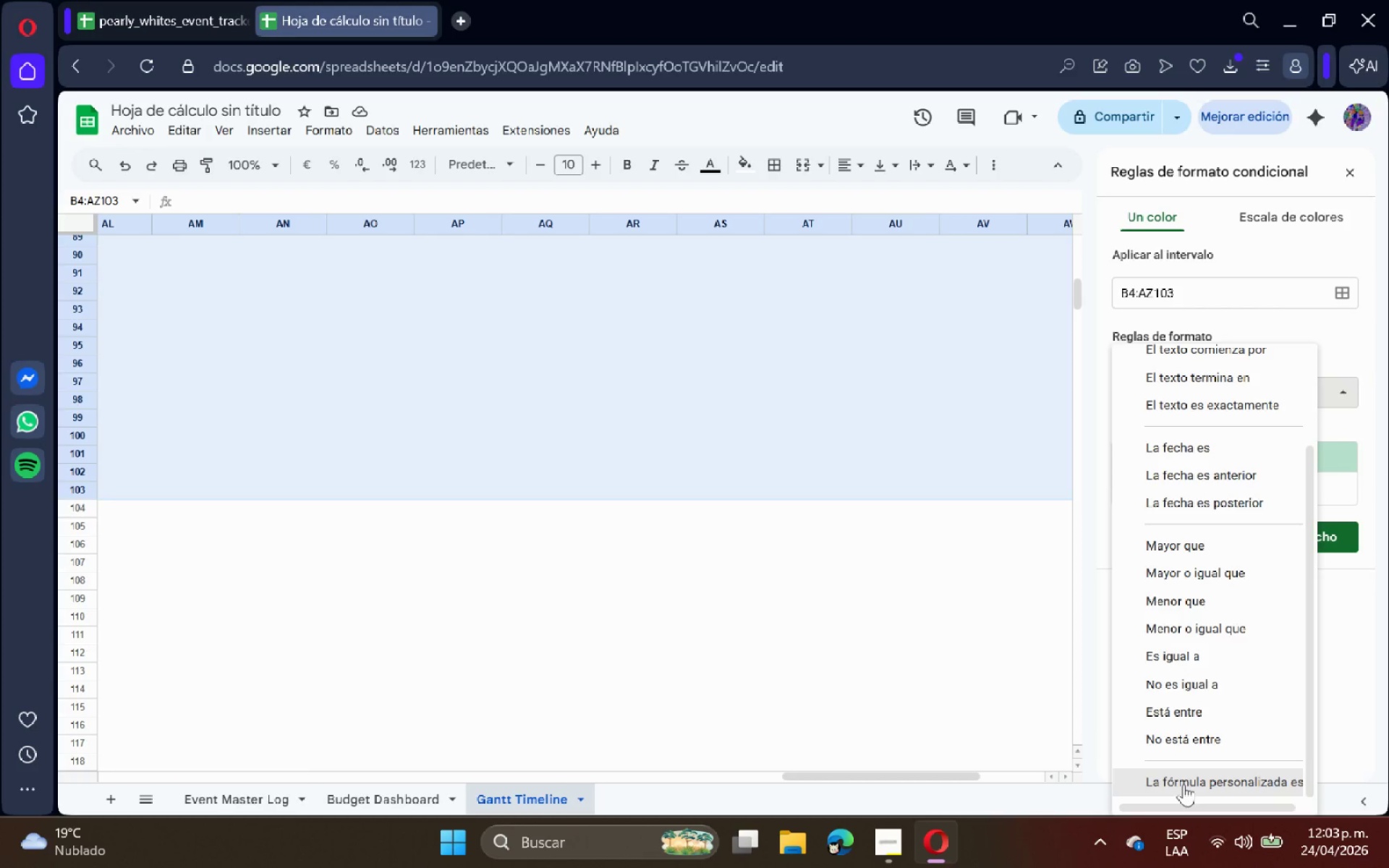 
left_click([1184, 784])
 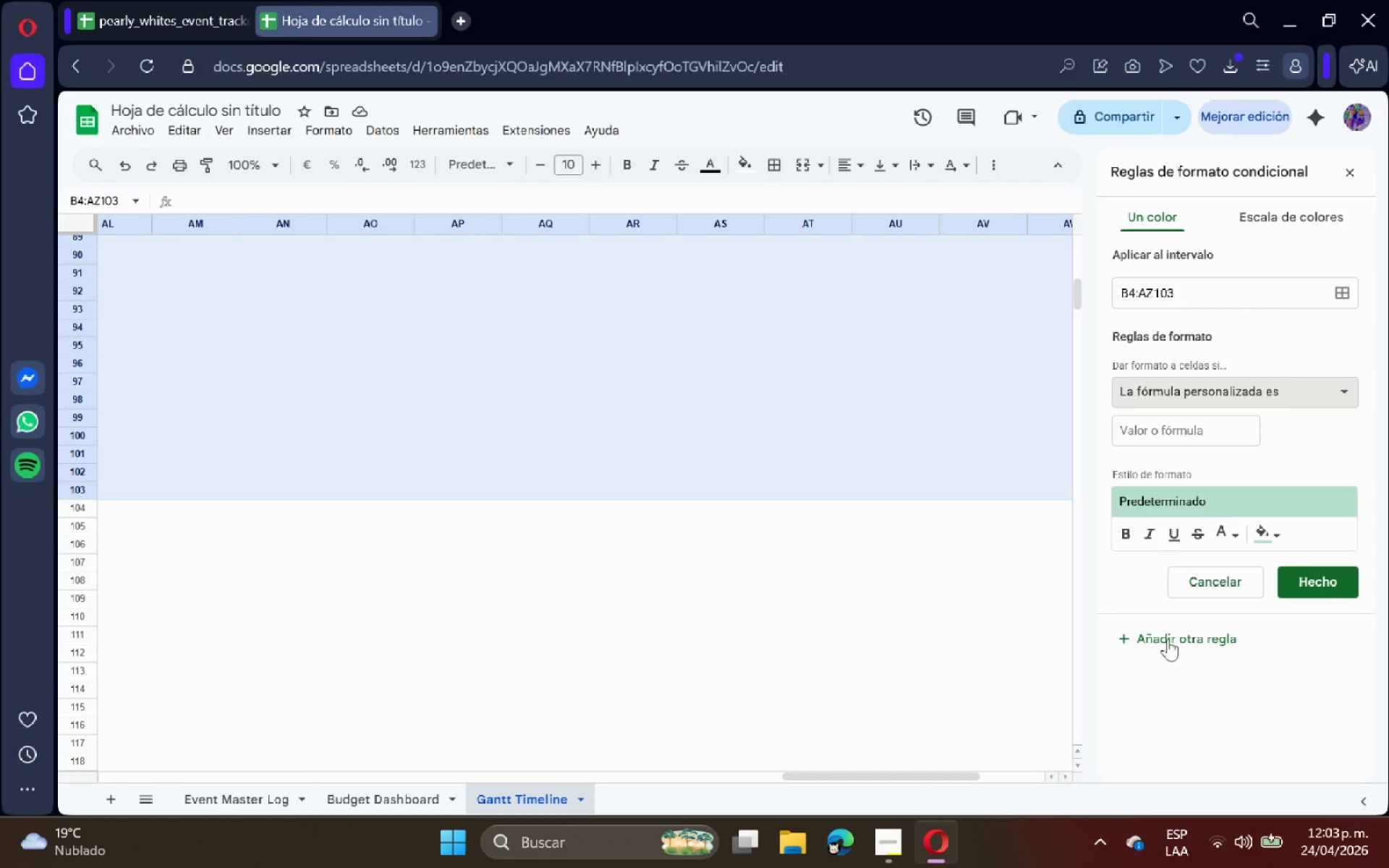 
wait(8.2)
 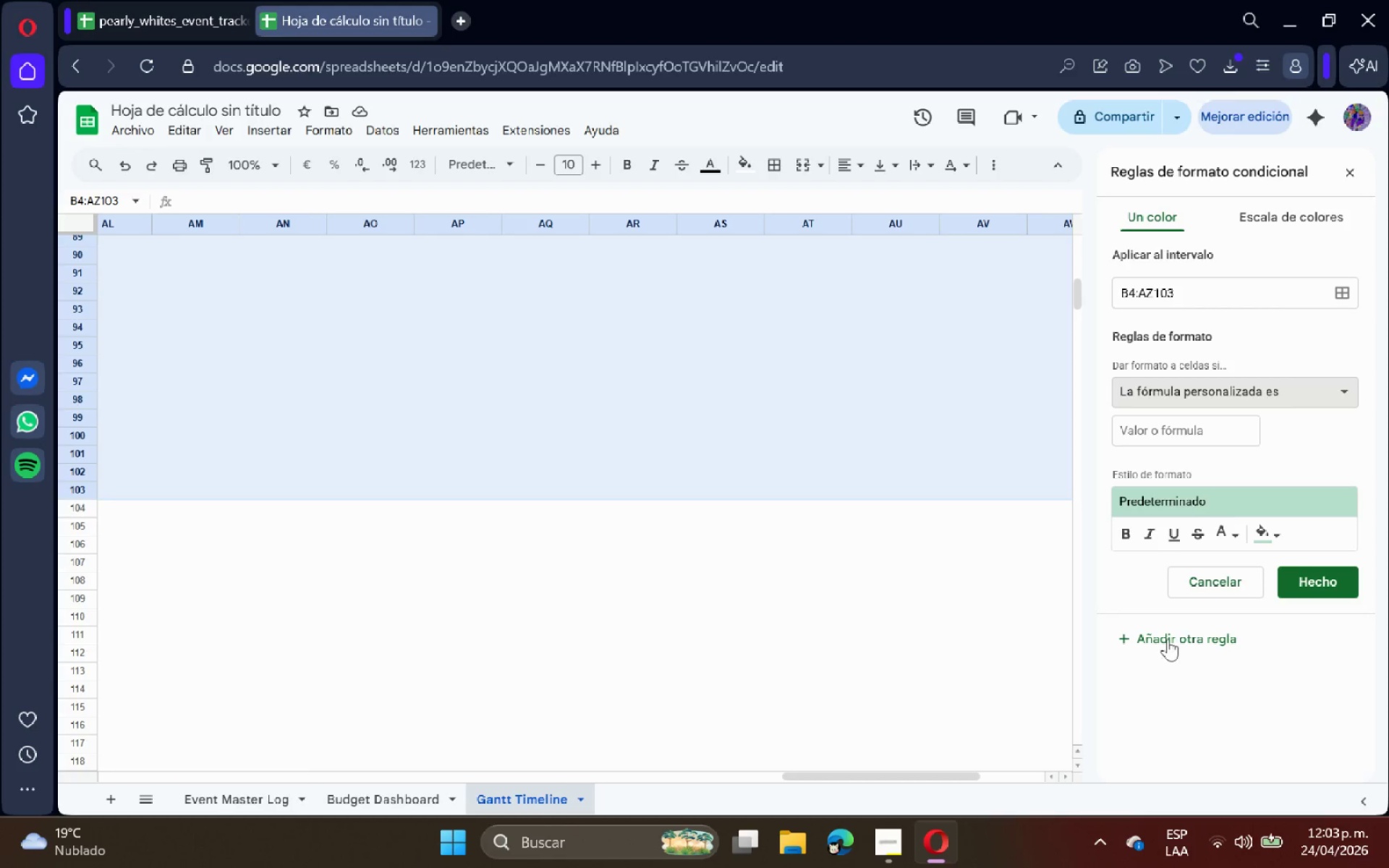 
left_click([1166, 440])
 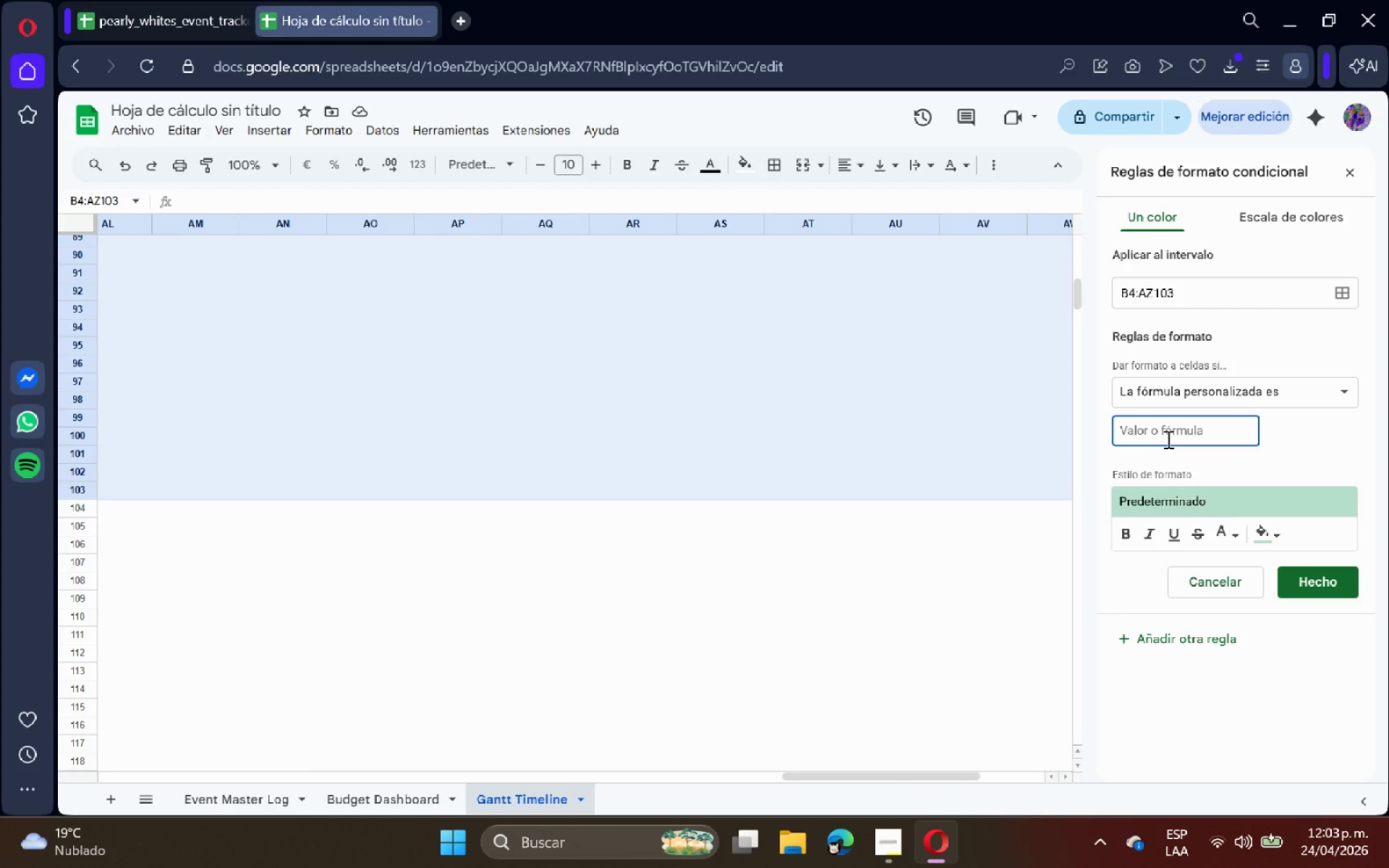 
type()Y*B$2 [Break]) )
 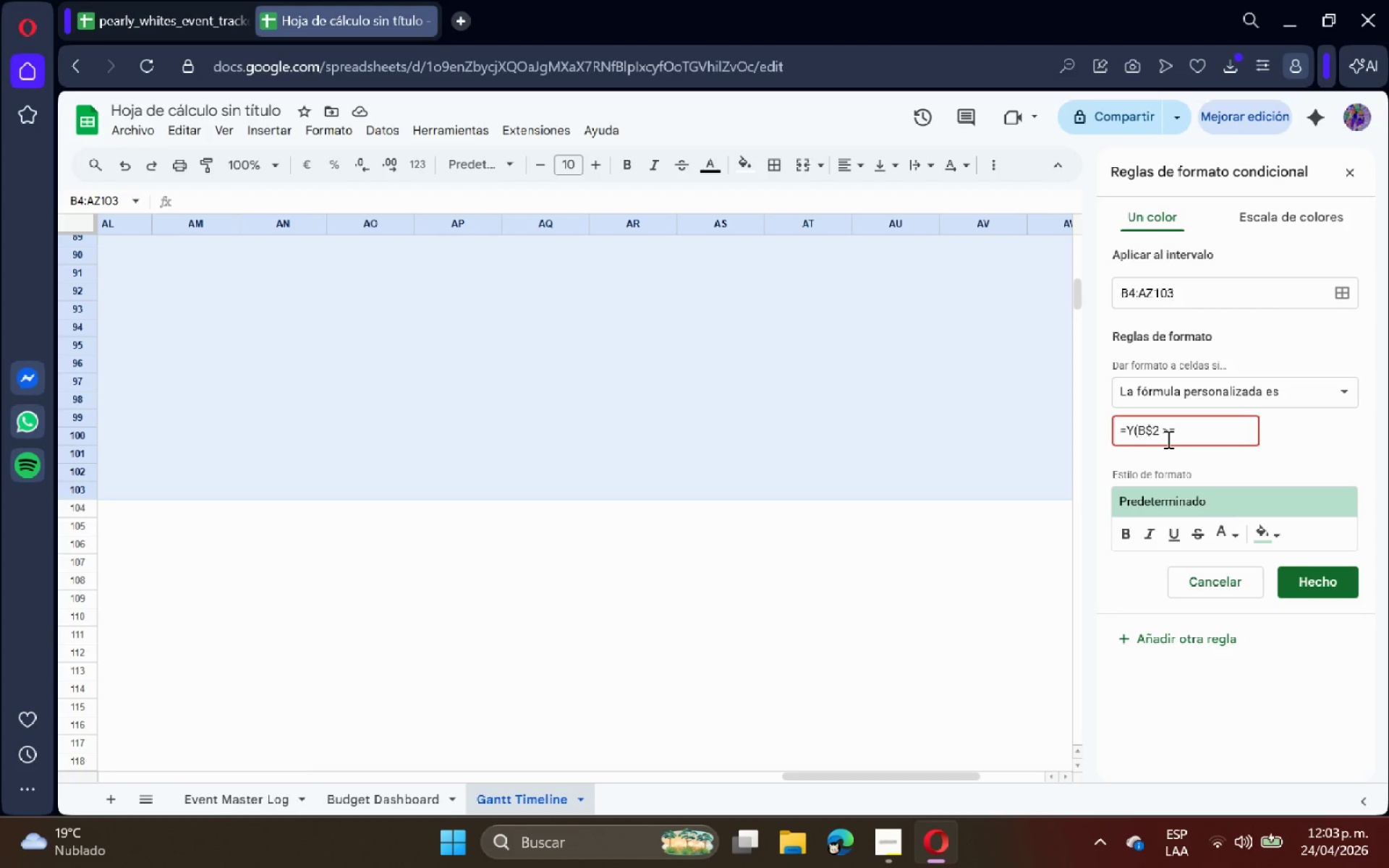 
left_click([270, 804])
 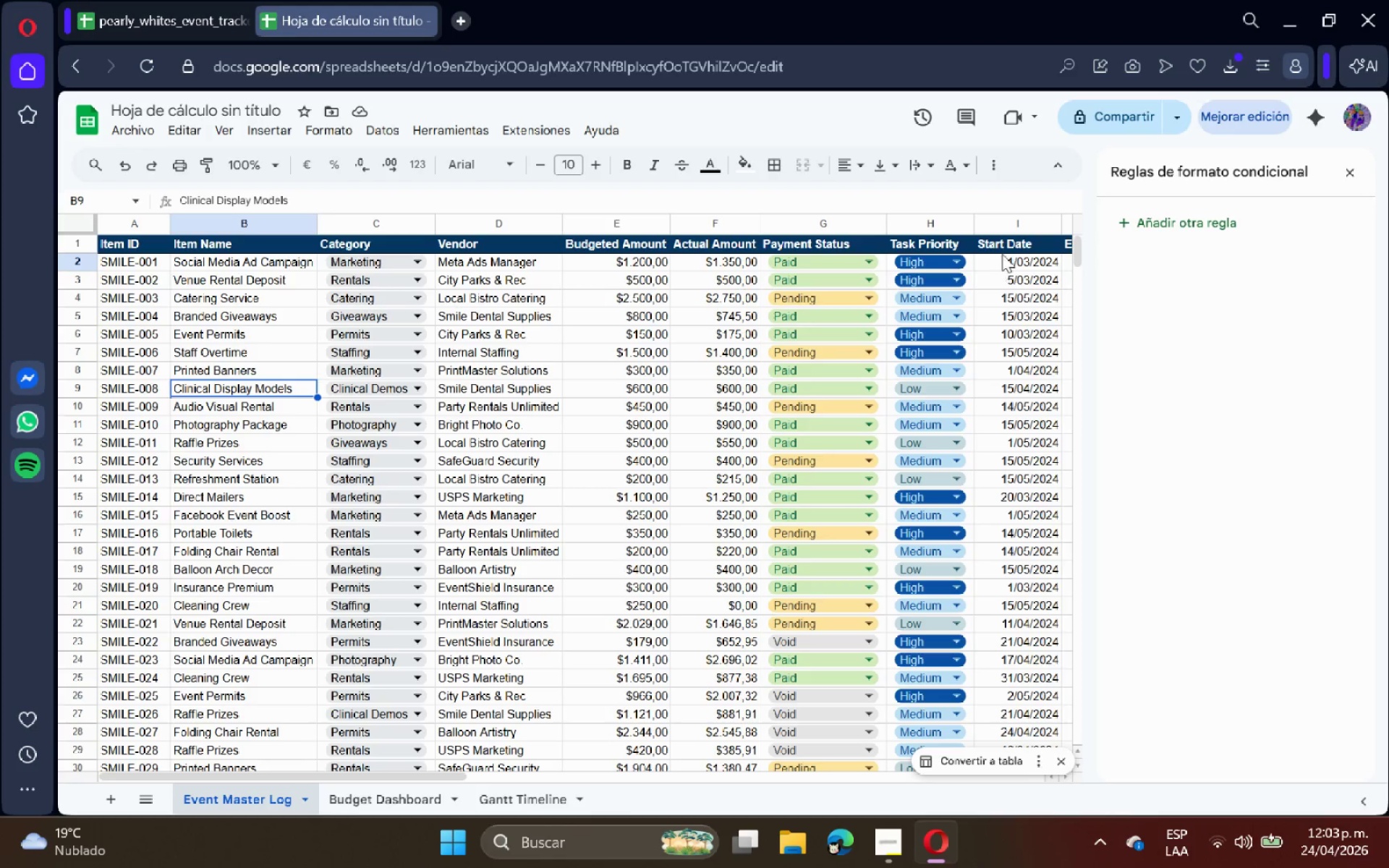 
left_click([1011, 259])
 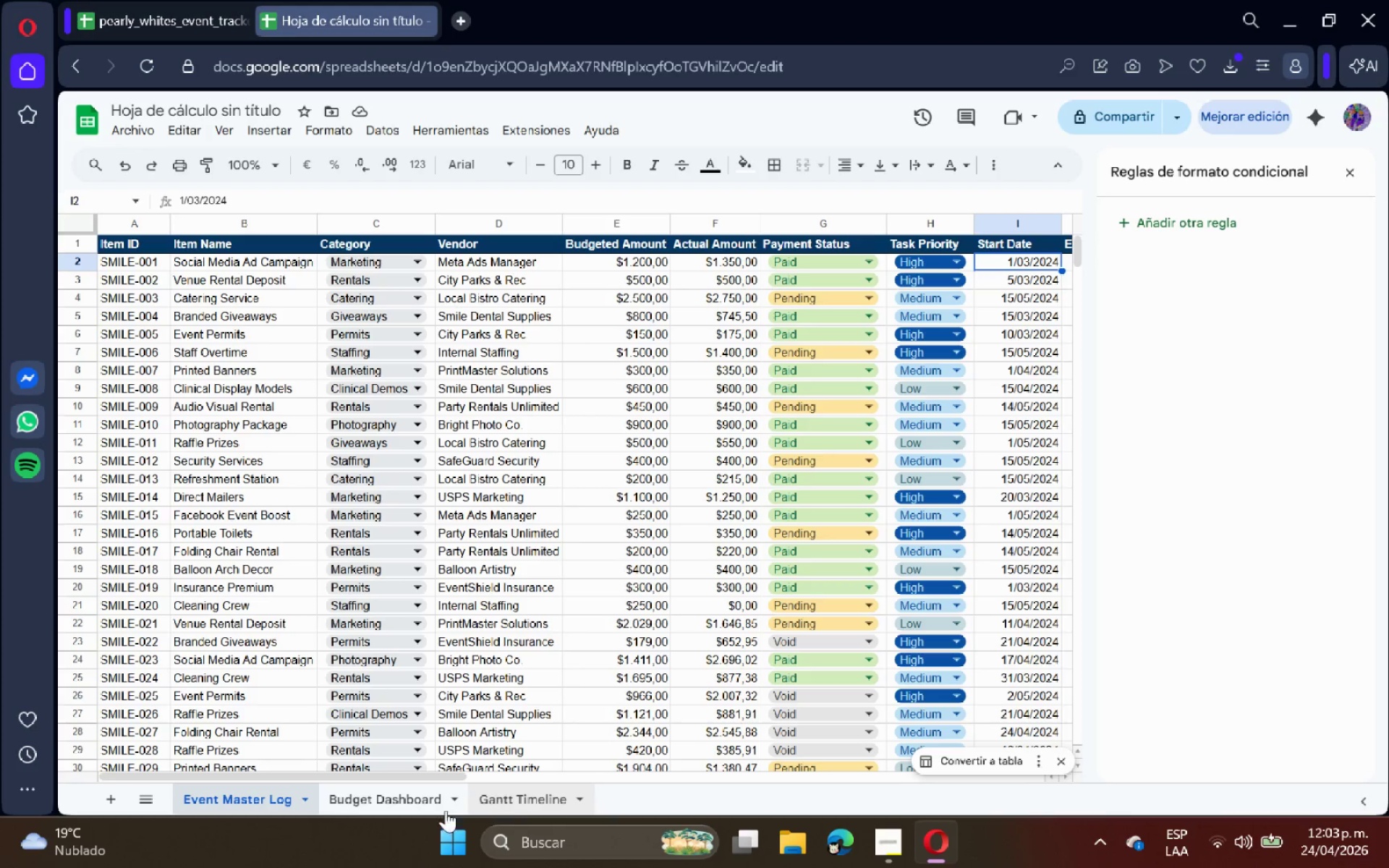 
left_click([486, 792])
 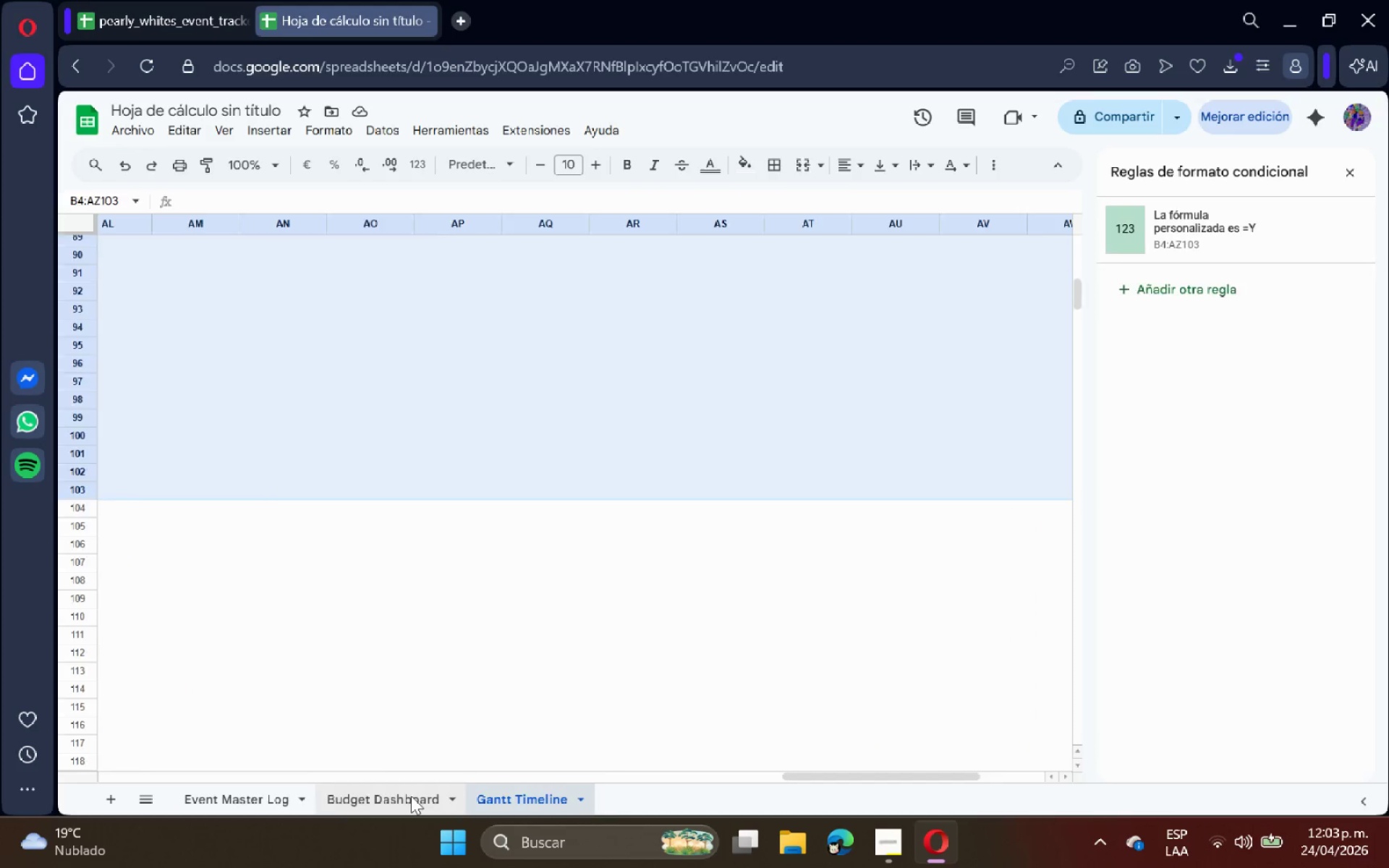 
double_click([511, 796])
 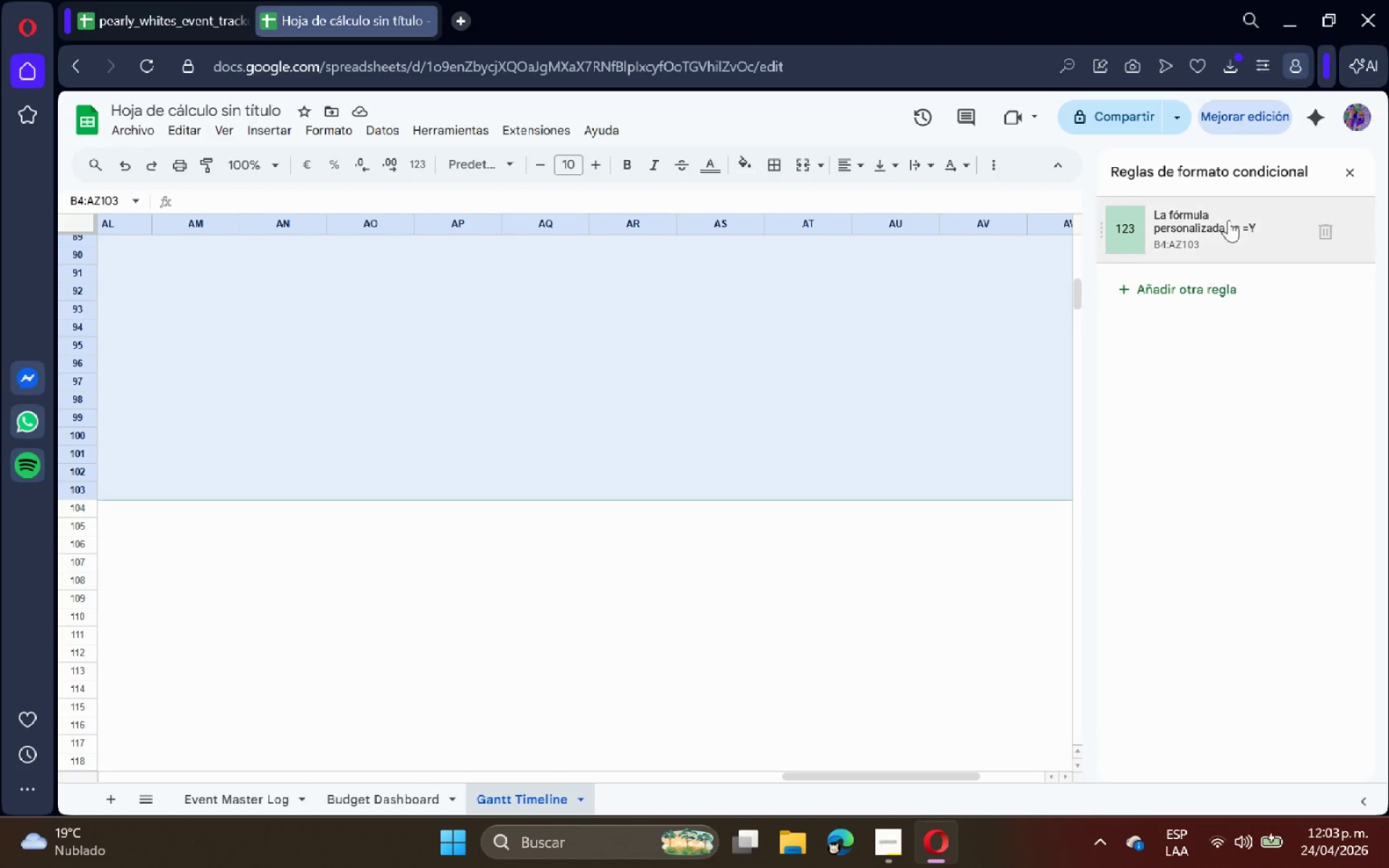 
double_click([1230, 220])
 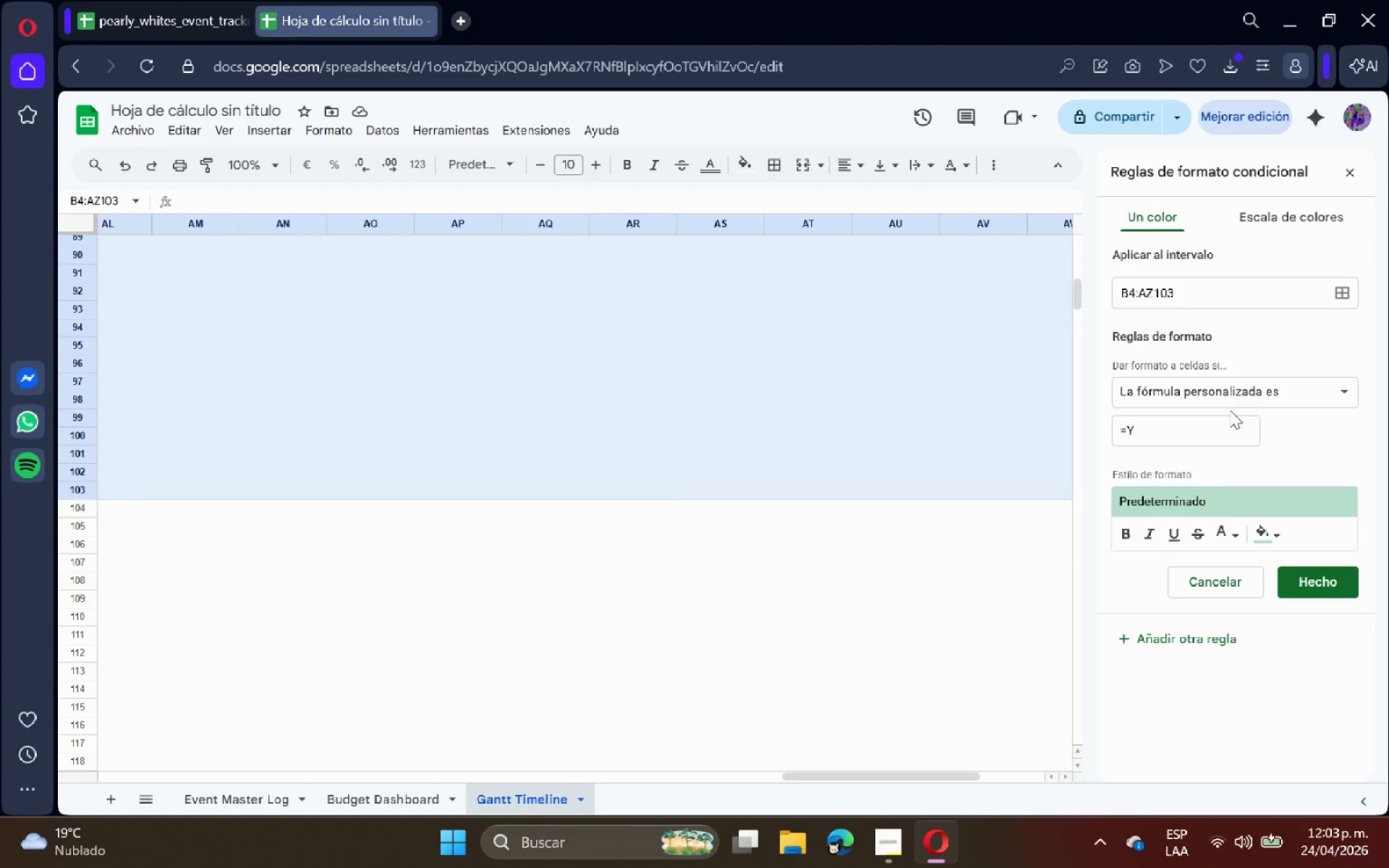 
left_click([1199, 433])
 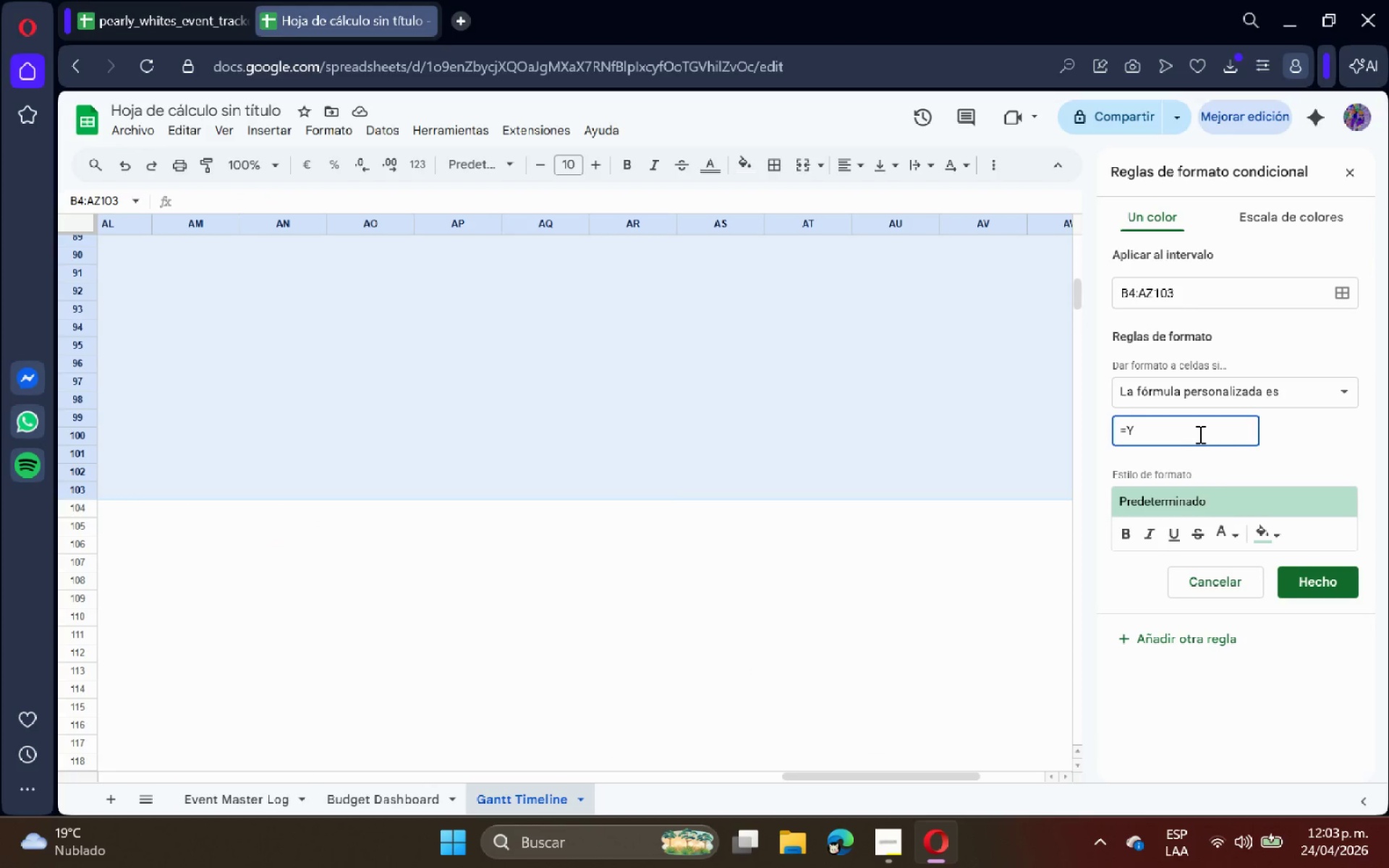 
type(*B$2 [Break]))
 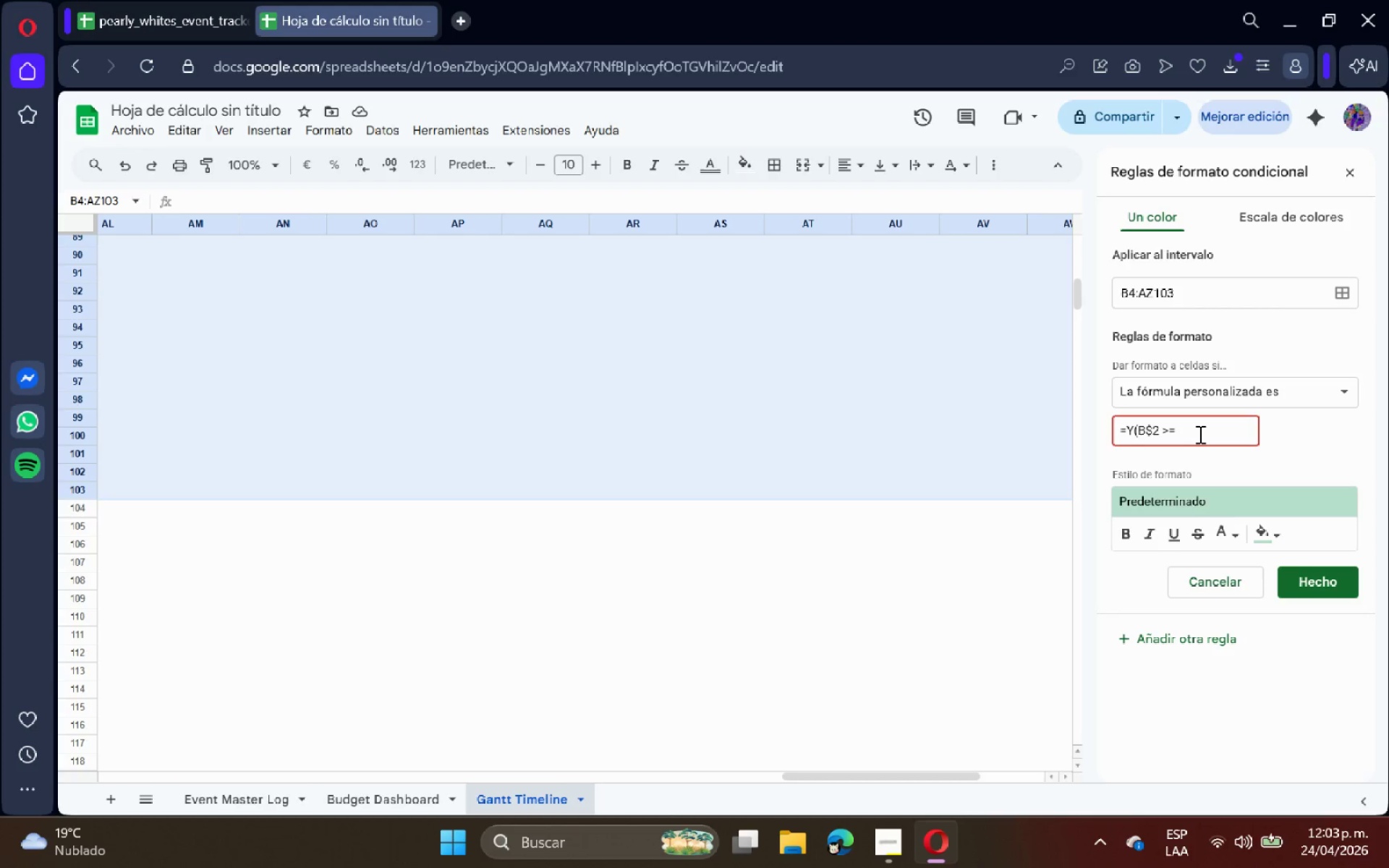 
wait(5.3)
 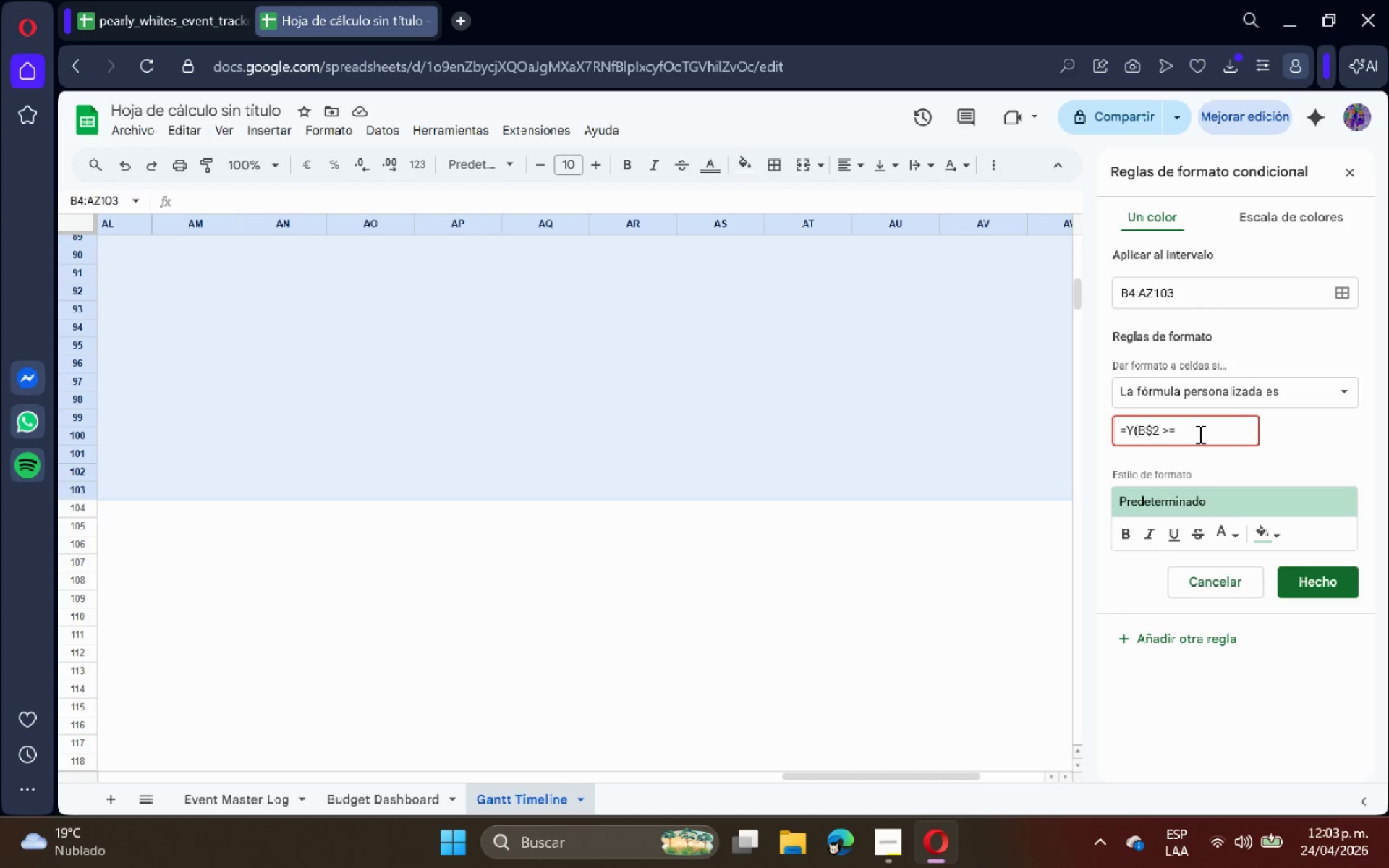 
type( [e)
key(Backspace)
type(Event Master Log[!$I2< B$2 [Break]) [Event Master Log[!$j)
key(Backspace)
type(J2()
 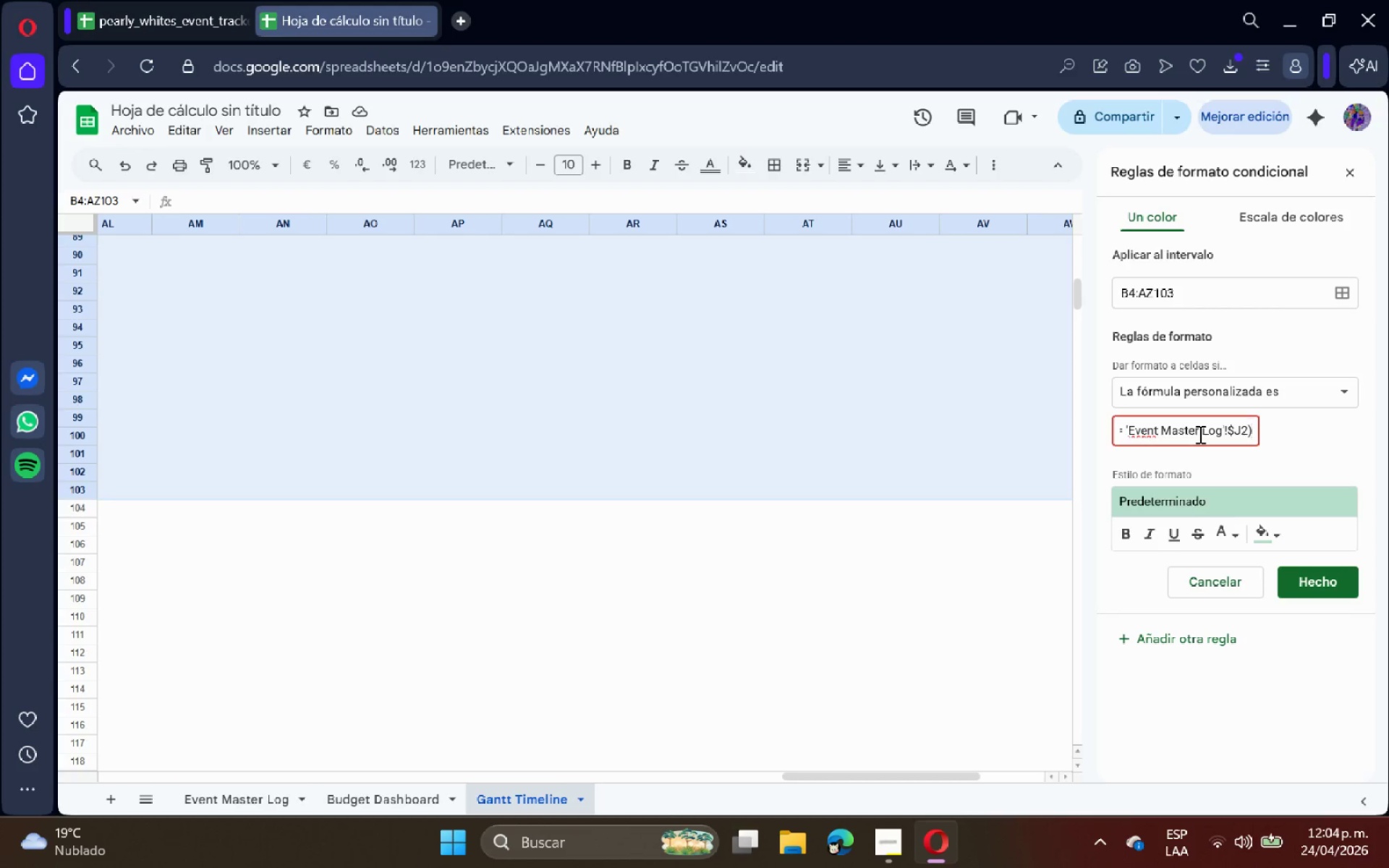 
key(Enter)
 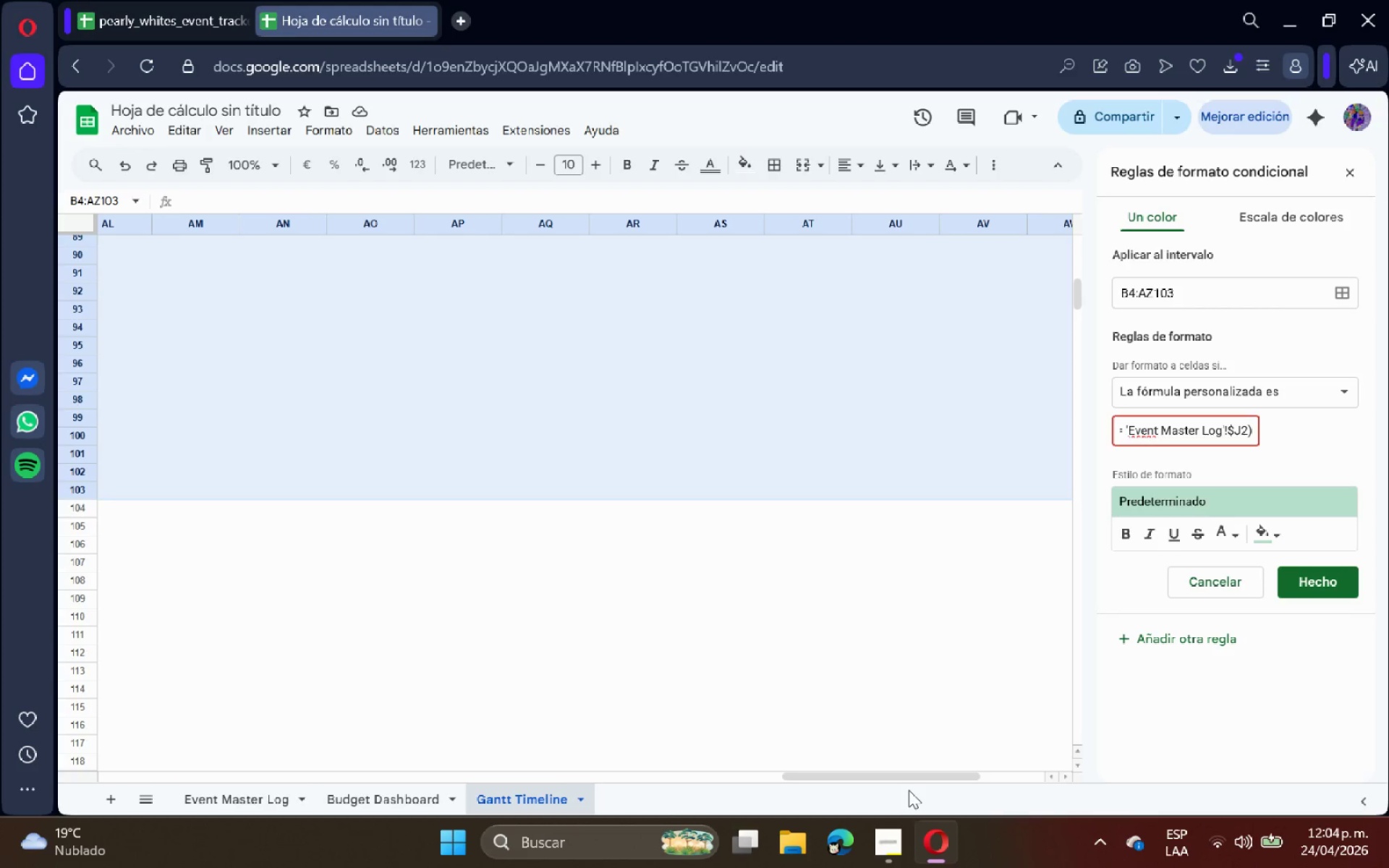 
left_click_drag(start_coordinate=[907, 779], to_coordinate=[41, 740])
 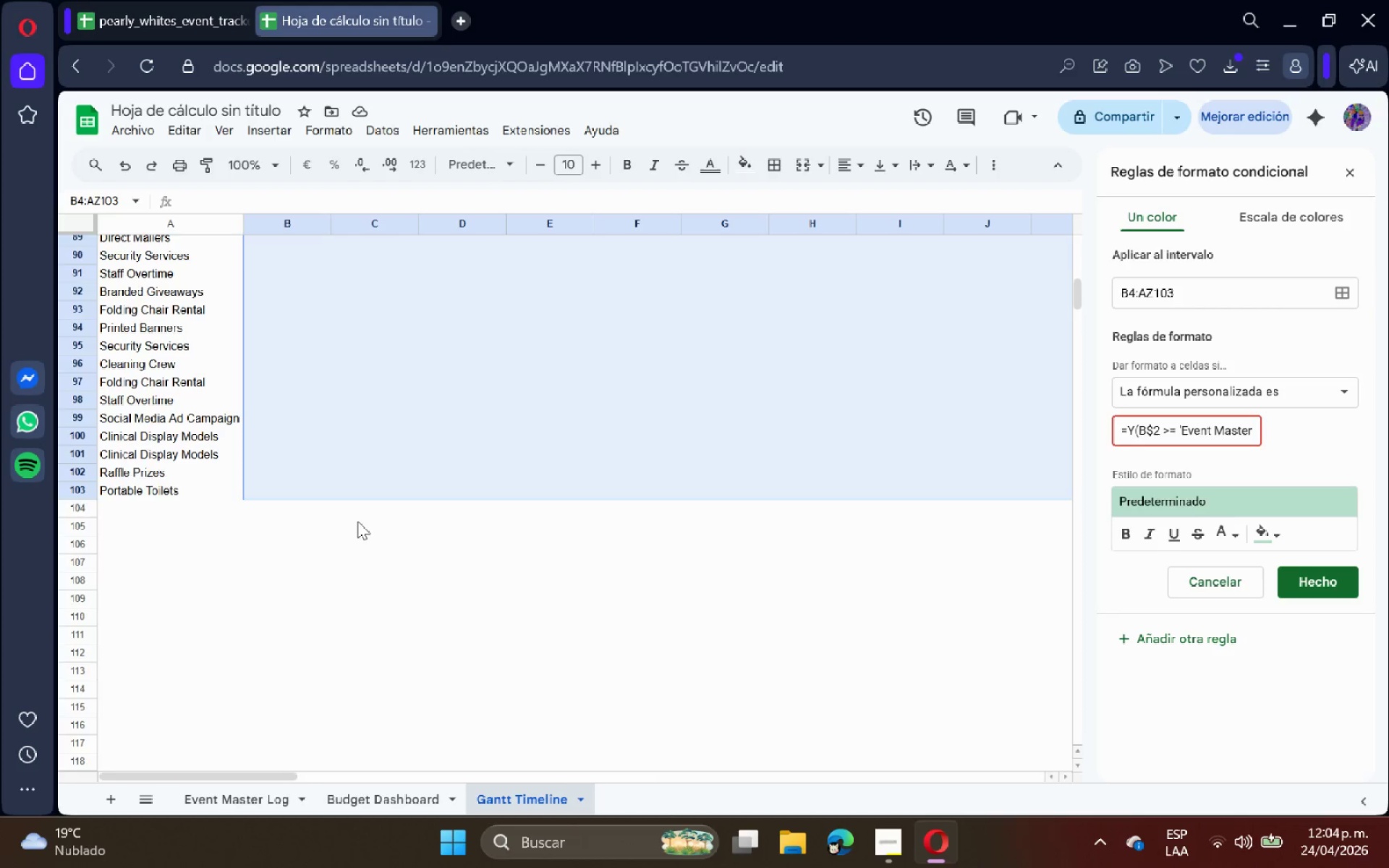 
scroll: coordinate [410, 506], scroll_direction: up, amount: 17.0
 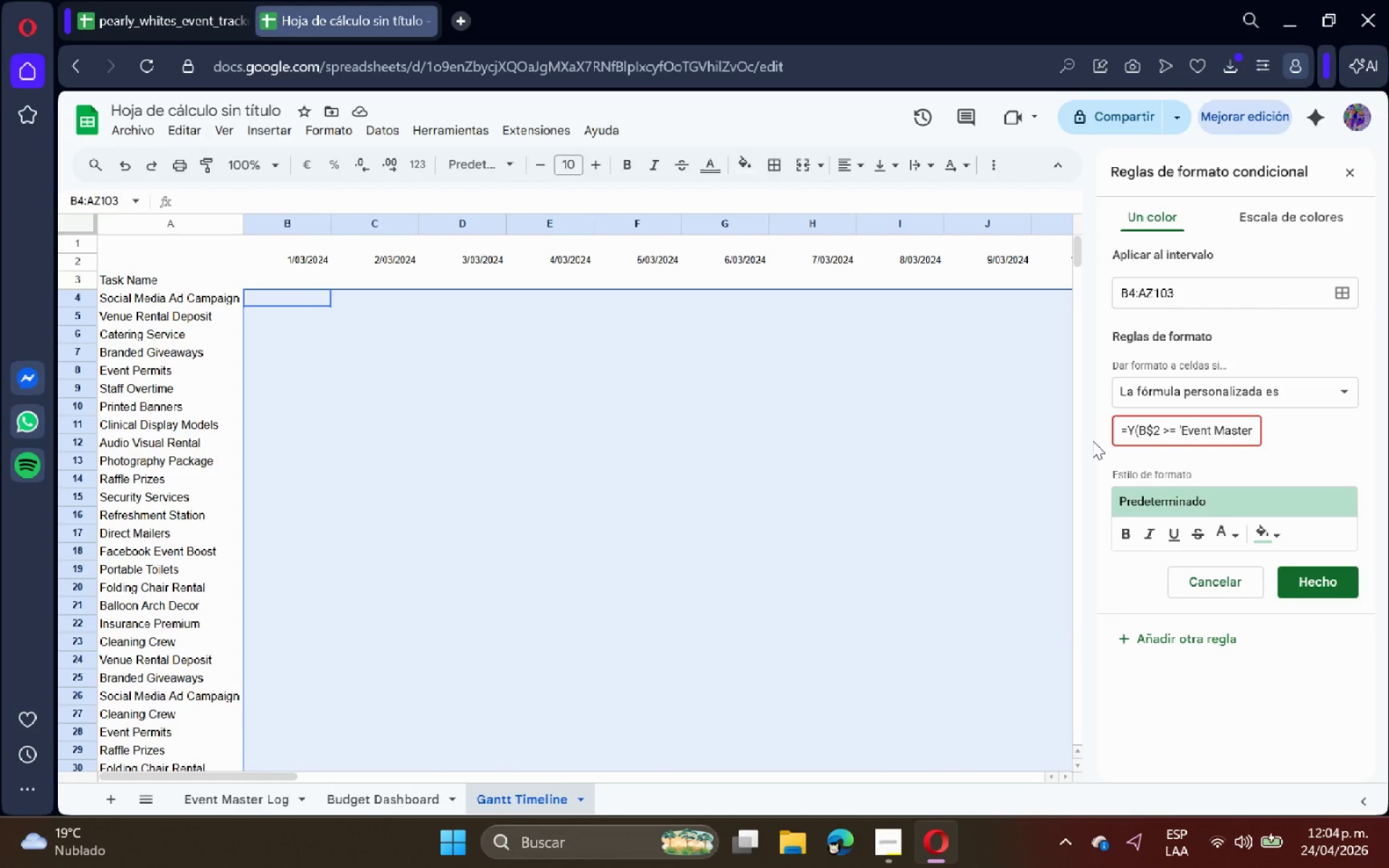 
left_click([1165, 434])
 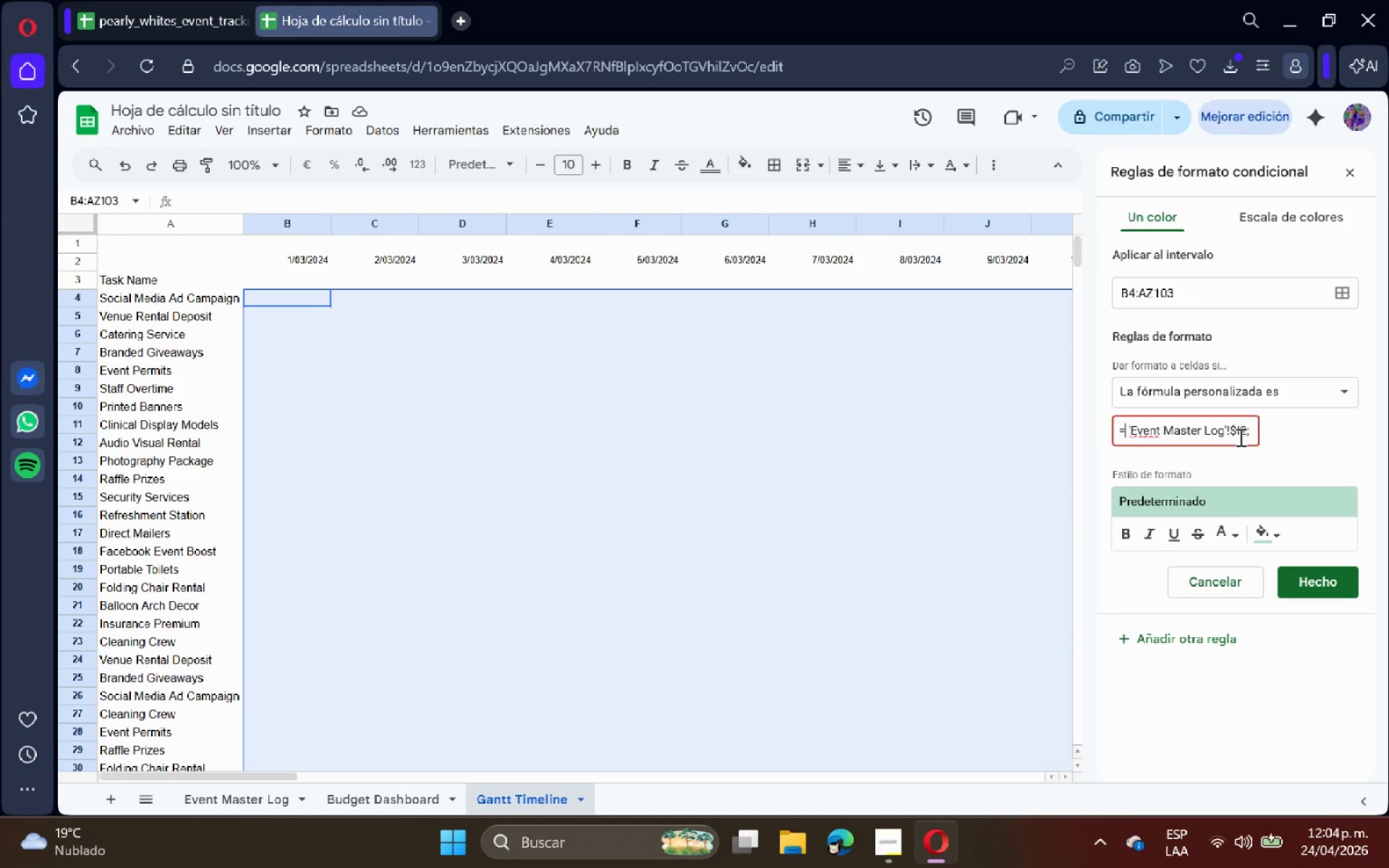 
wait(6.88)
 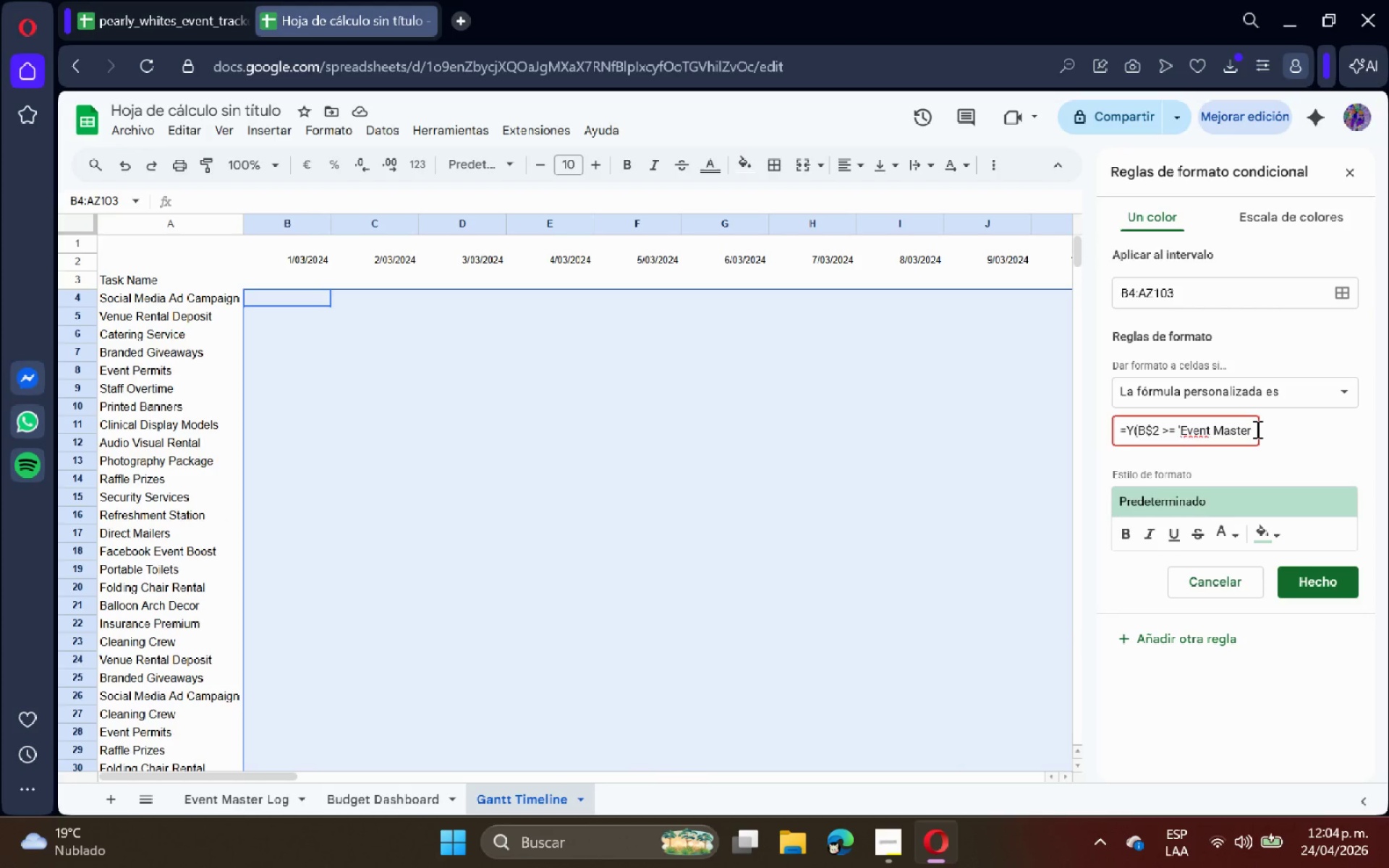 
left_click([1230, 433])
 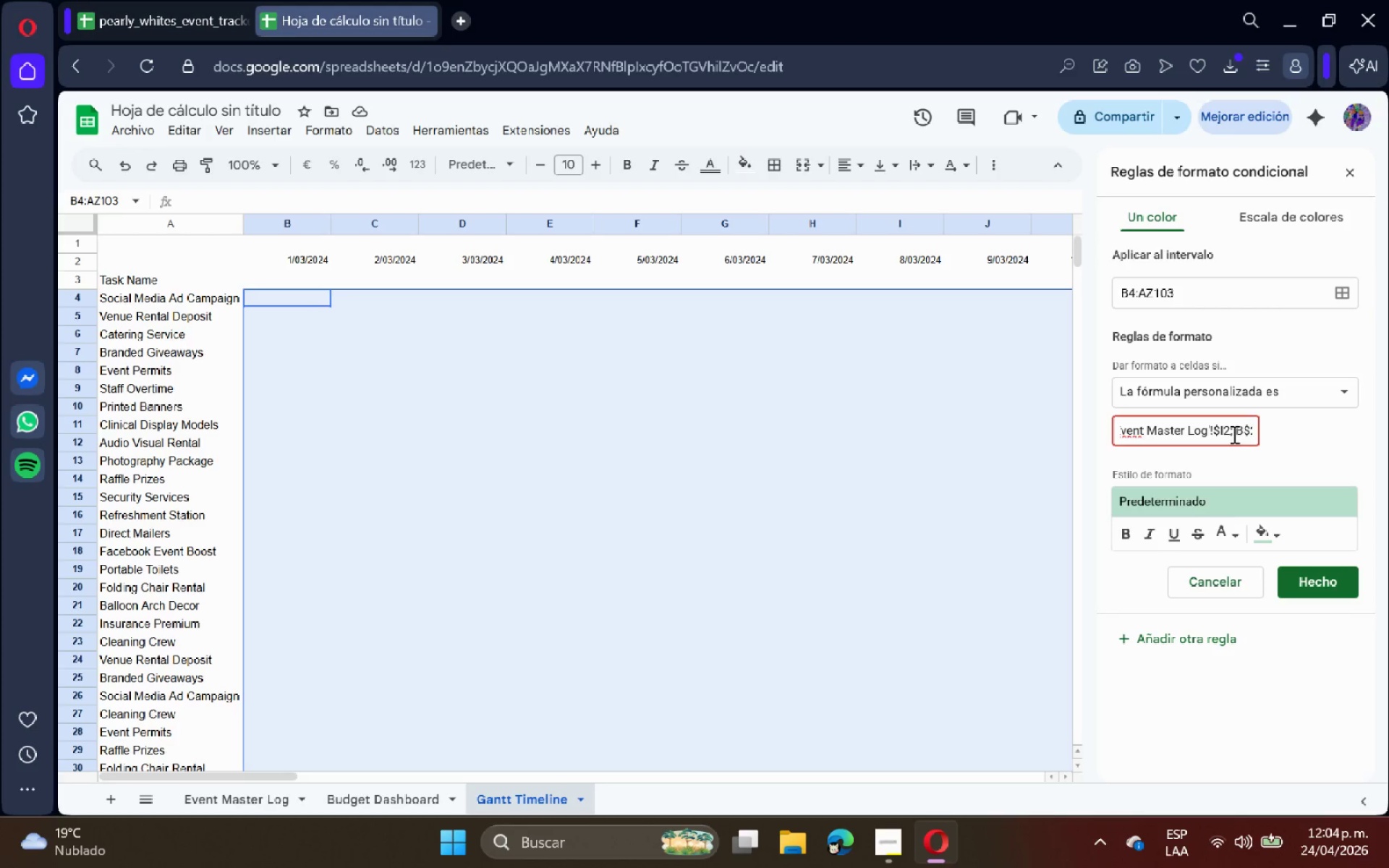 
key(Space)
 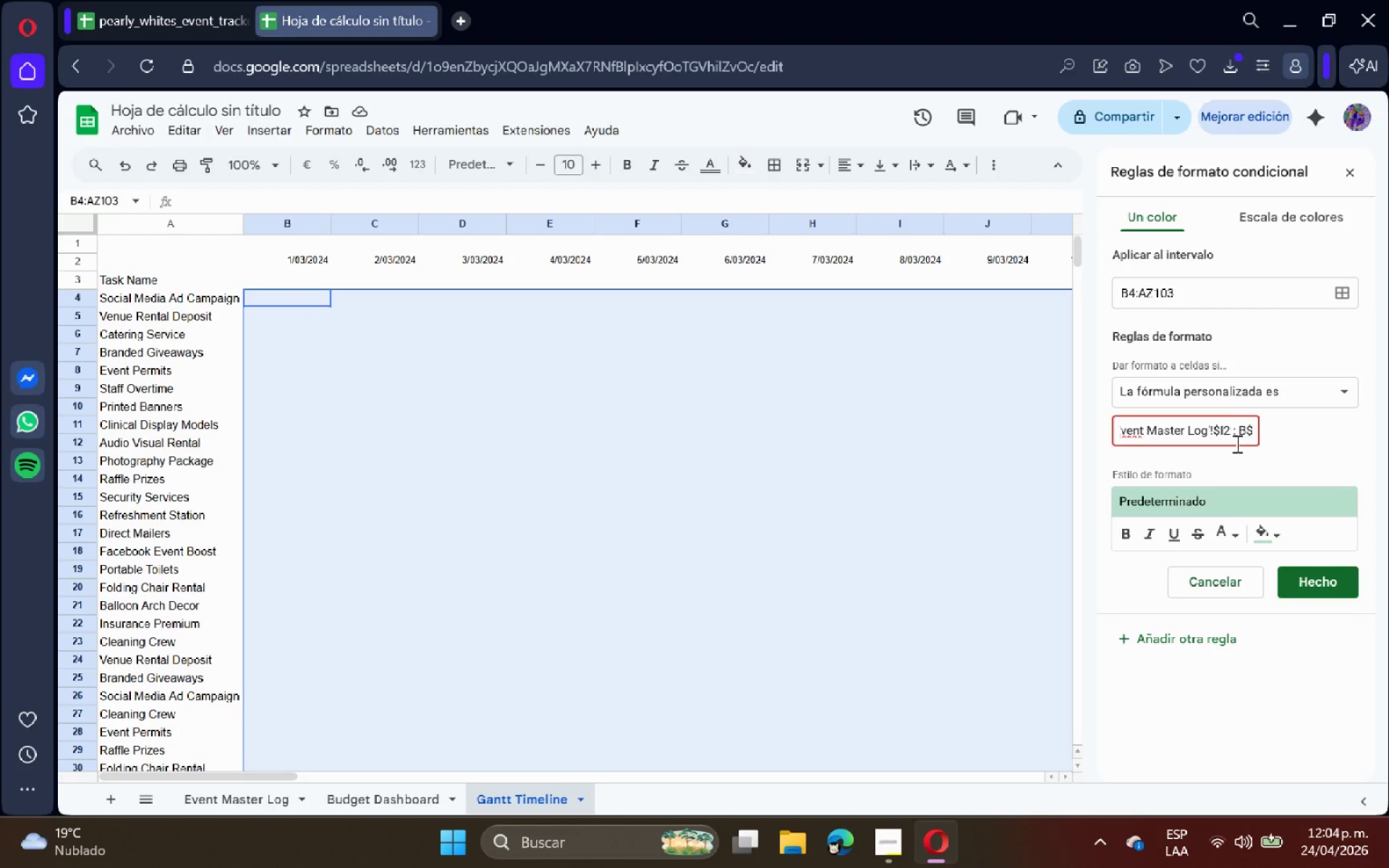 
key(Backspace)
 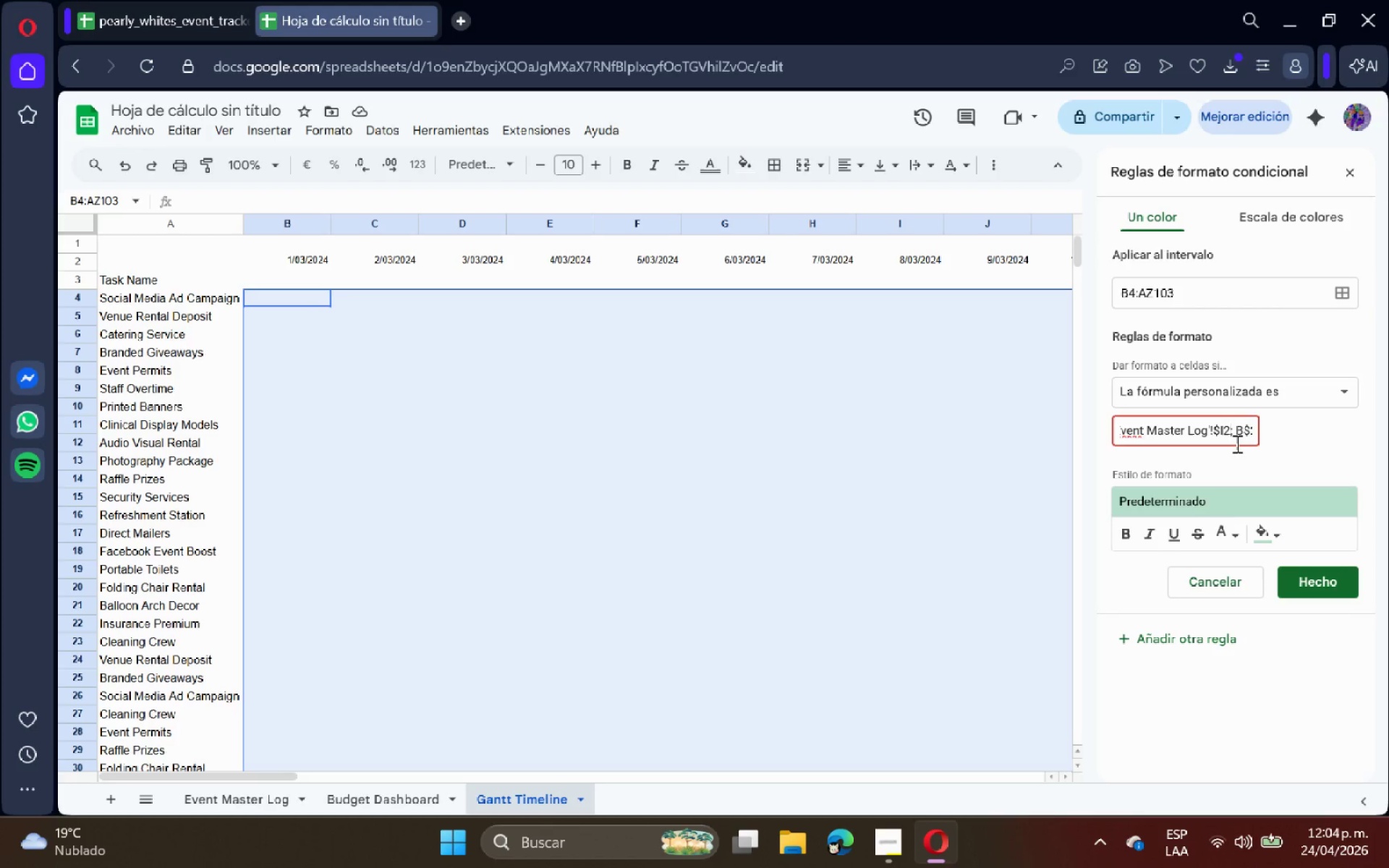 
hold_key(key=ArrowLeft, duration=1.5)
 